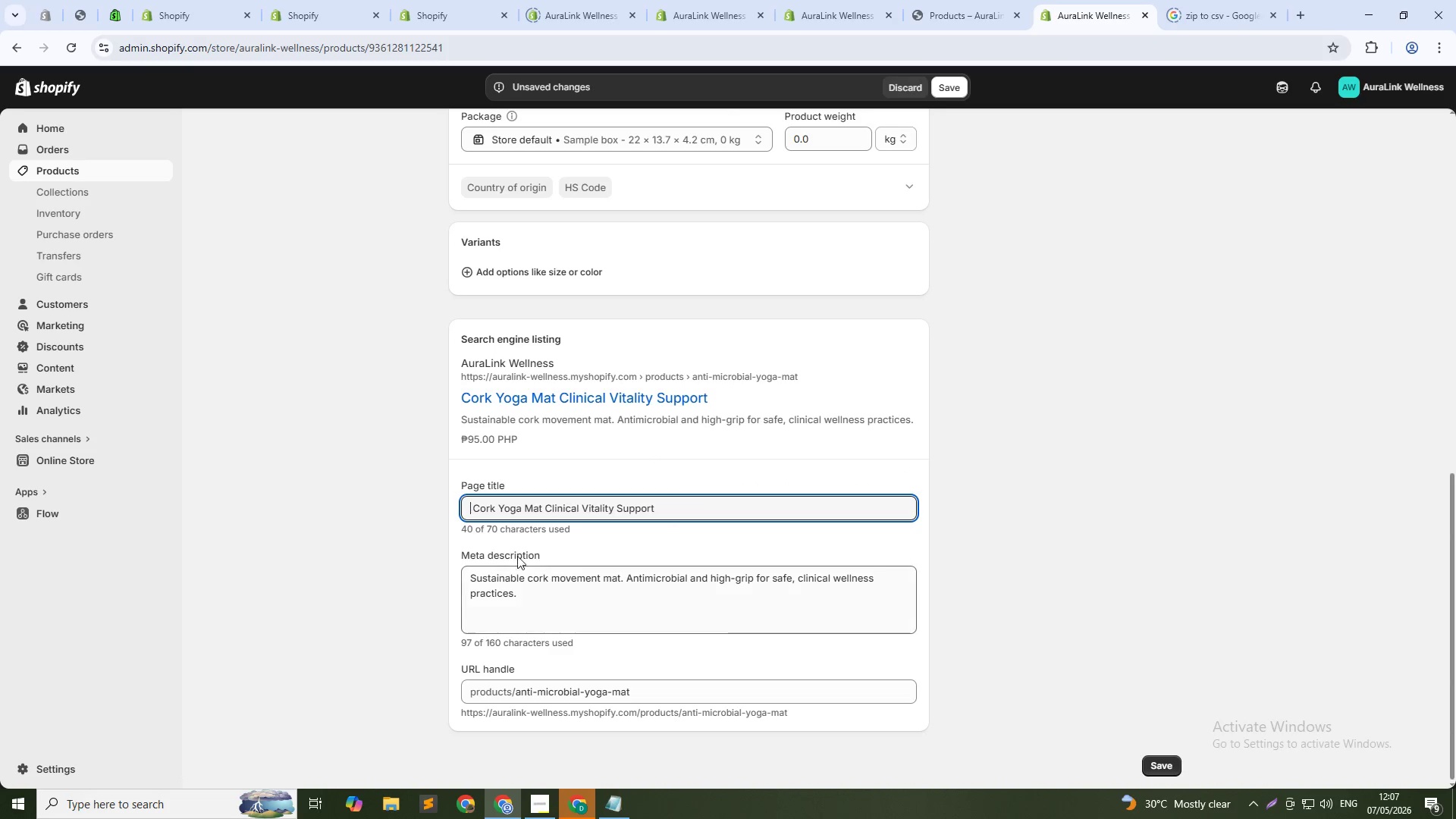 
key(Backspace)
 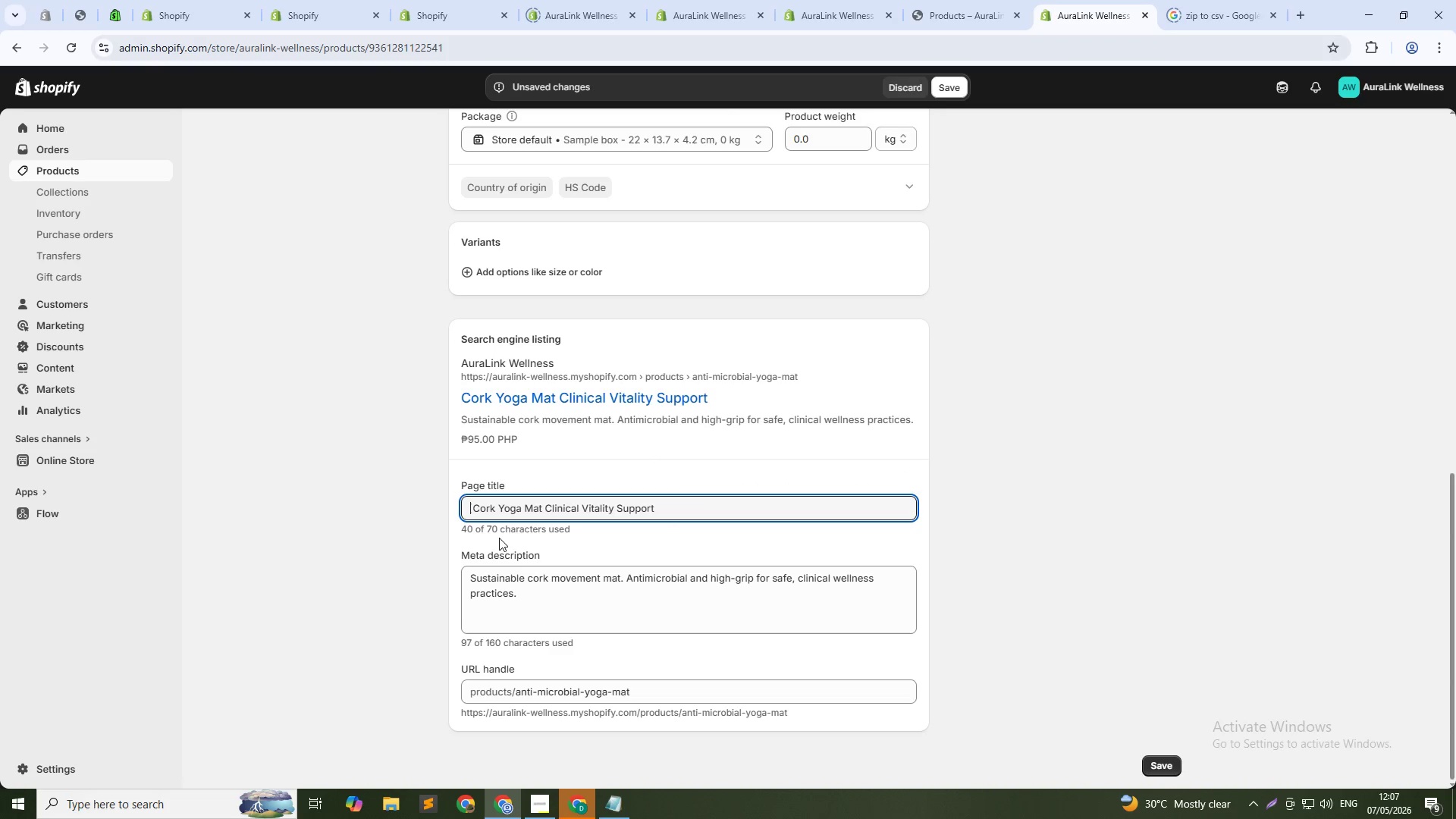 
key(ArrowRight)
 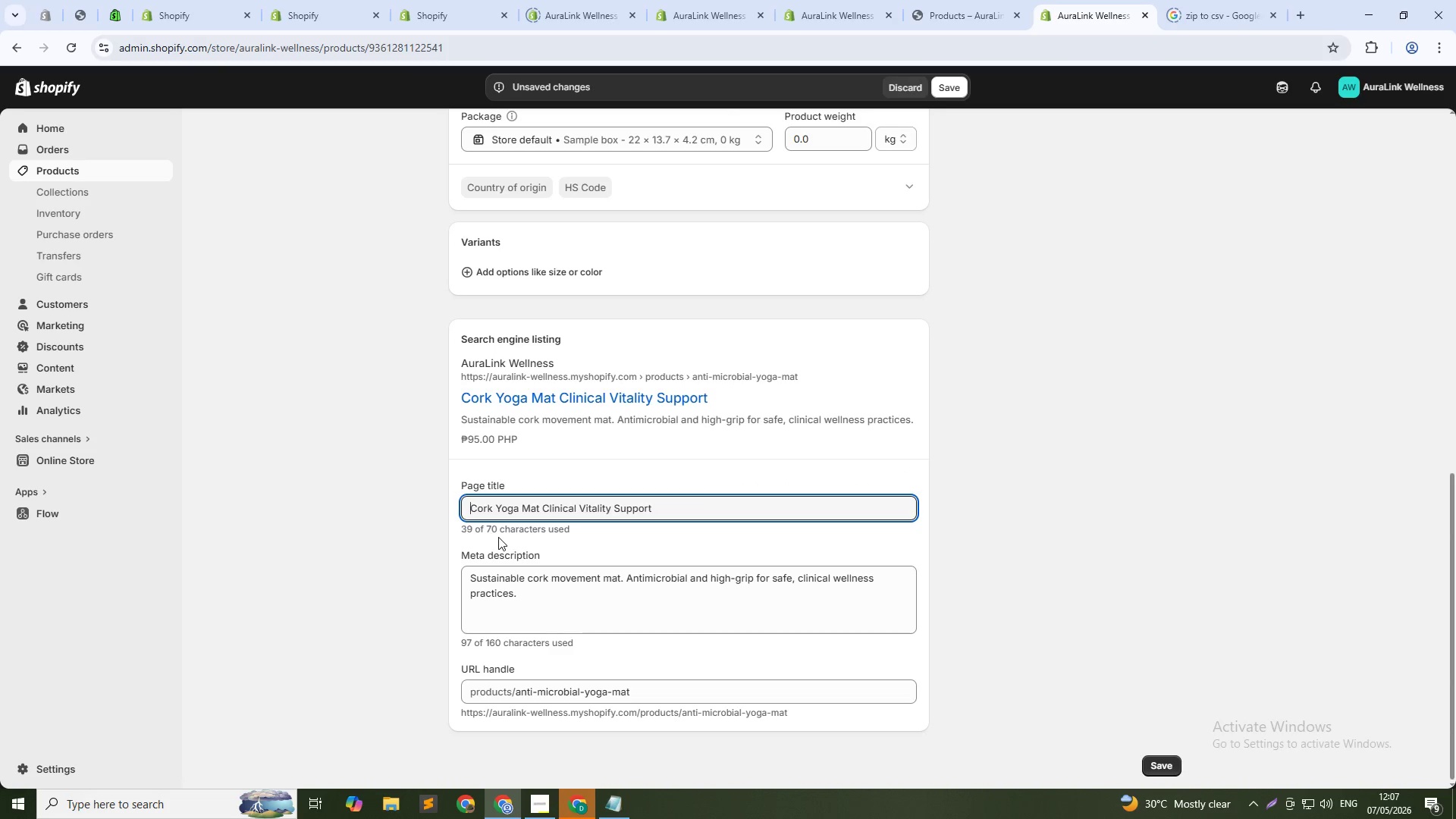 
key(Backspace)
 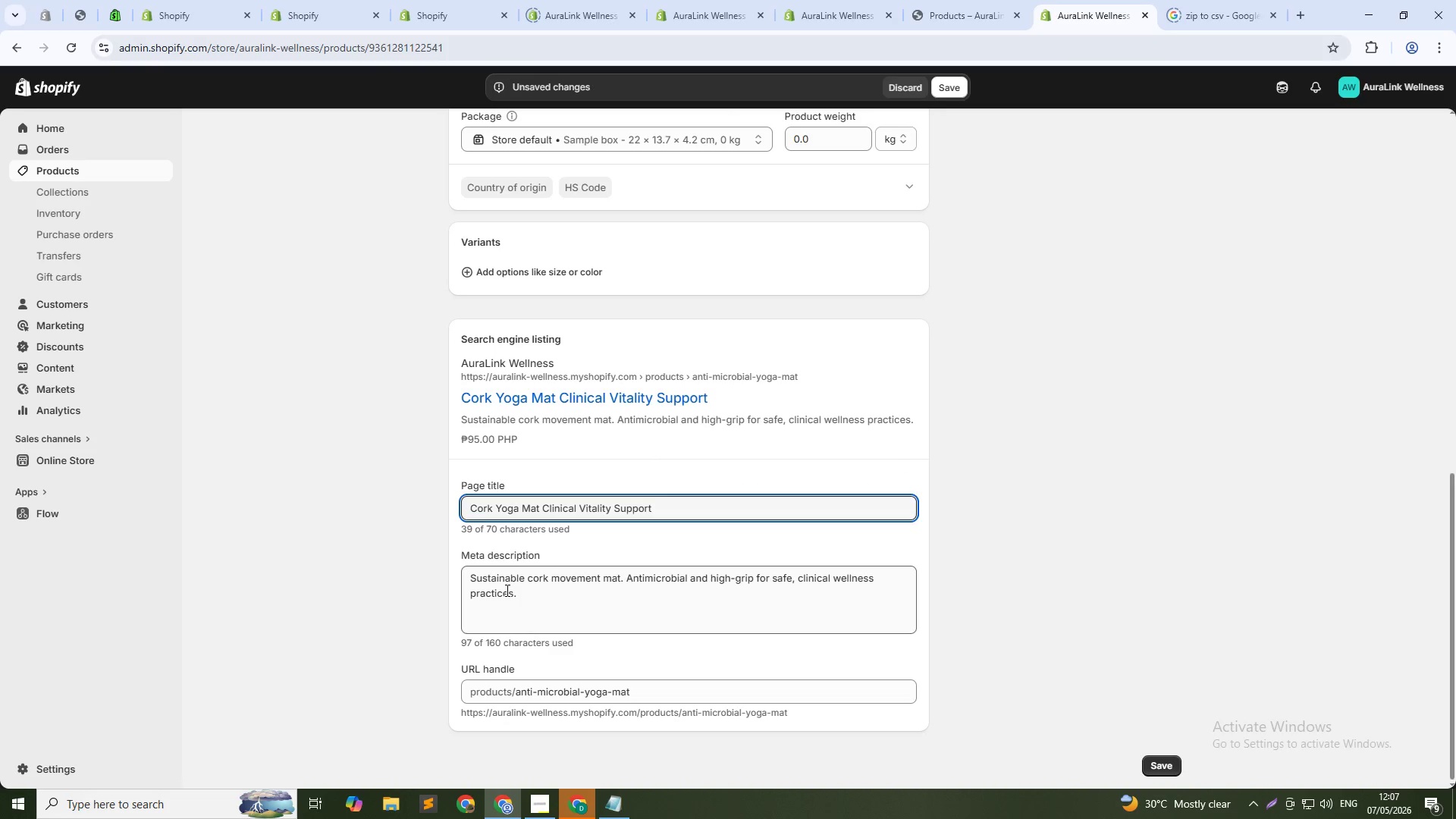 
left_click([506, 590])
 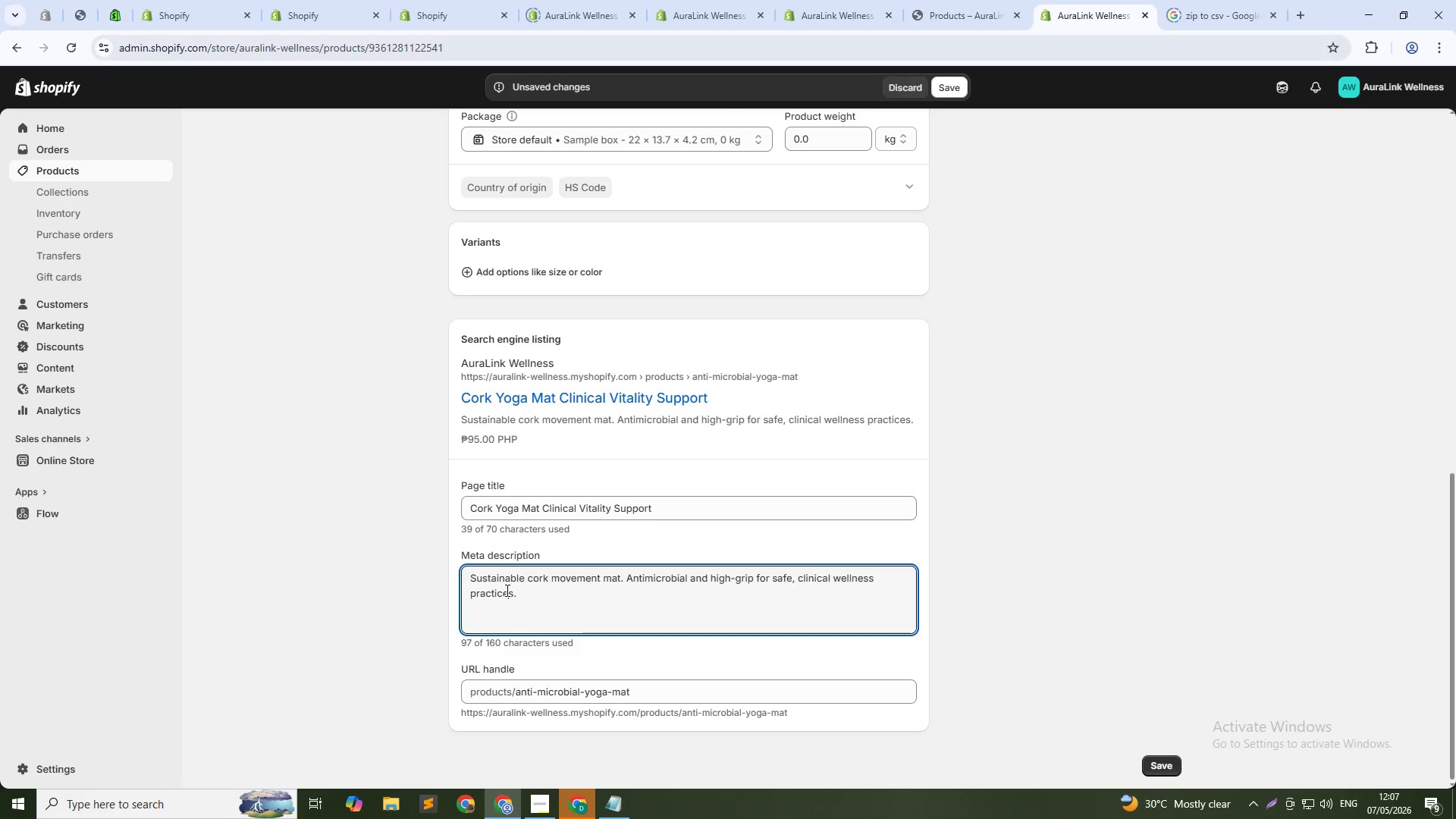 
key(Control+ControlLeft)
 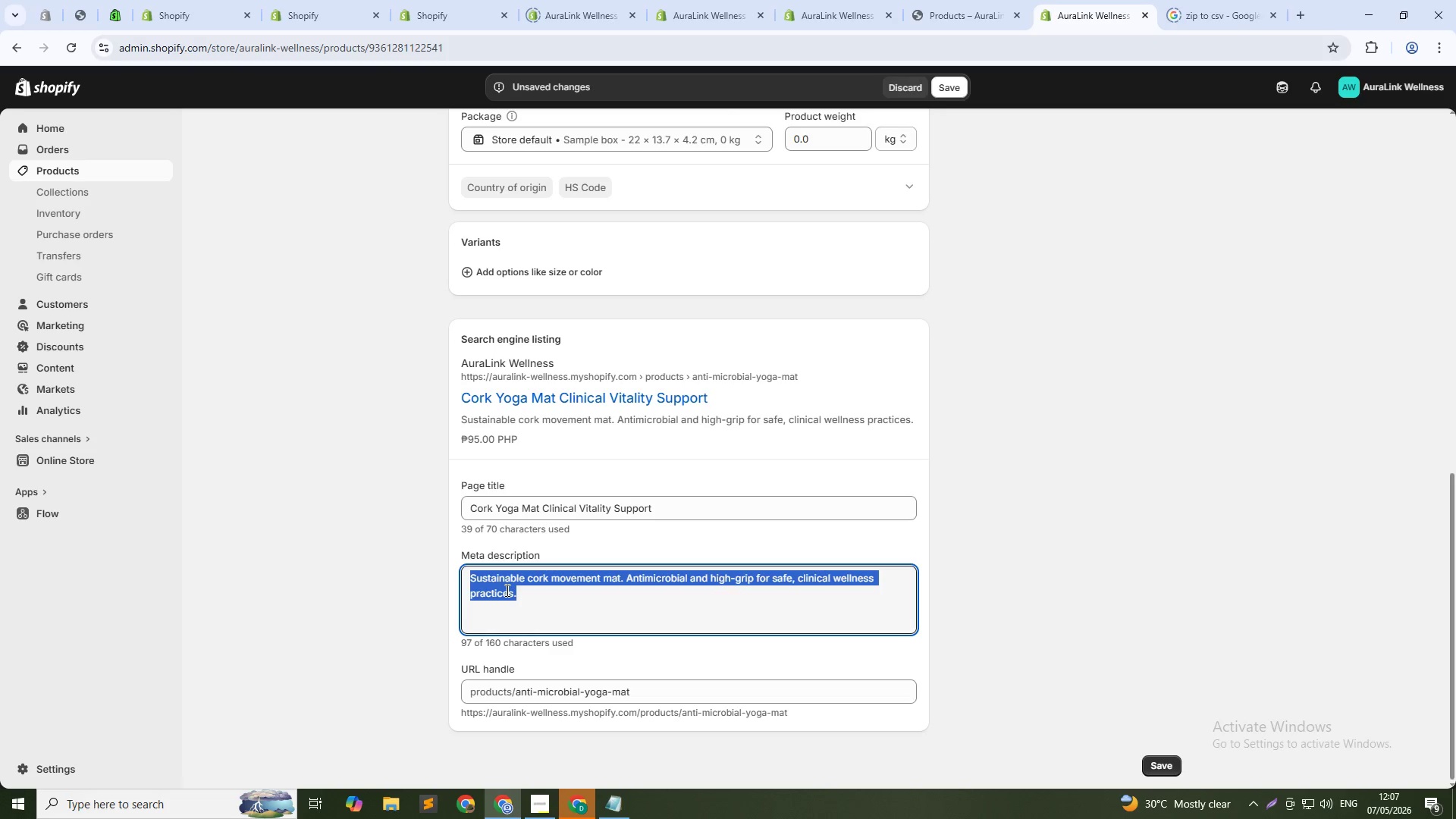 
key(Control+A)
 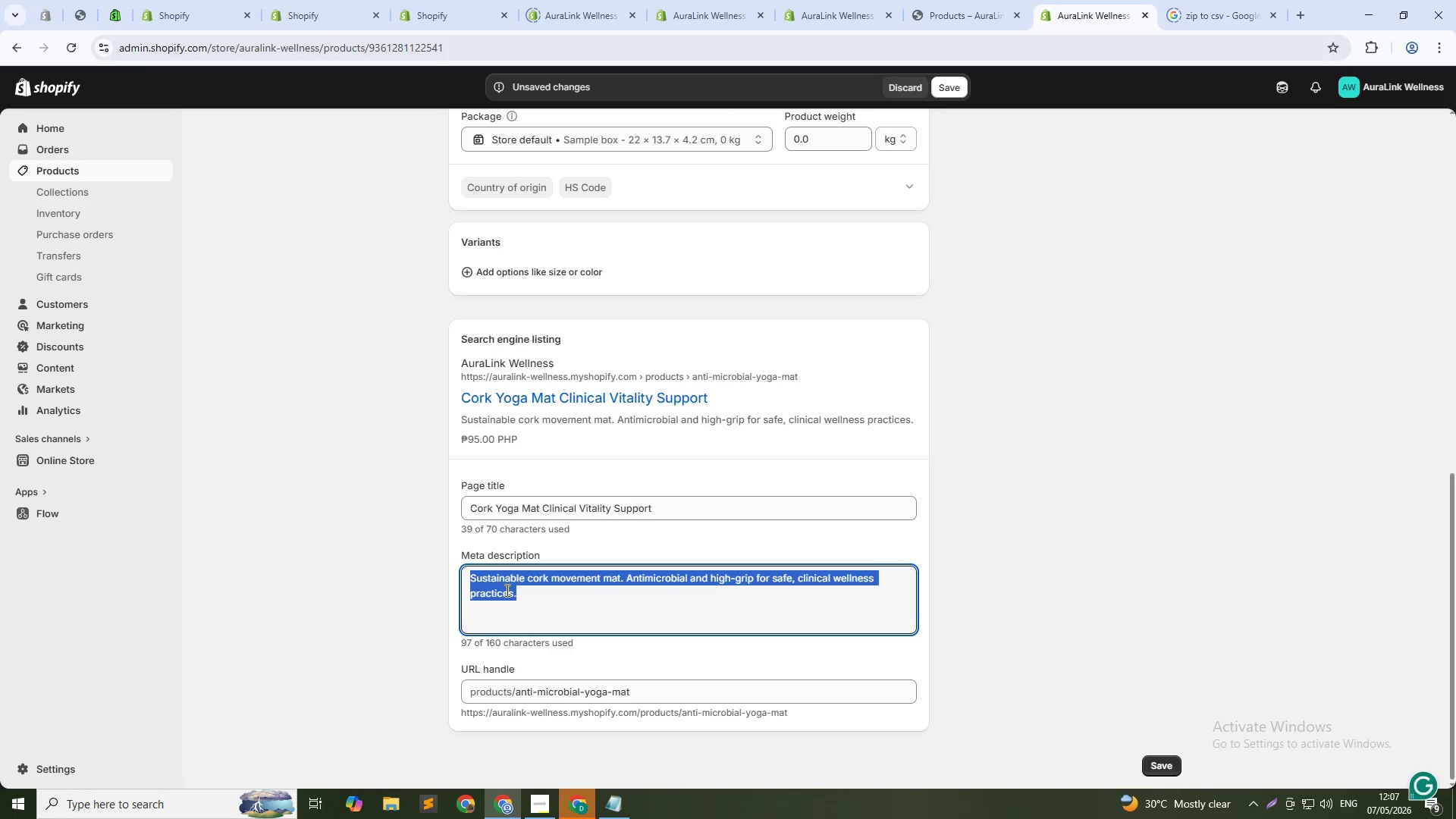 
type(Naturally antimicrobial cork yoga)
 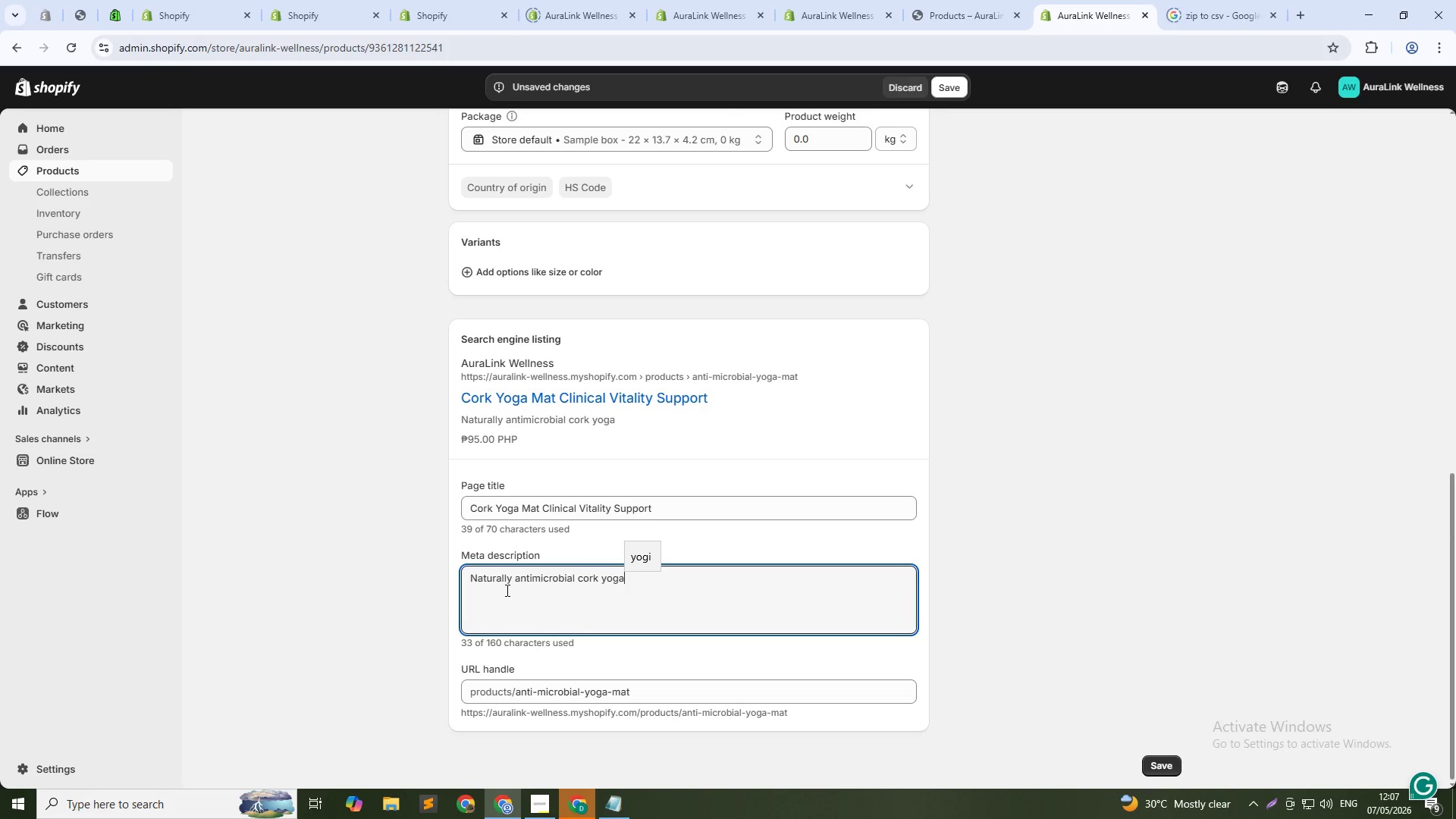 
wait(8.42)
 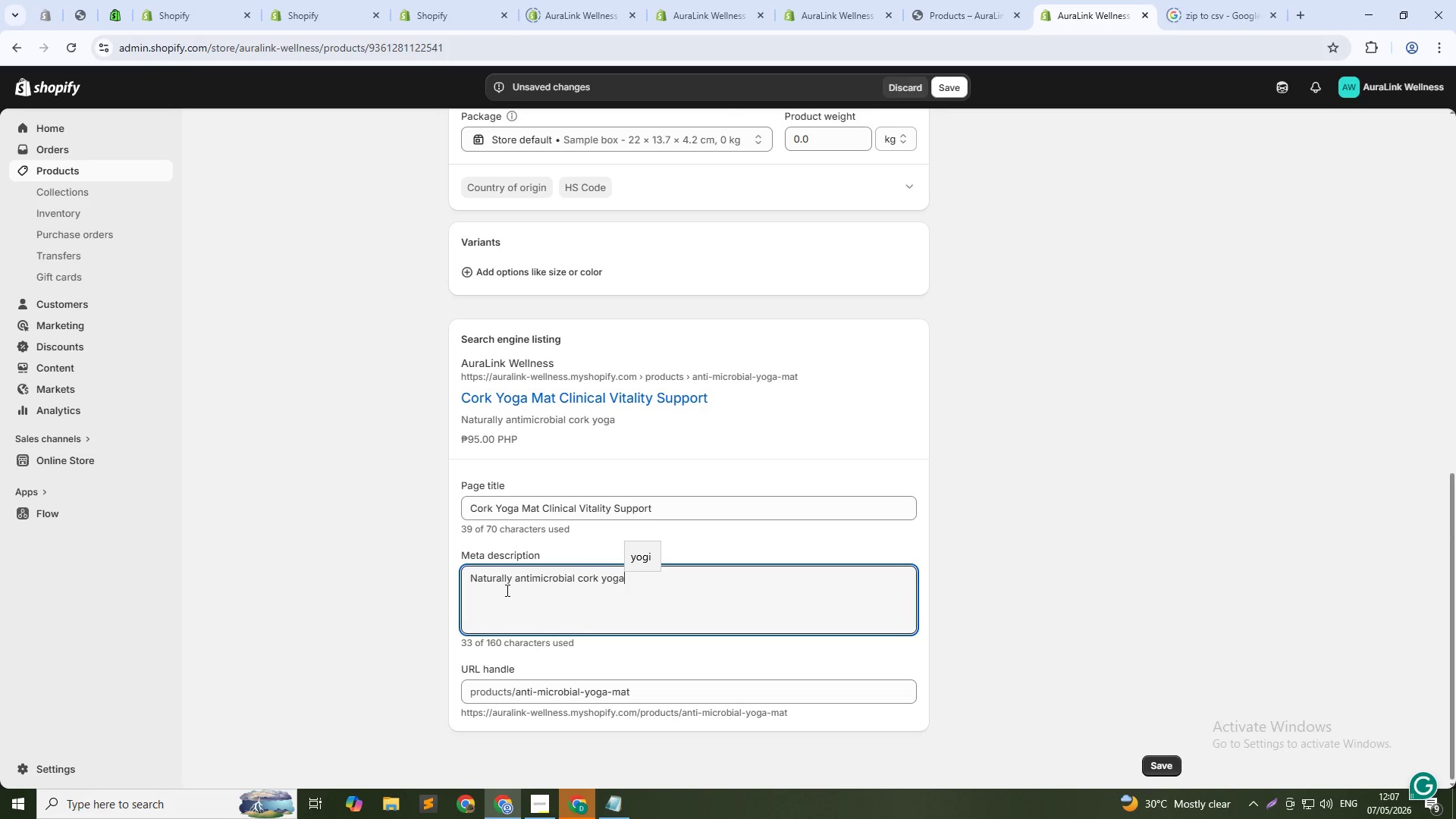 
type( mat with non )
key(Backspace)
type(-slip backing. Cushiom)
key(Backspace)
type(ned support for daily movement.)
 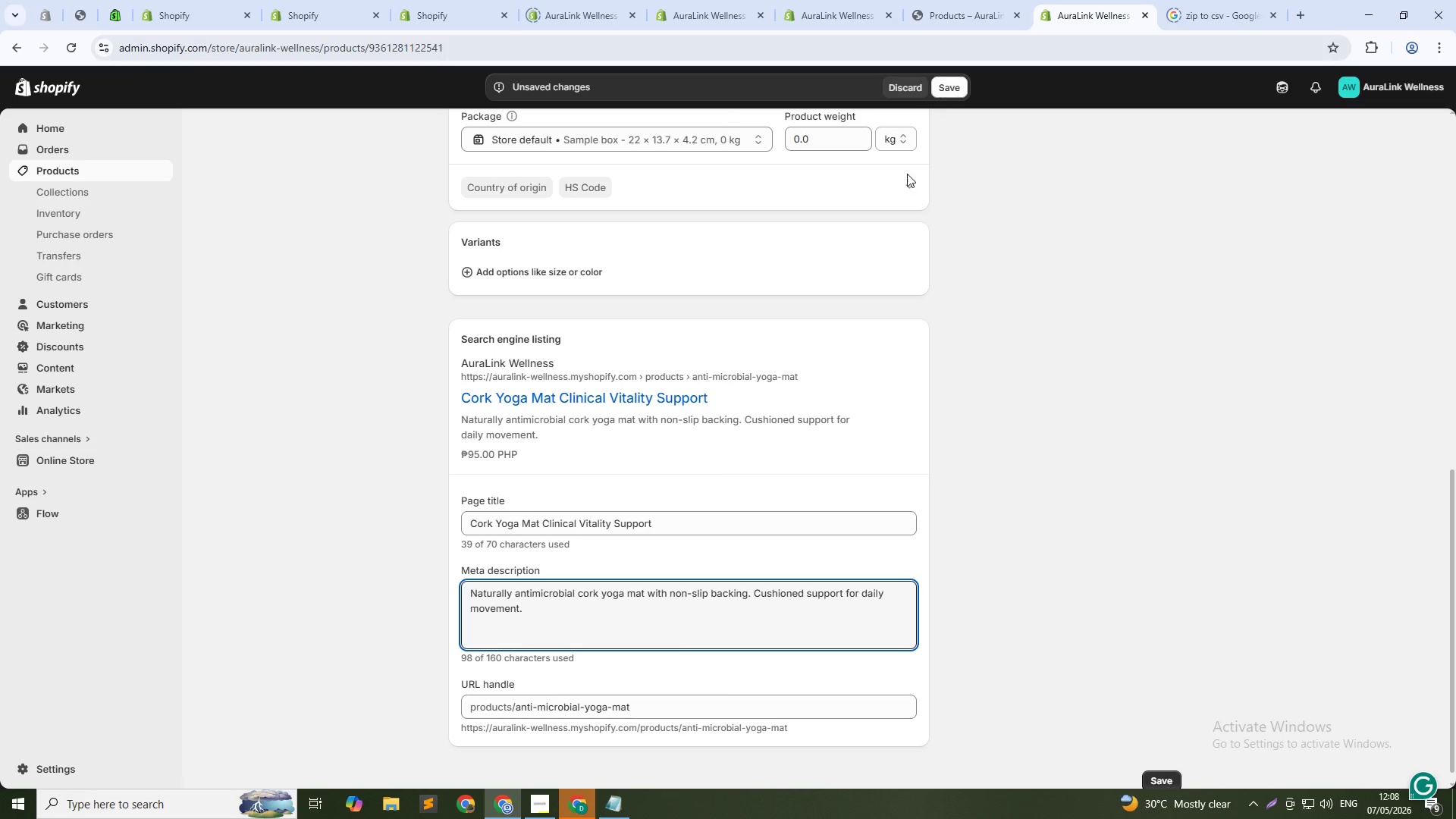 
wait(9.74)
 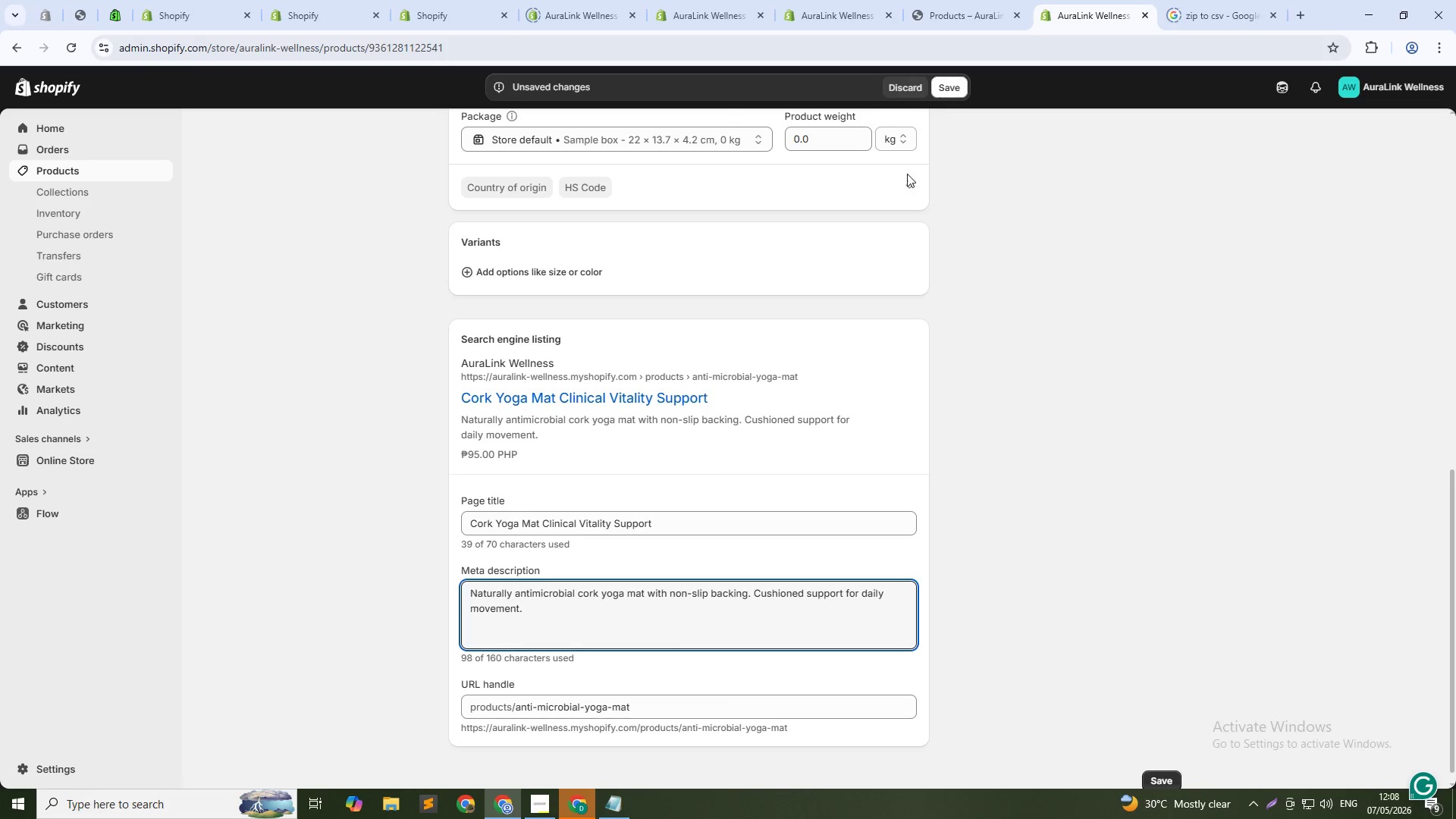 
left_click_drag(start_coordinate=[518, 708], to_coordinate=[633, 708])
 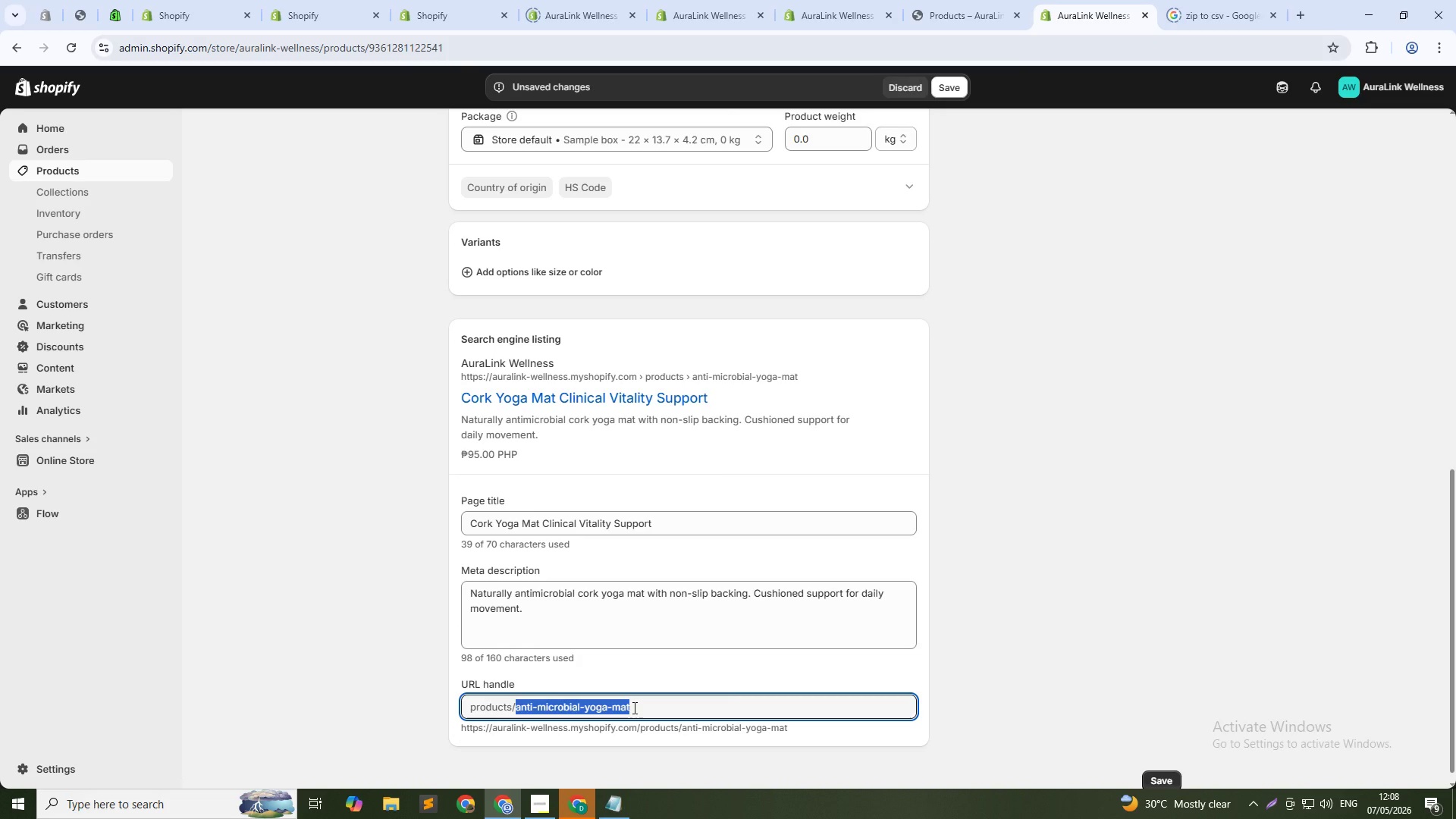 
type(auralink-prod-0030)
 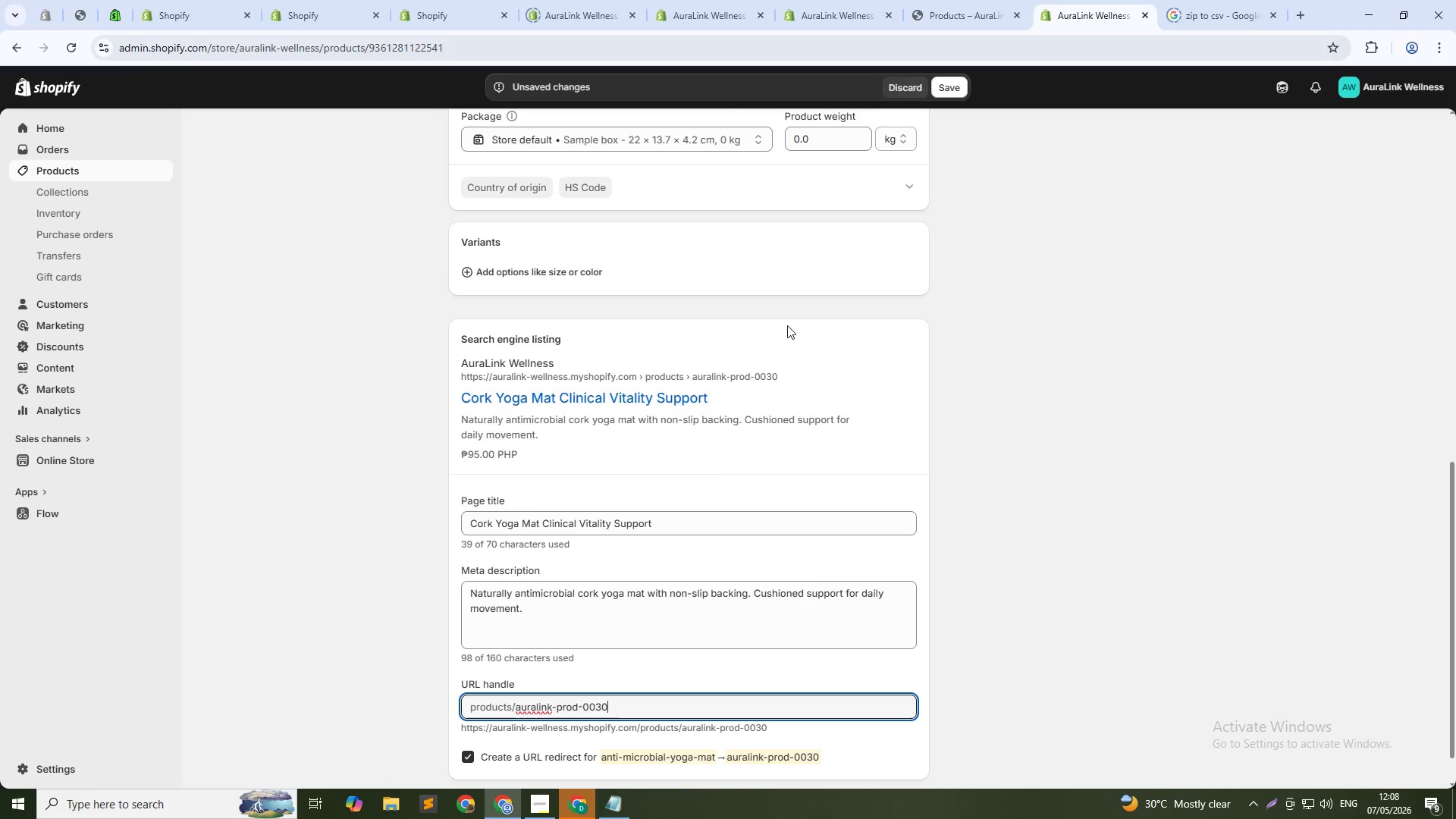 
left_click([949, 96])
 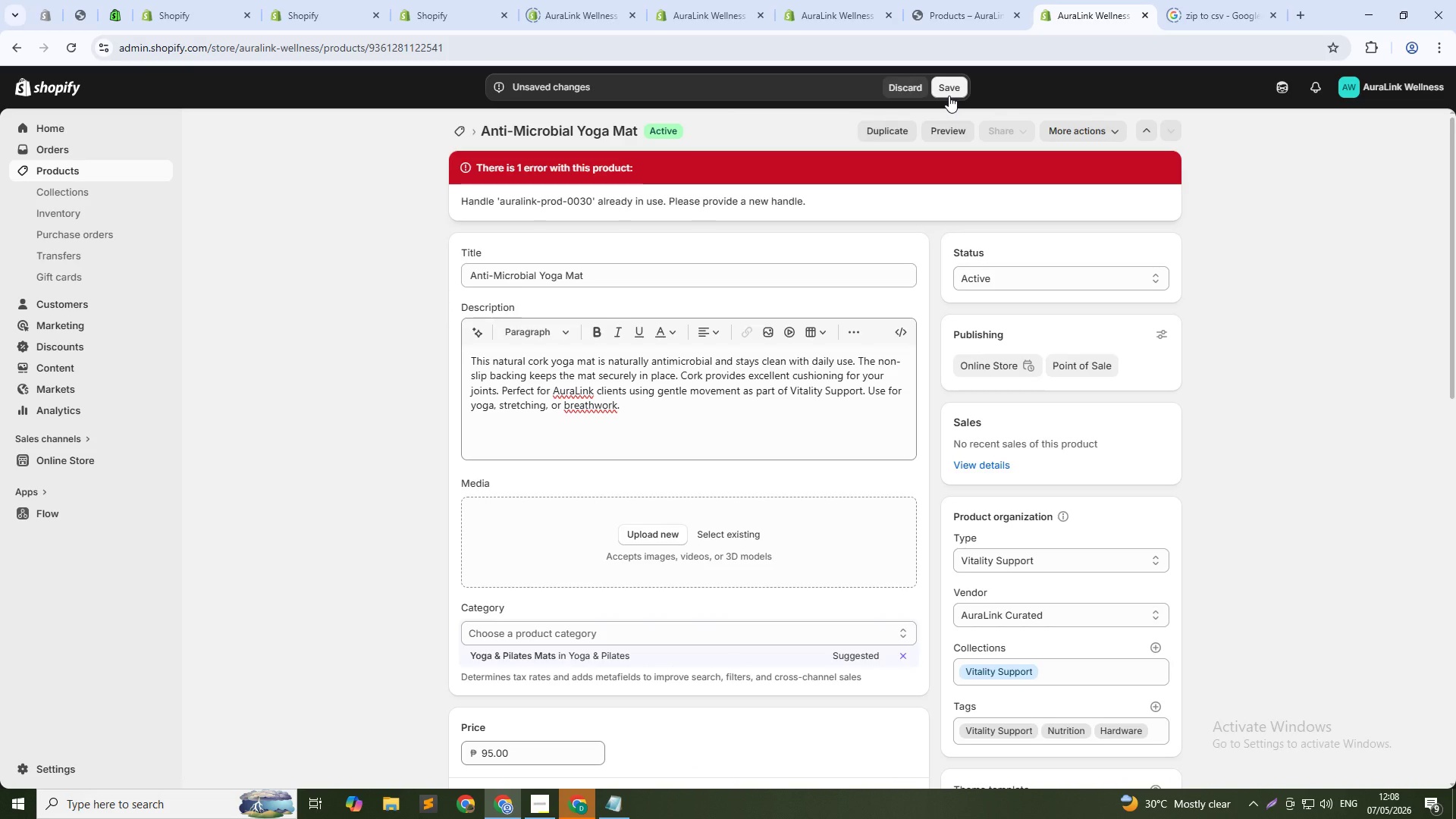 
wait(9.42)
 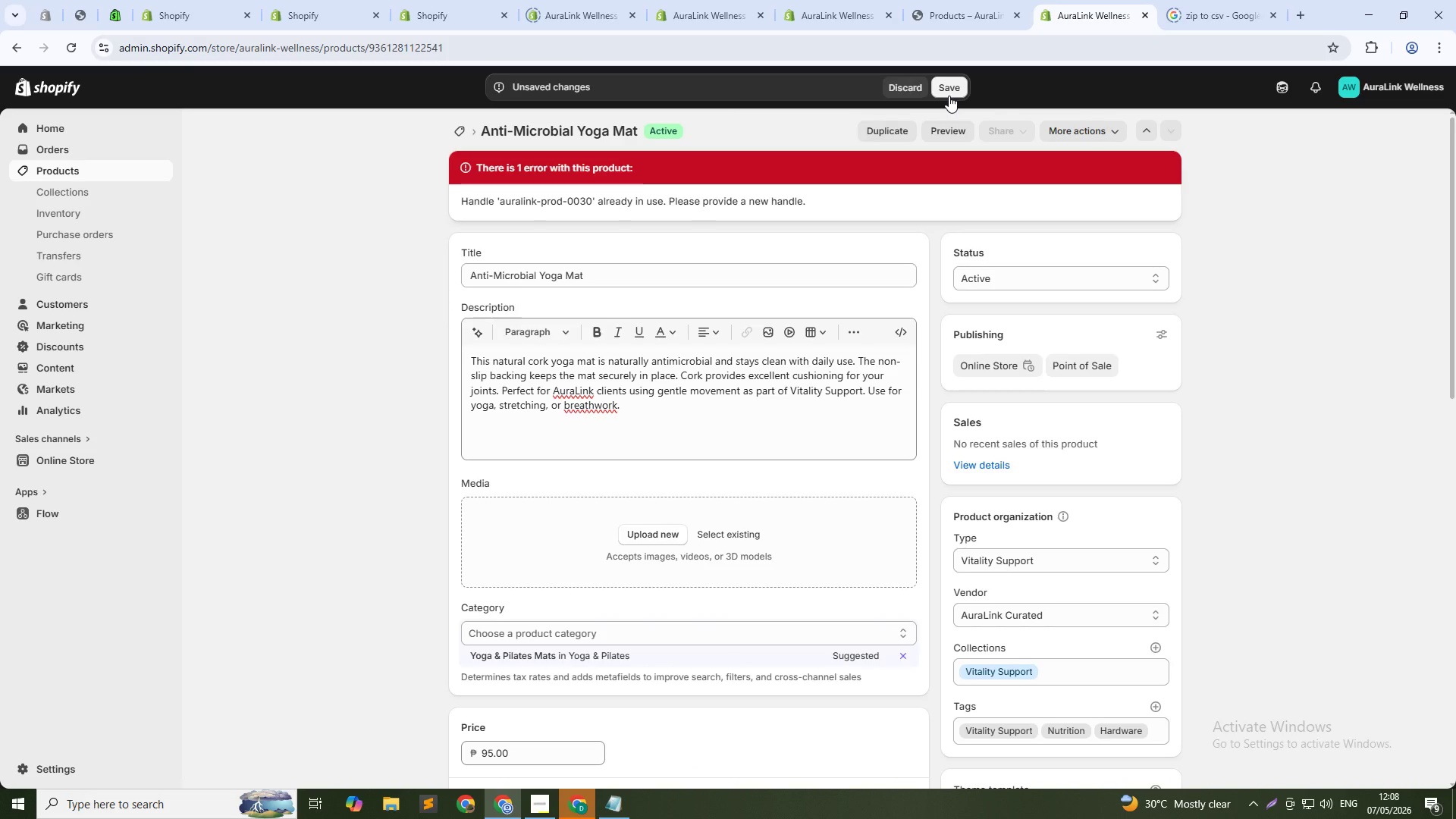 
scroll: coordinate [728, 344], scroll_direction: down, amount: 21.0
 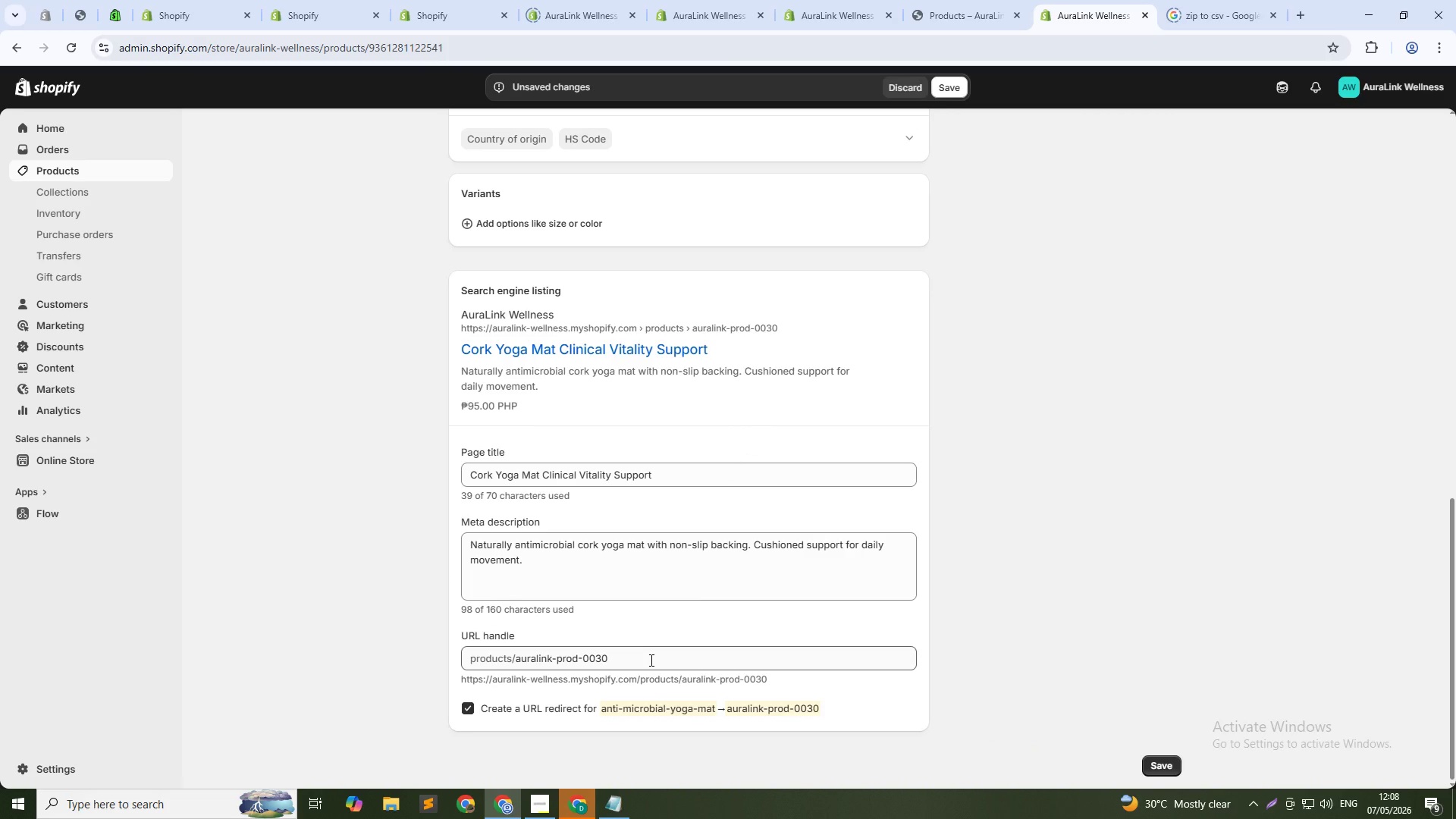 
left_click([652, 659])
 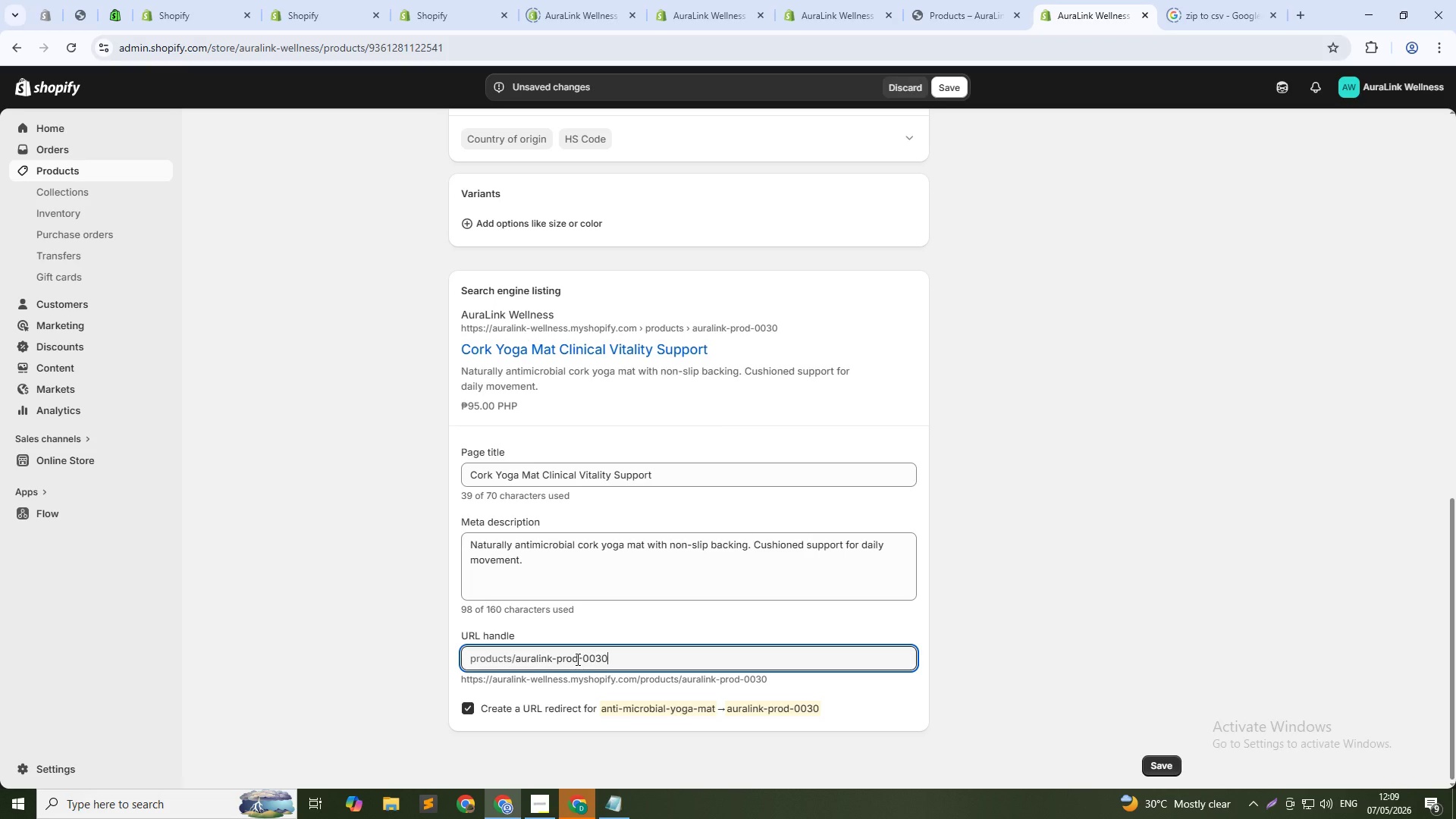 
wait(12.39)
 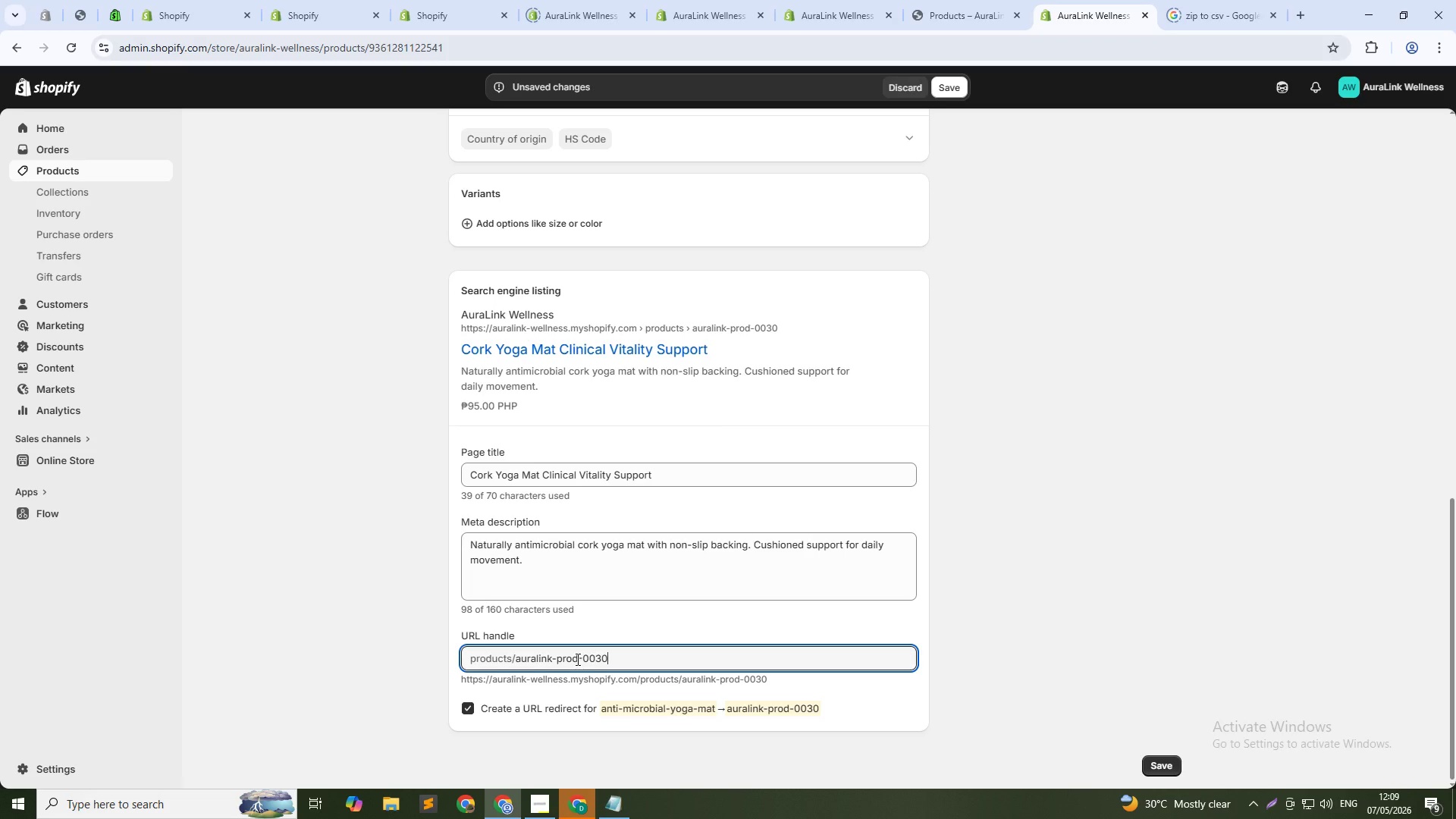 
left_click_drag(start_coordinate=[495, 474], to_coordinate=[612, 474])
 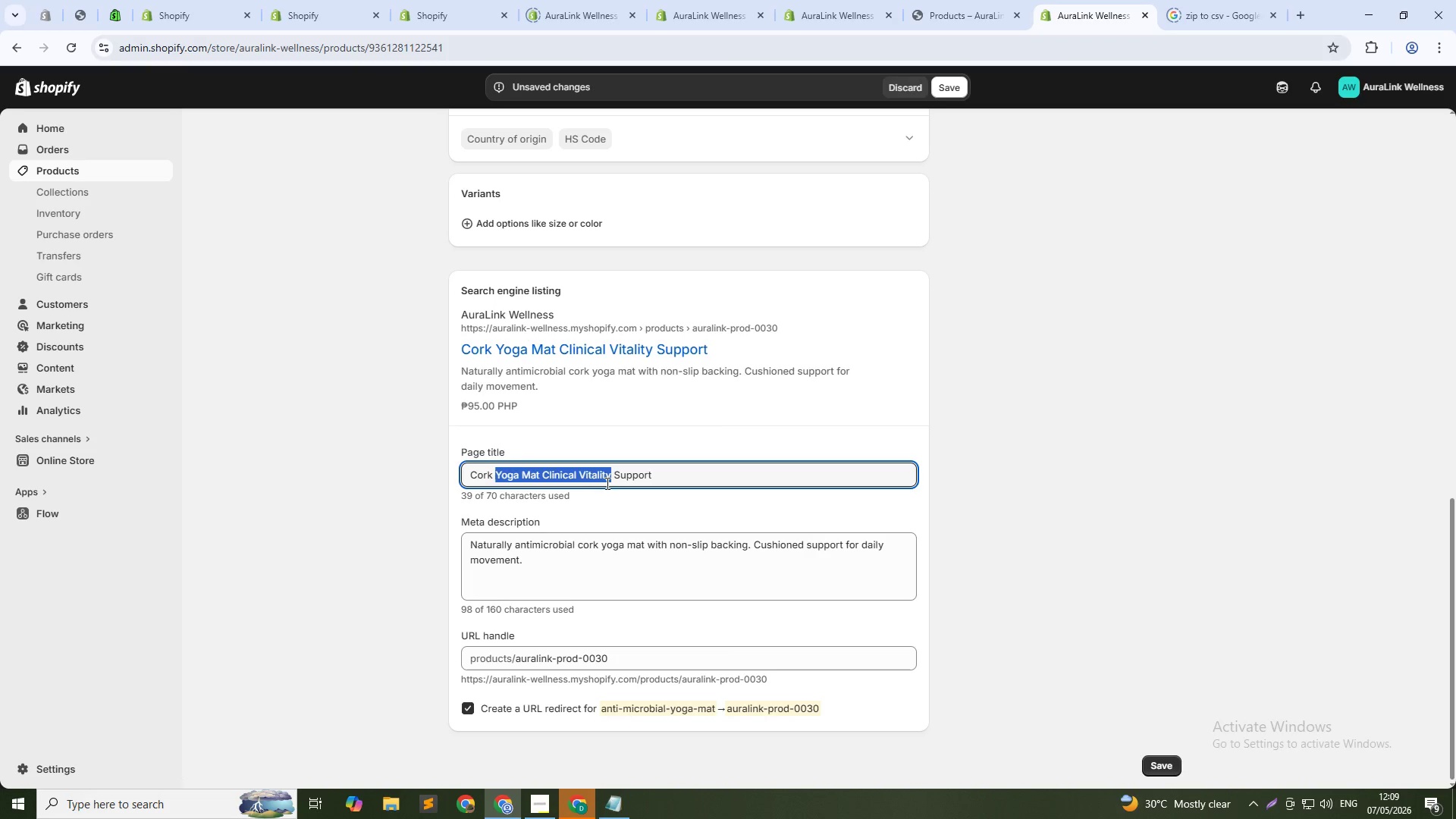 
key(Control+ControlLeft)
 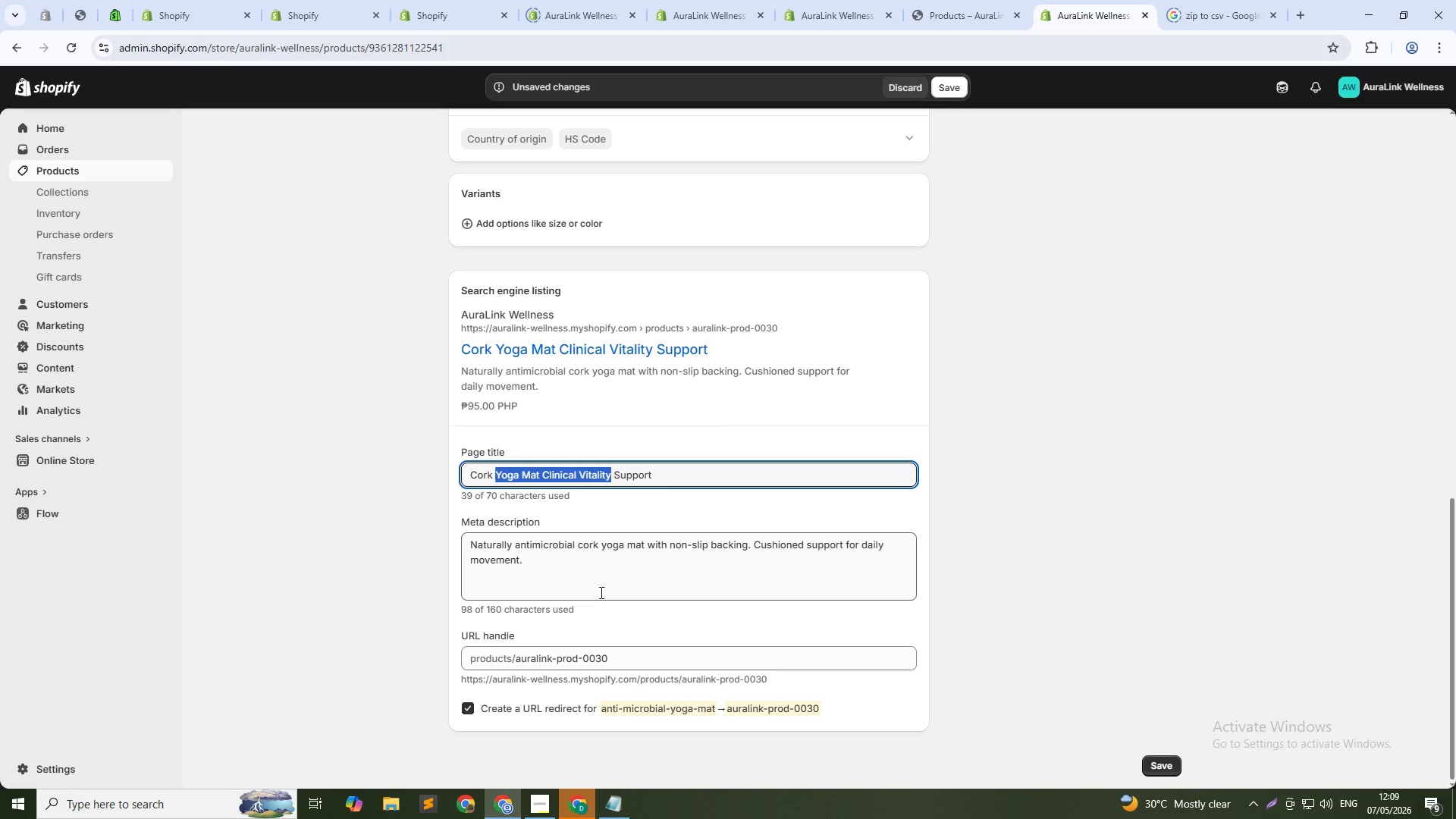 
key(Control+C)
 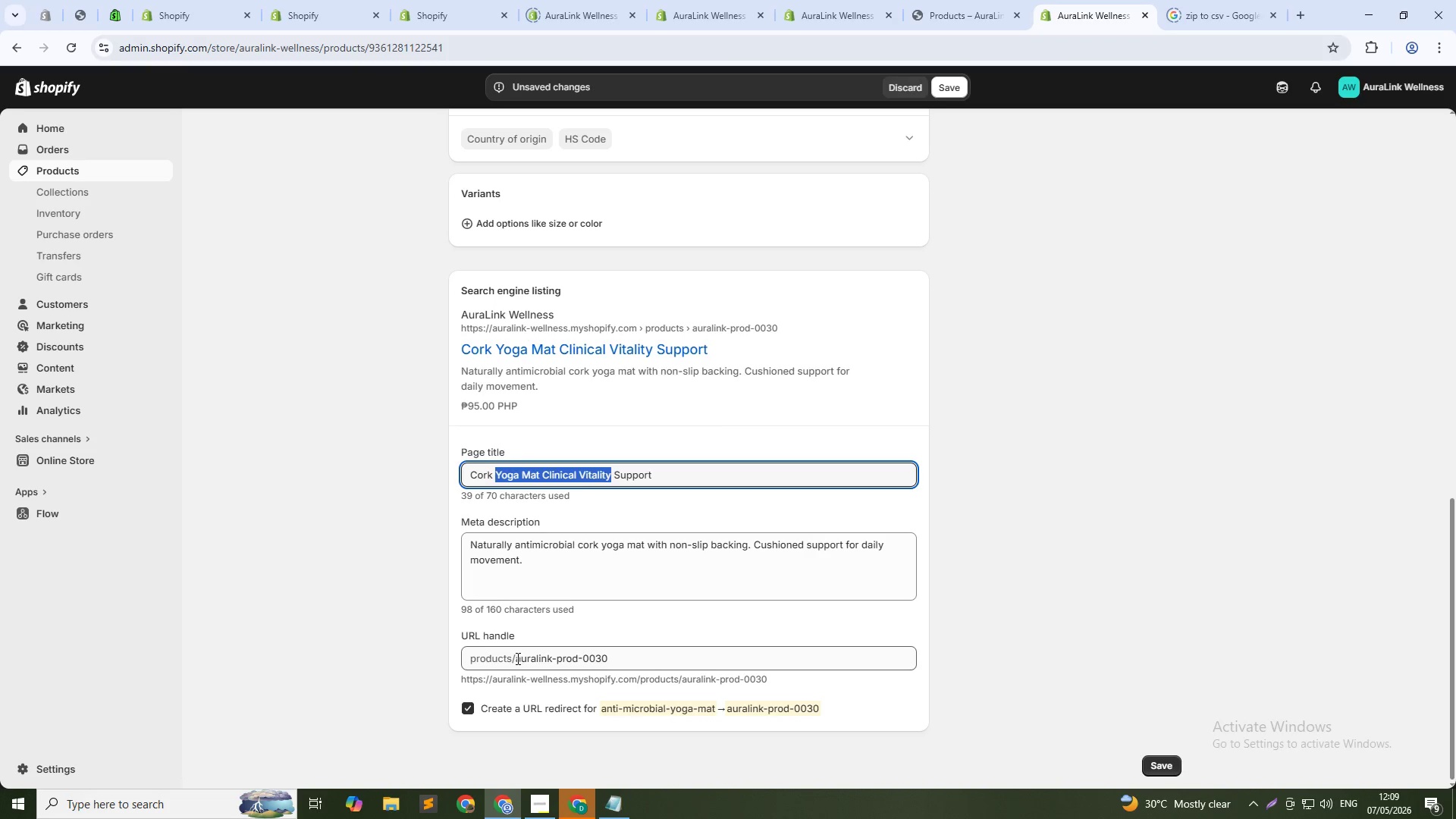 
left_click_drag(start_coordinate=[516, 658], to_coordinate=[576, 653])
 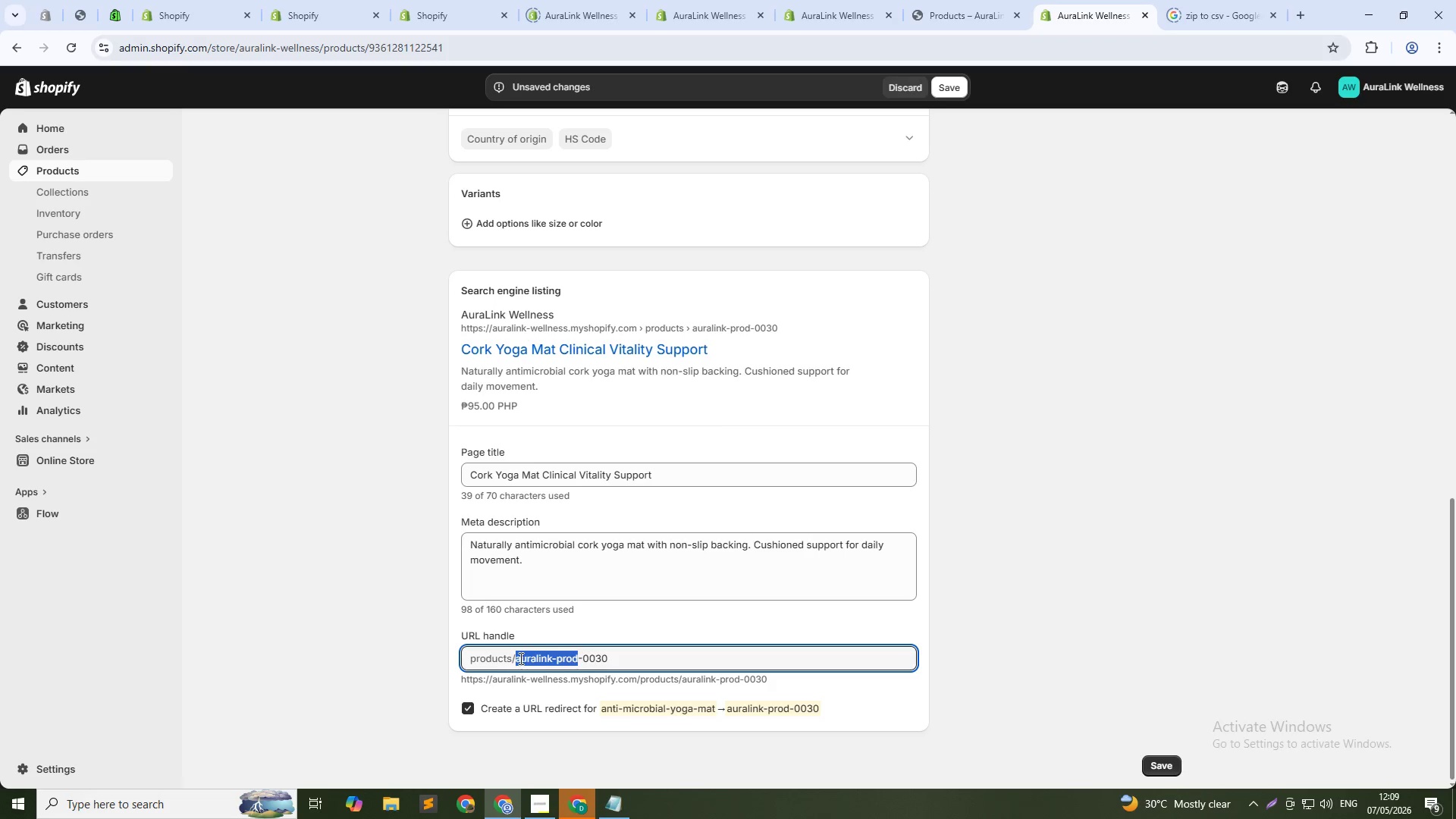 
left_click([519, 658])
 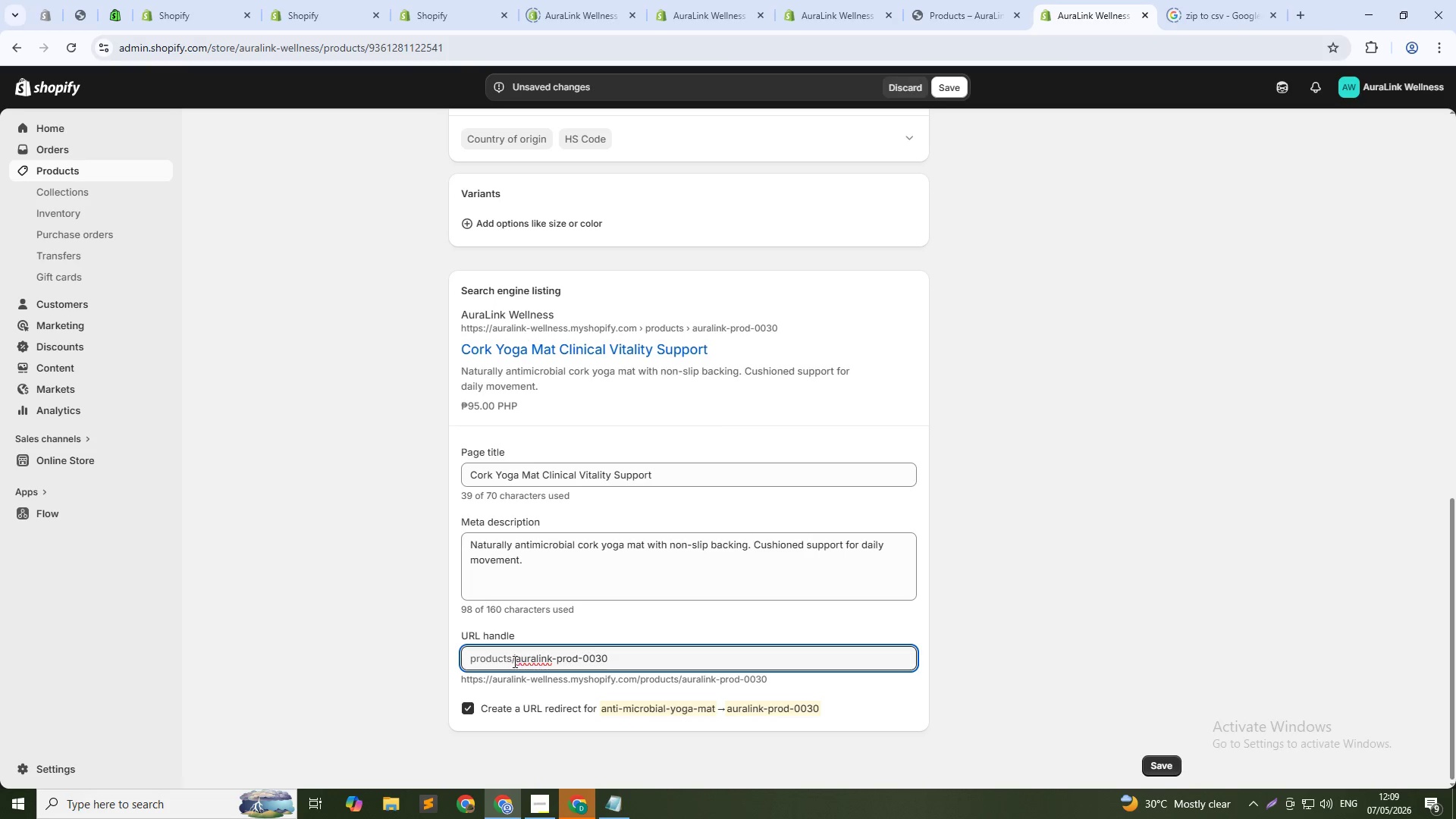 
left_click([513, 661])
 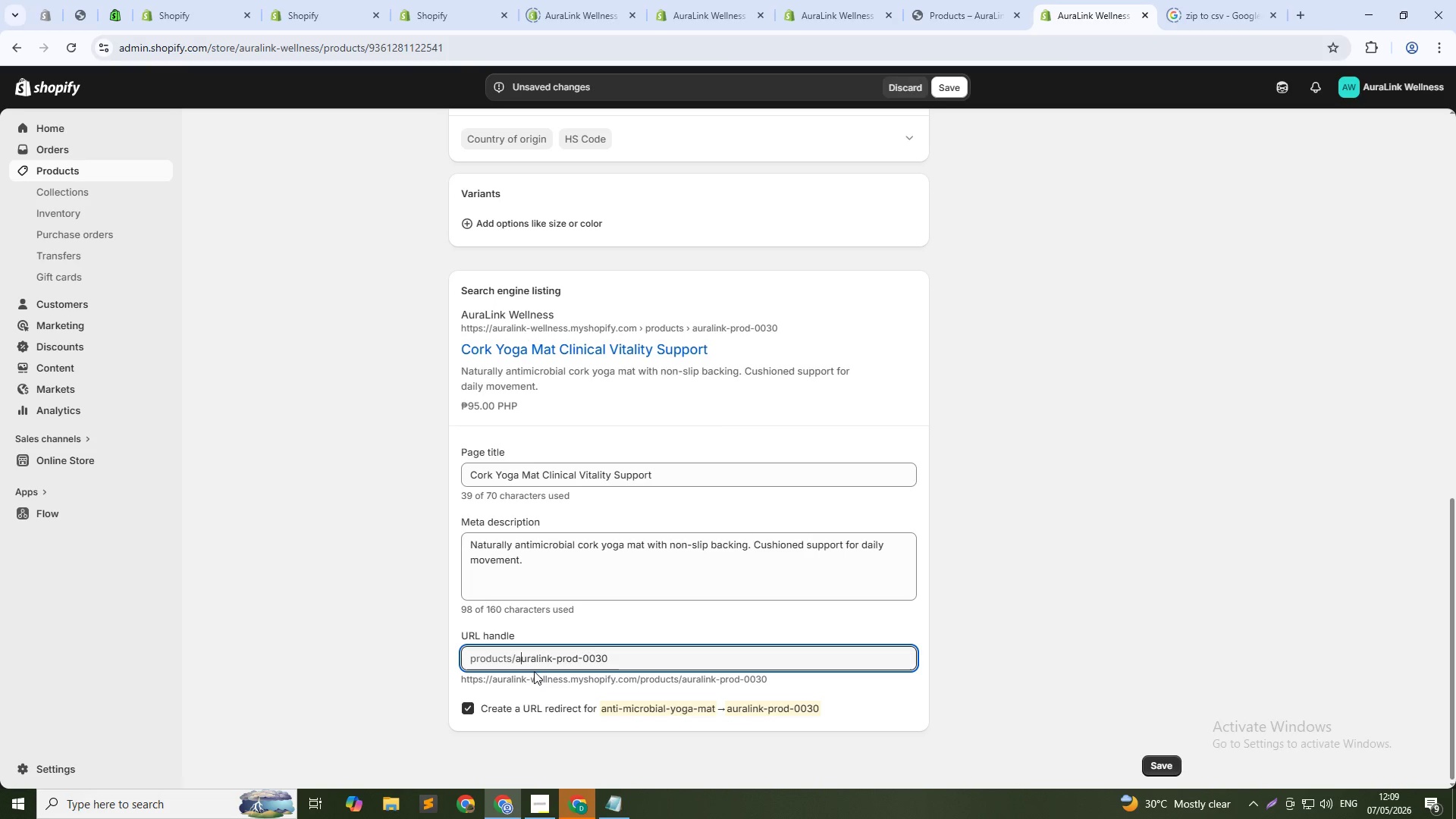 
key(ArrowLeft)
 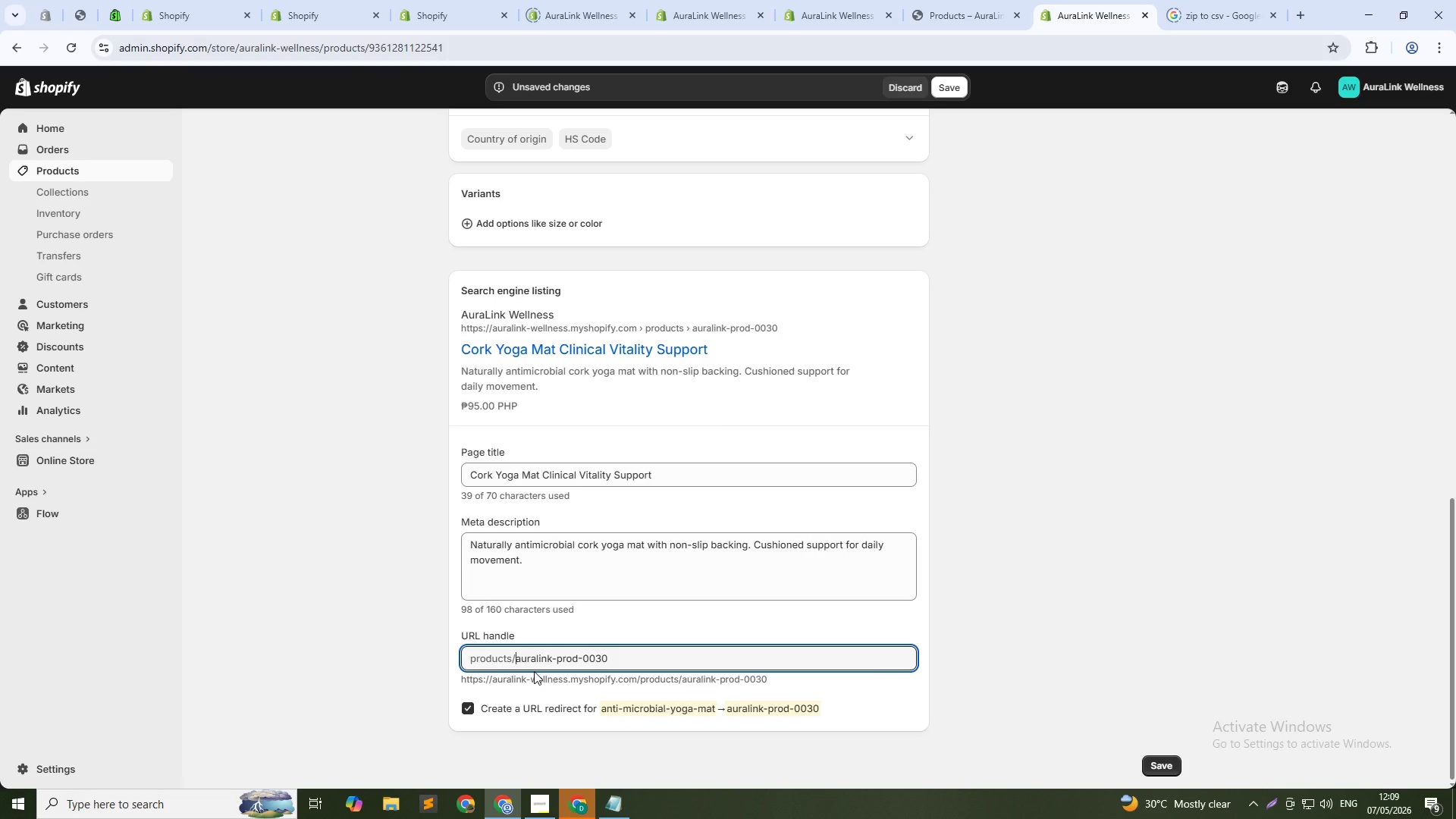 
key(Control+ControlLeft)
 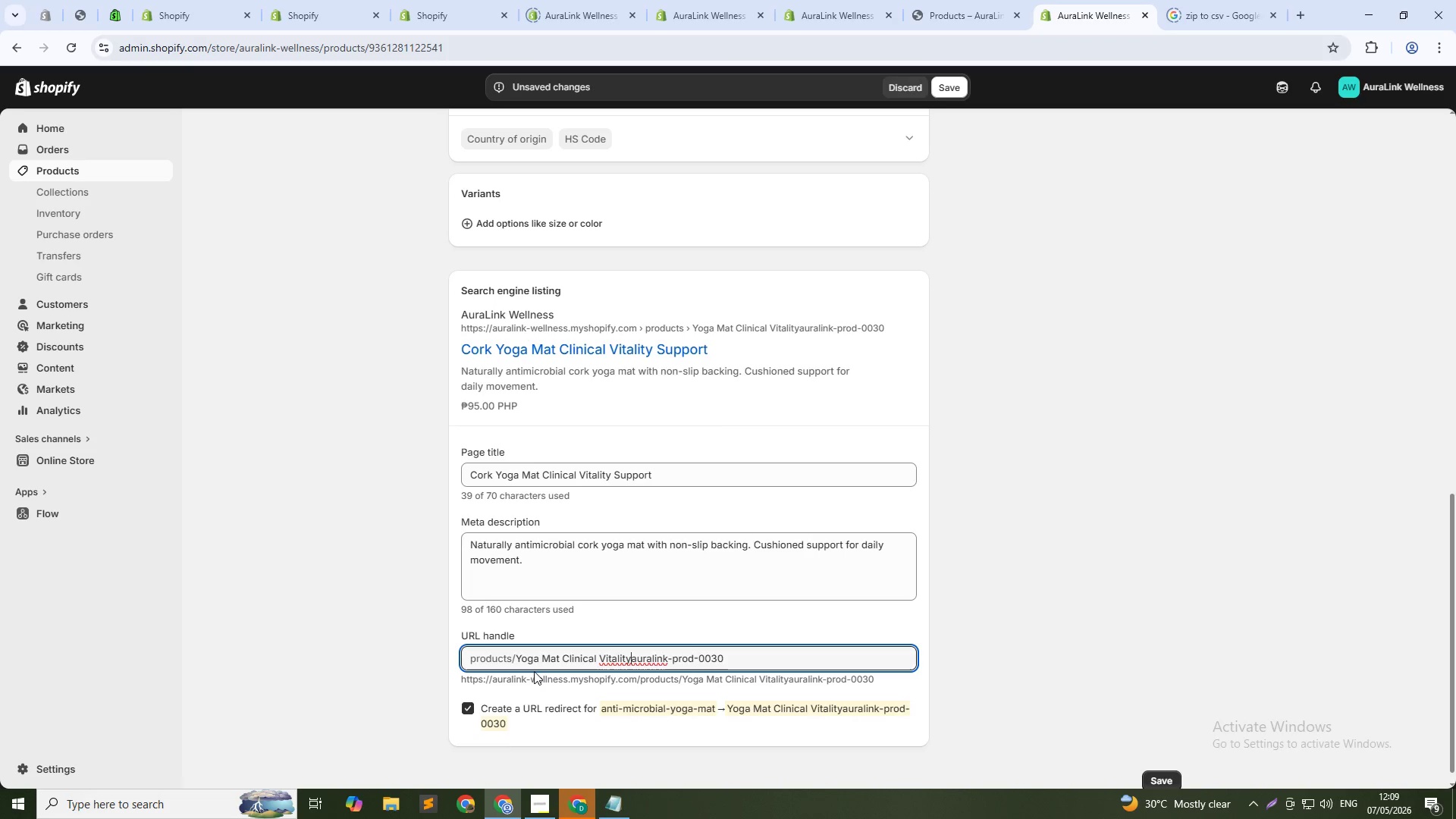 
key(Control+V)
 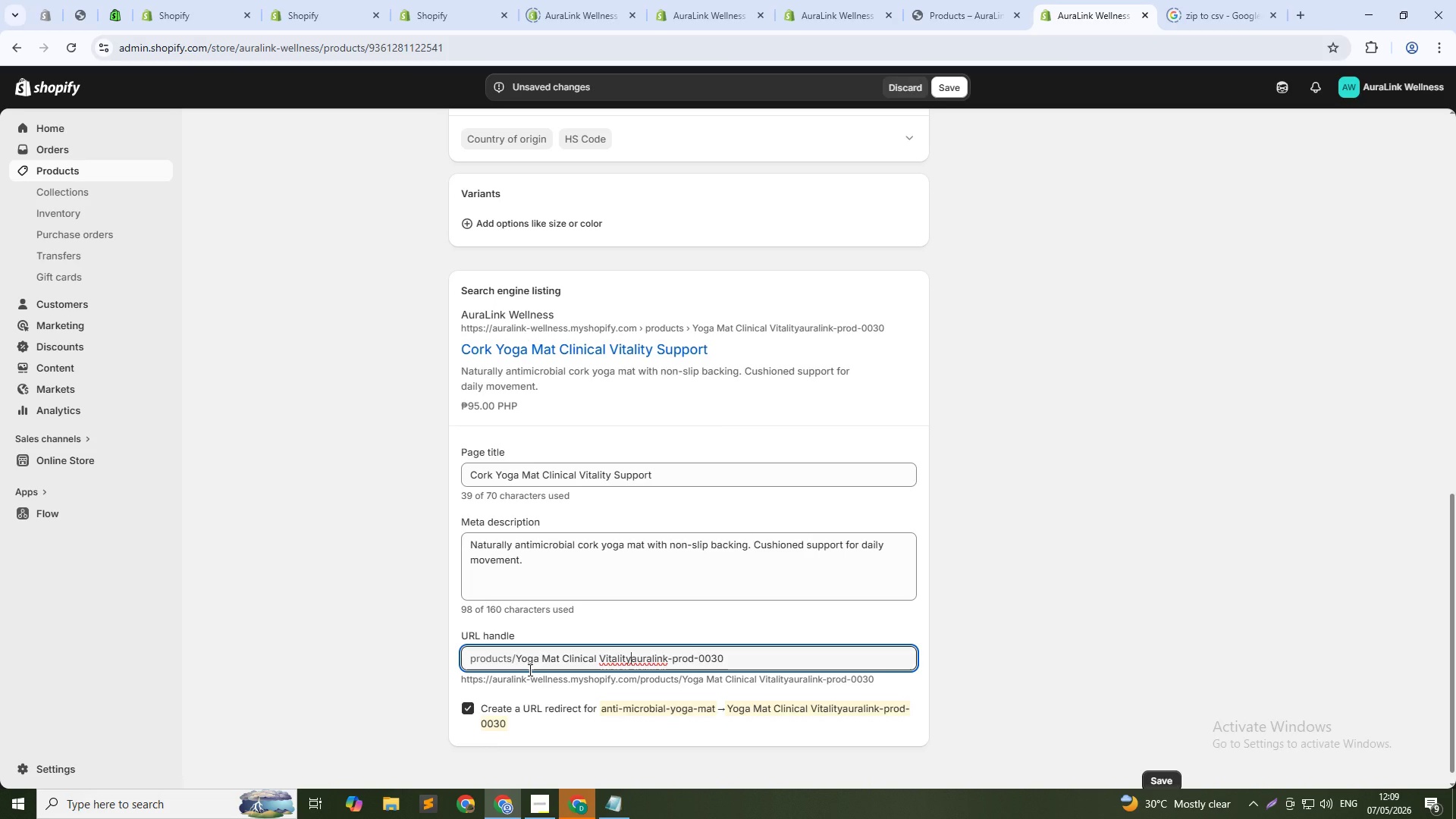 
hold_key(key=Backspace, duration=0.66)
 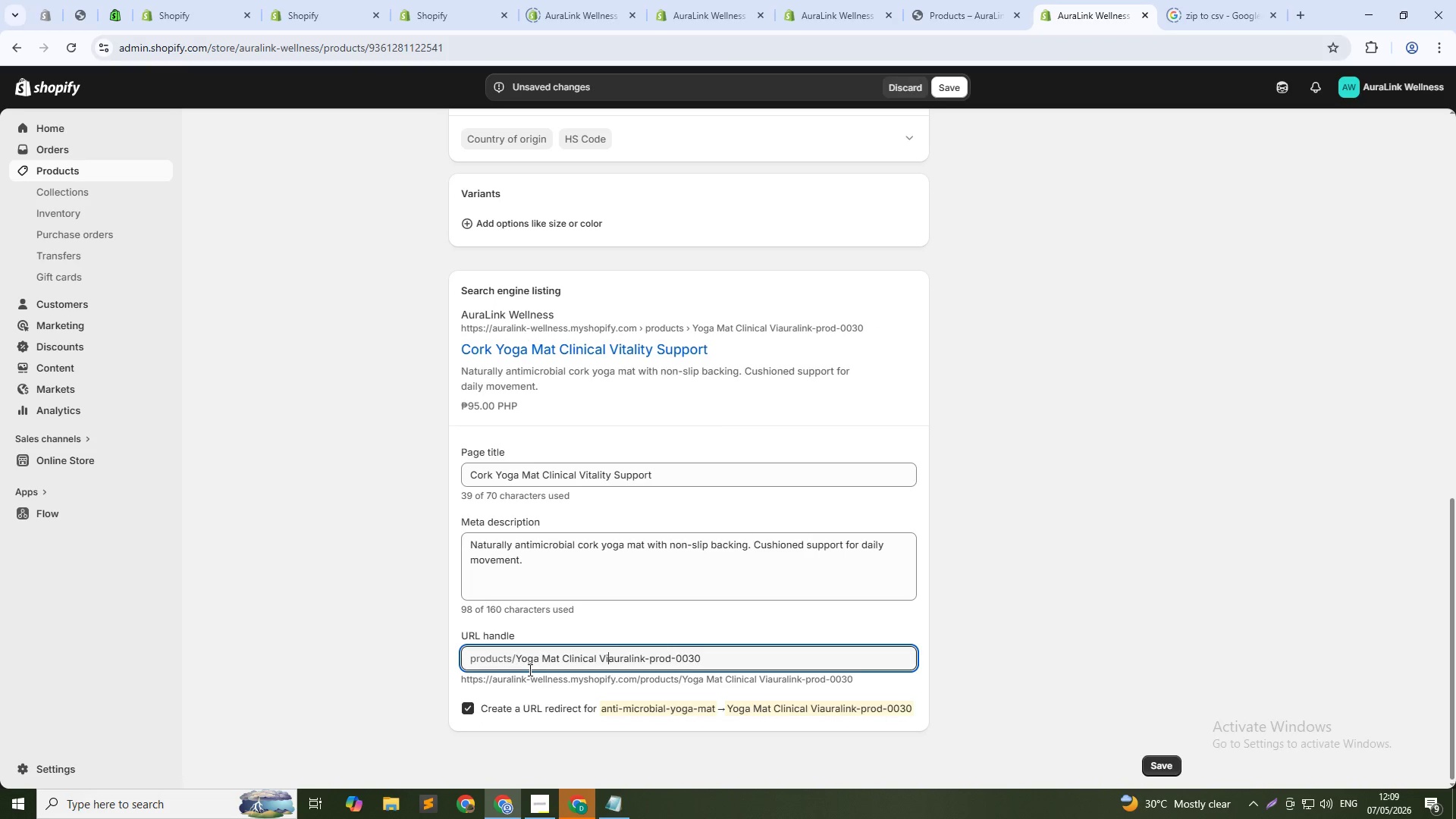 
key(Backspace)
 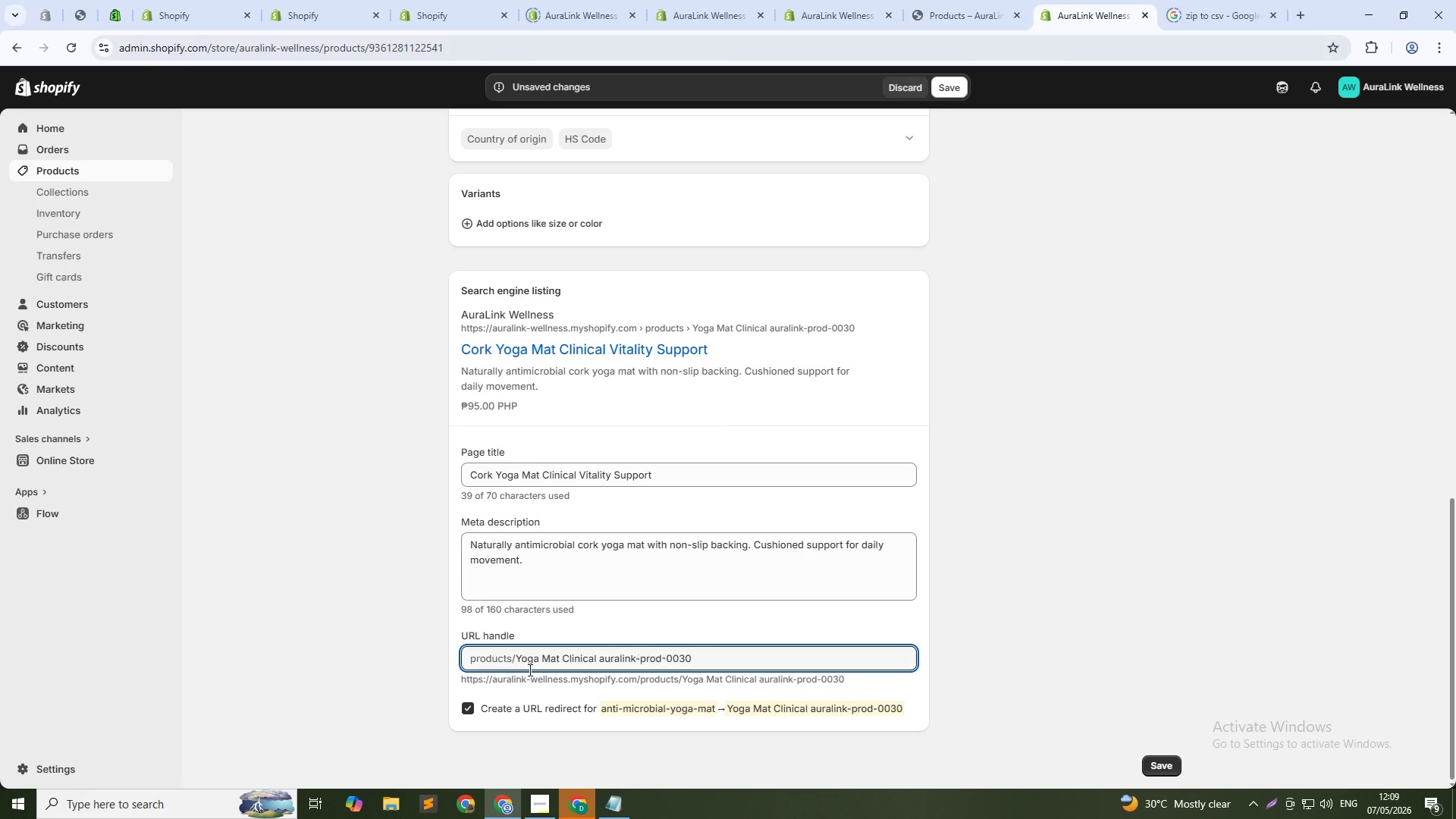 
key(Backspace)
 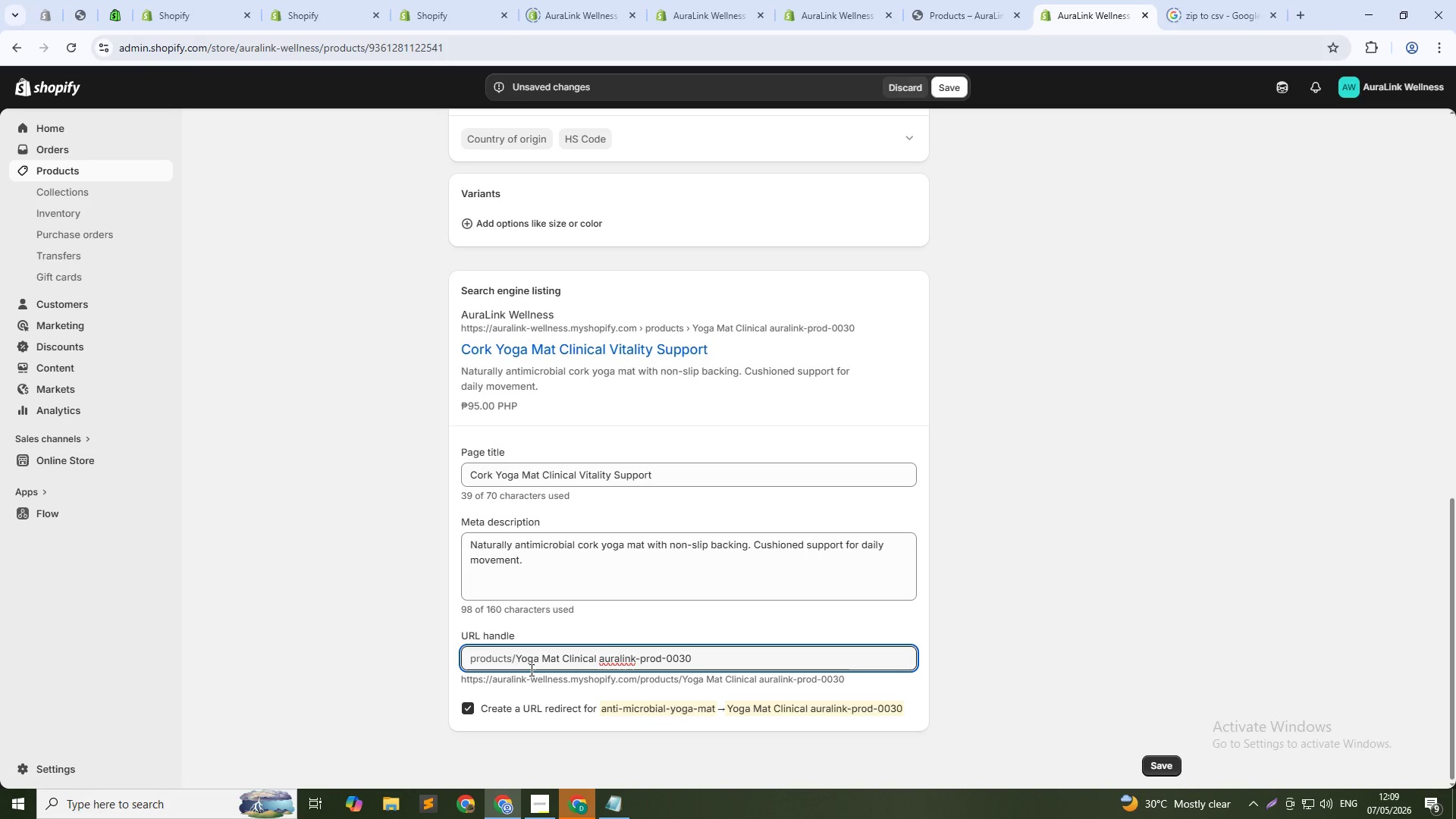 
hold_key(key=Backspace, duration=0.7)
 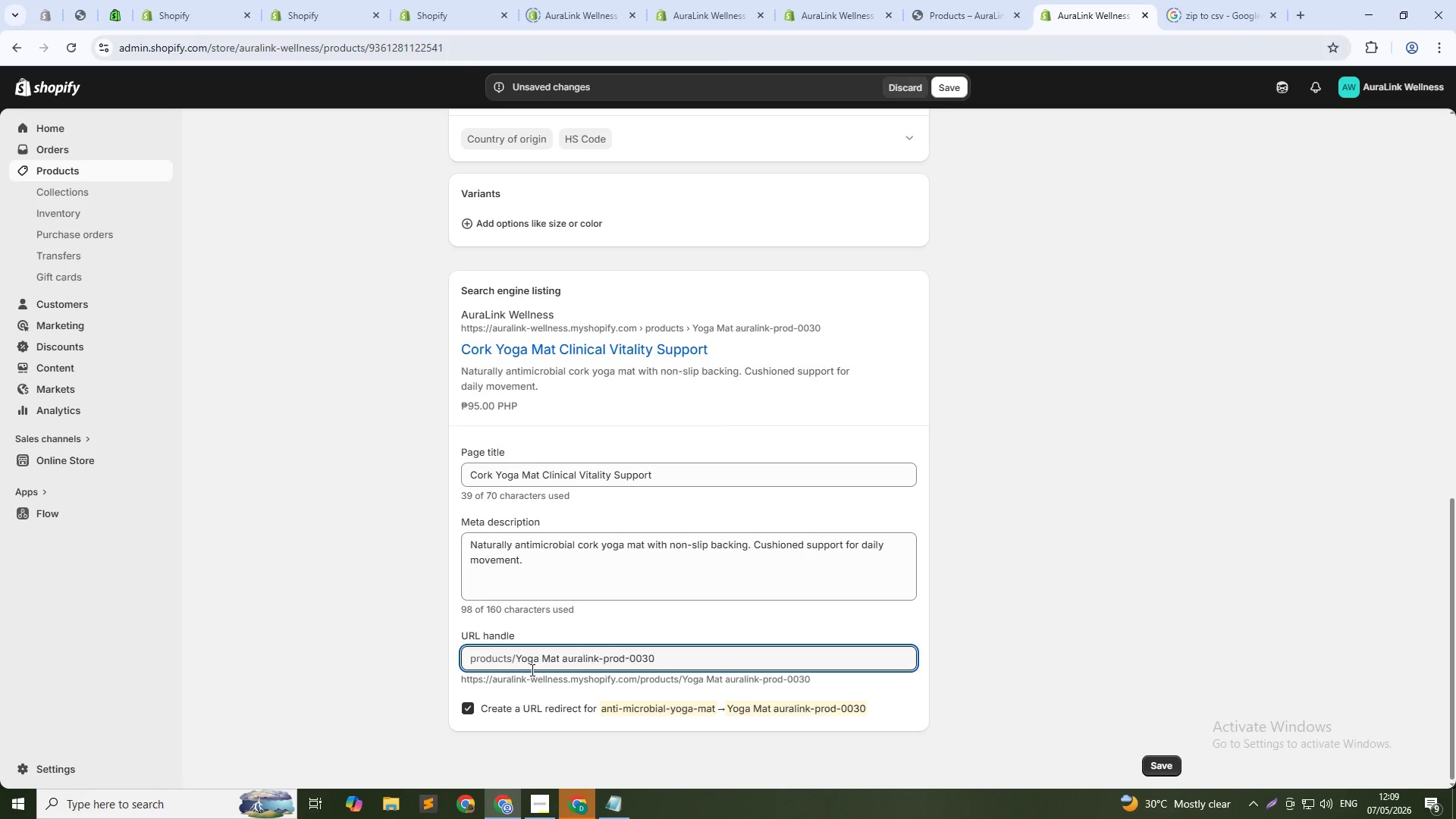 
key(Backspace)
 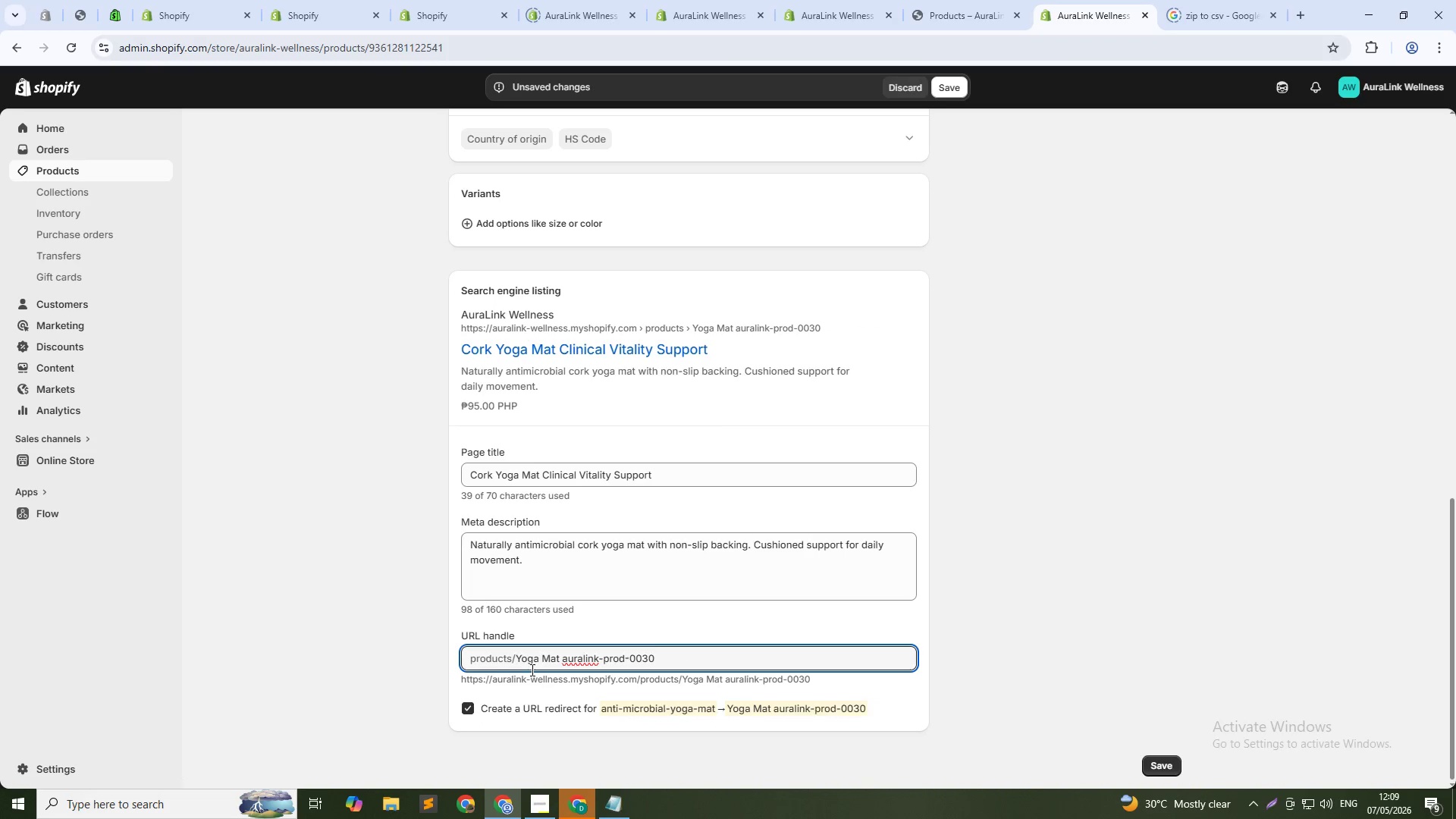 
key(Backspace)
 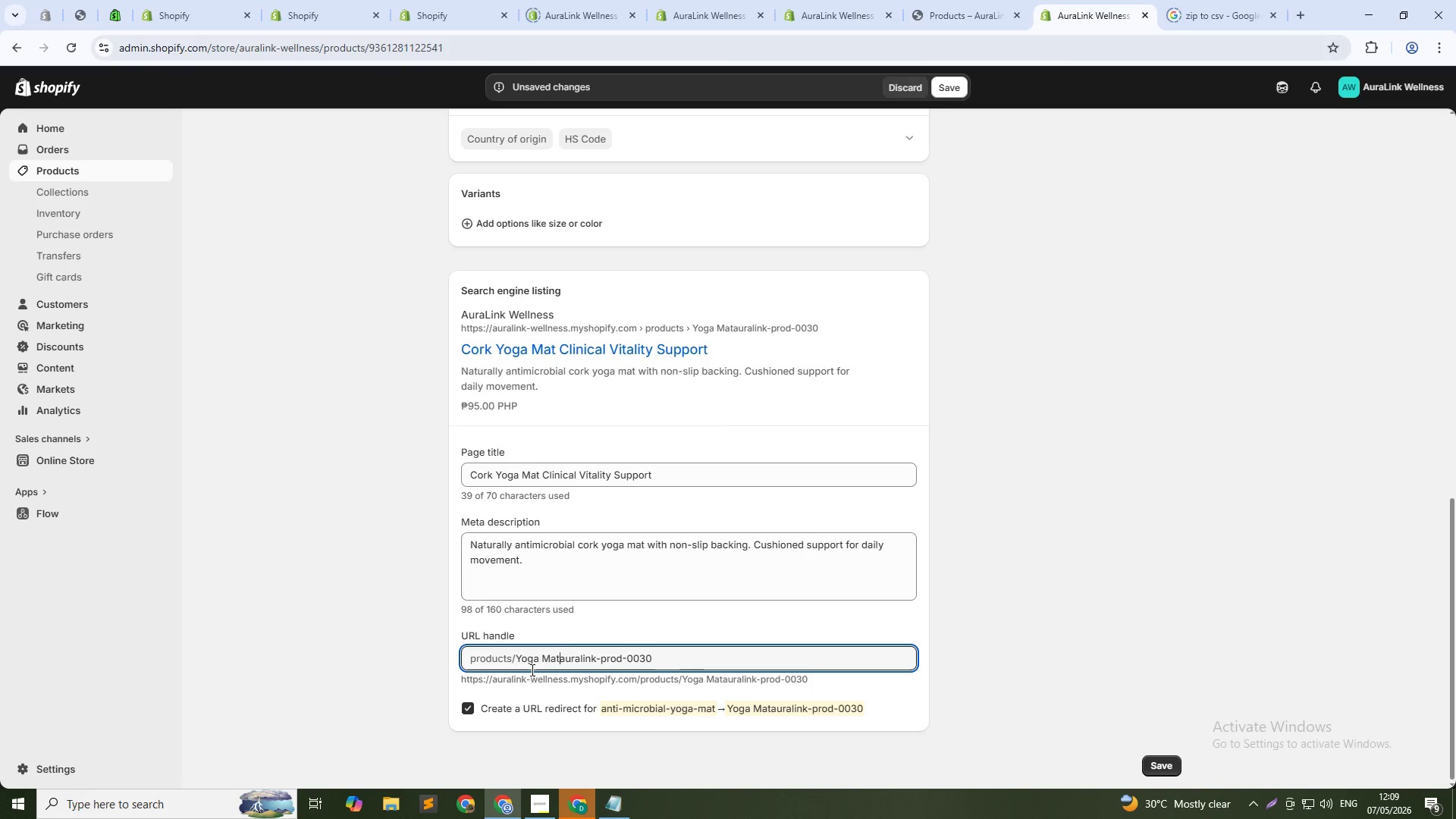 
key(Backspace)
 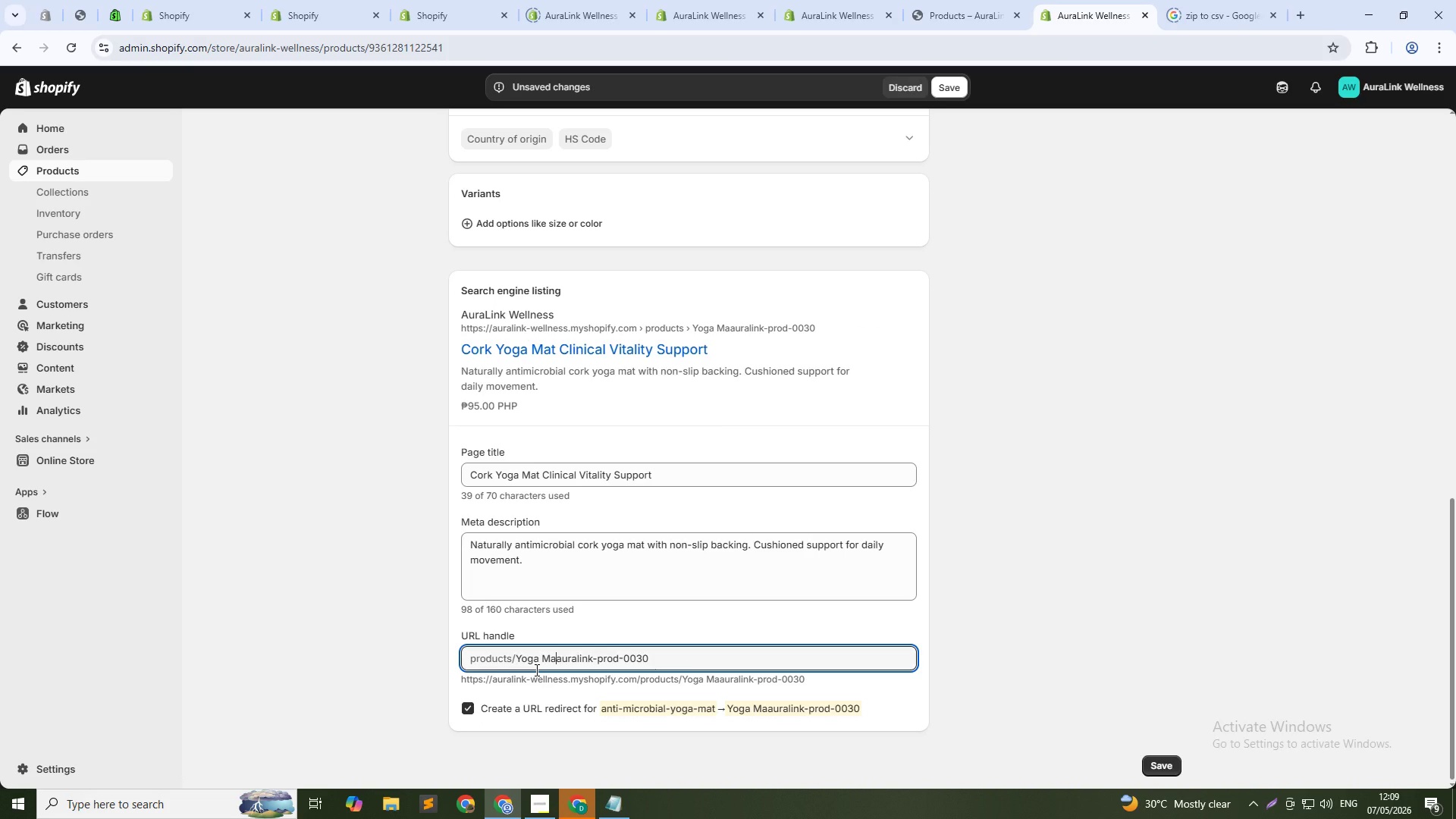 
key(T)
 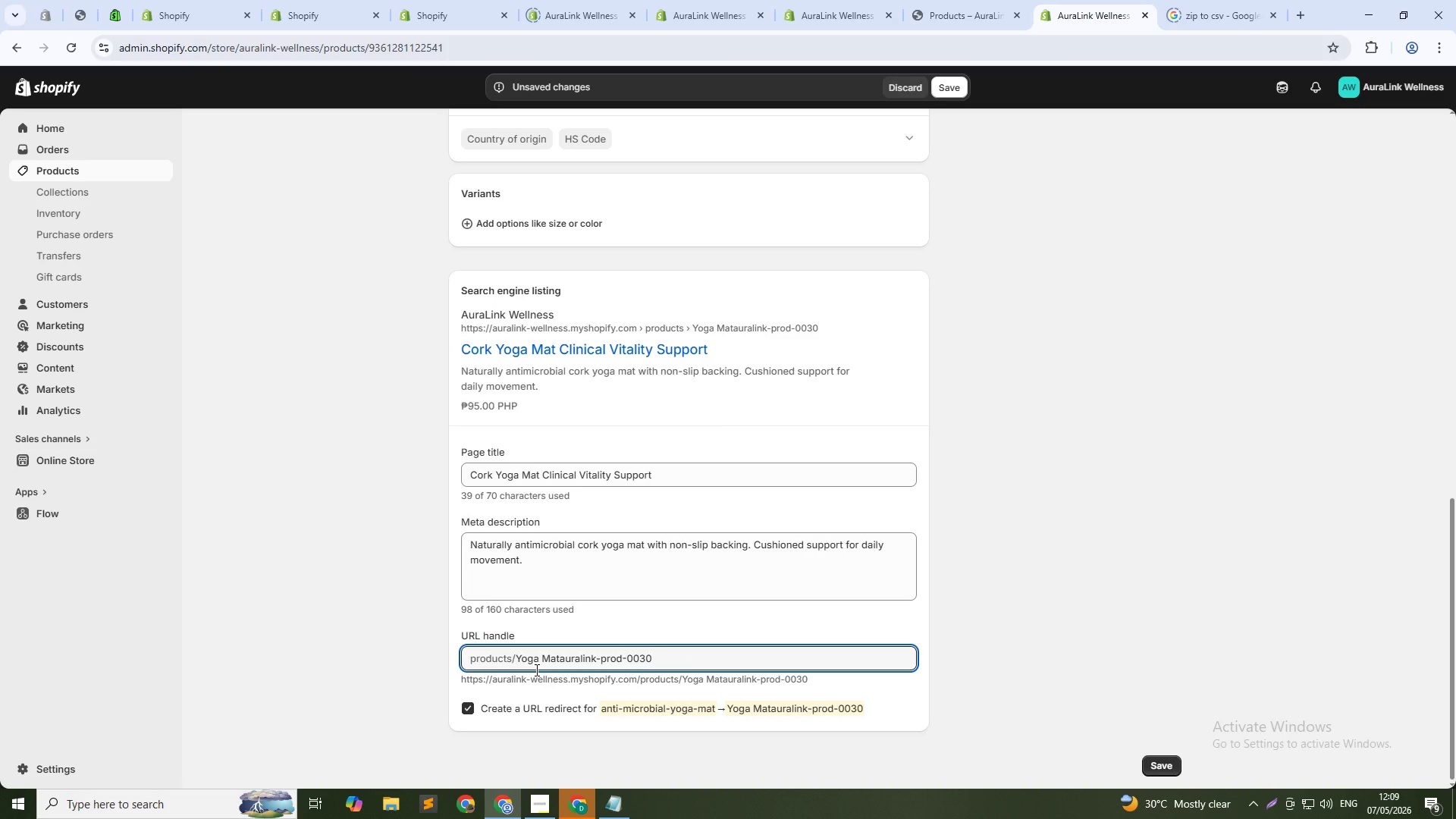 
key(Minus)
 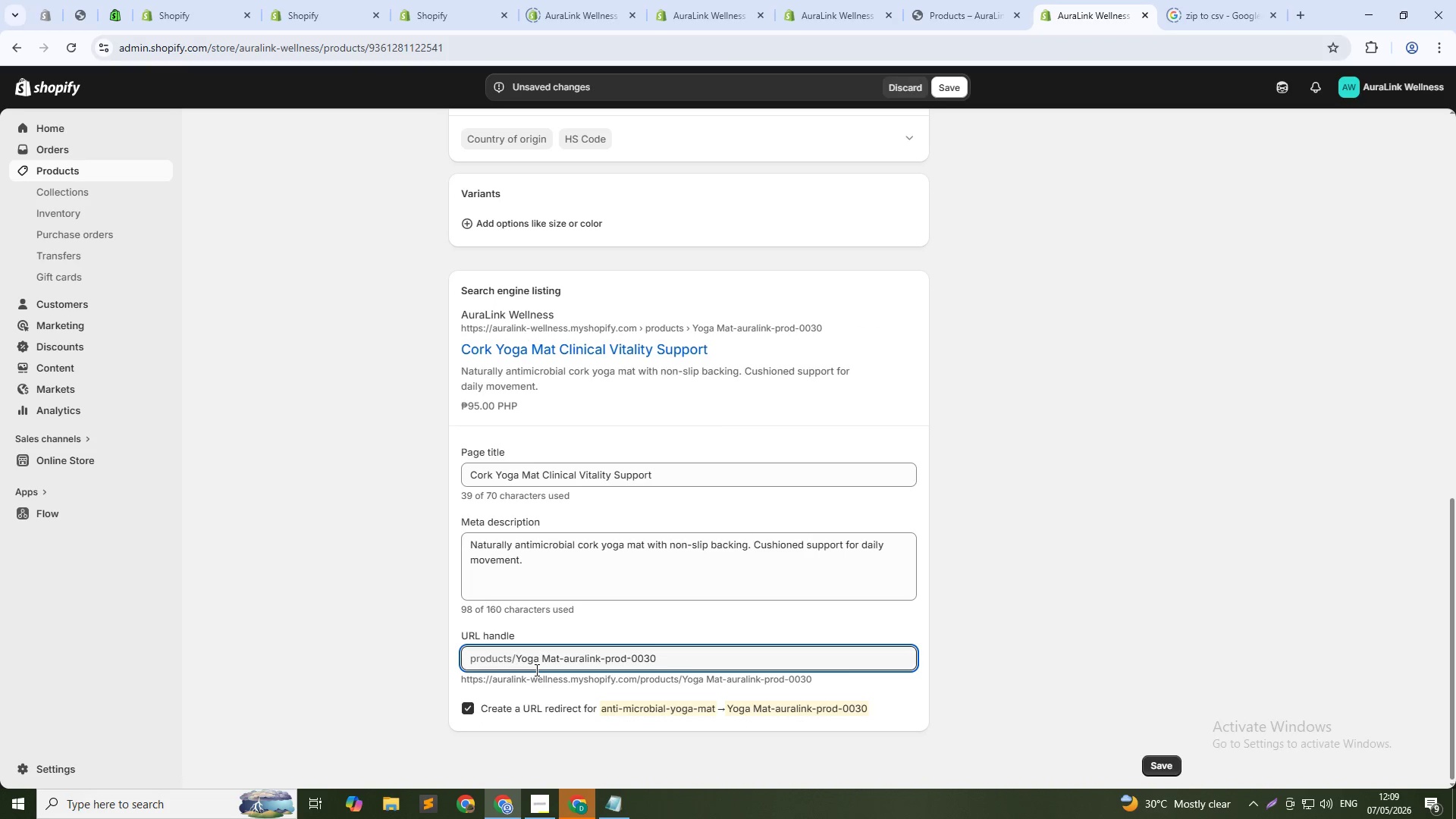 
key(ArrowLeft)
 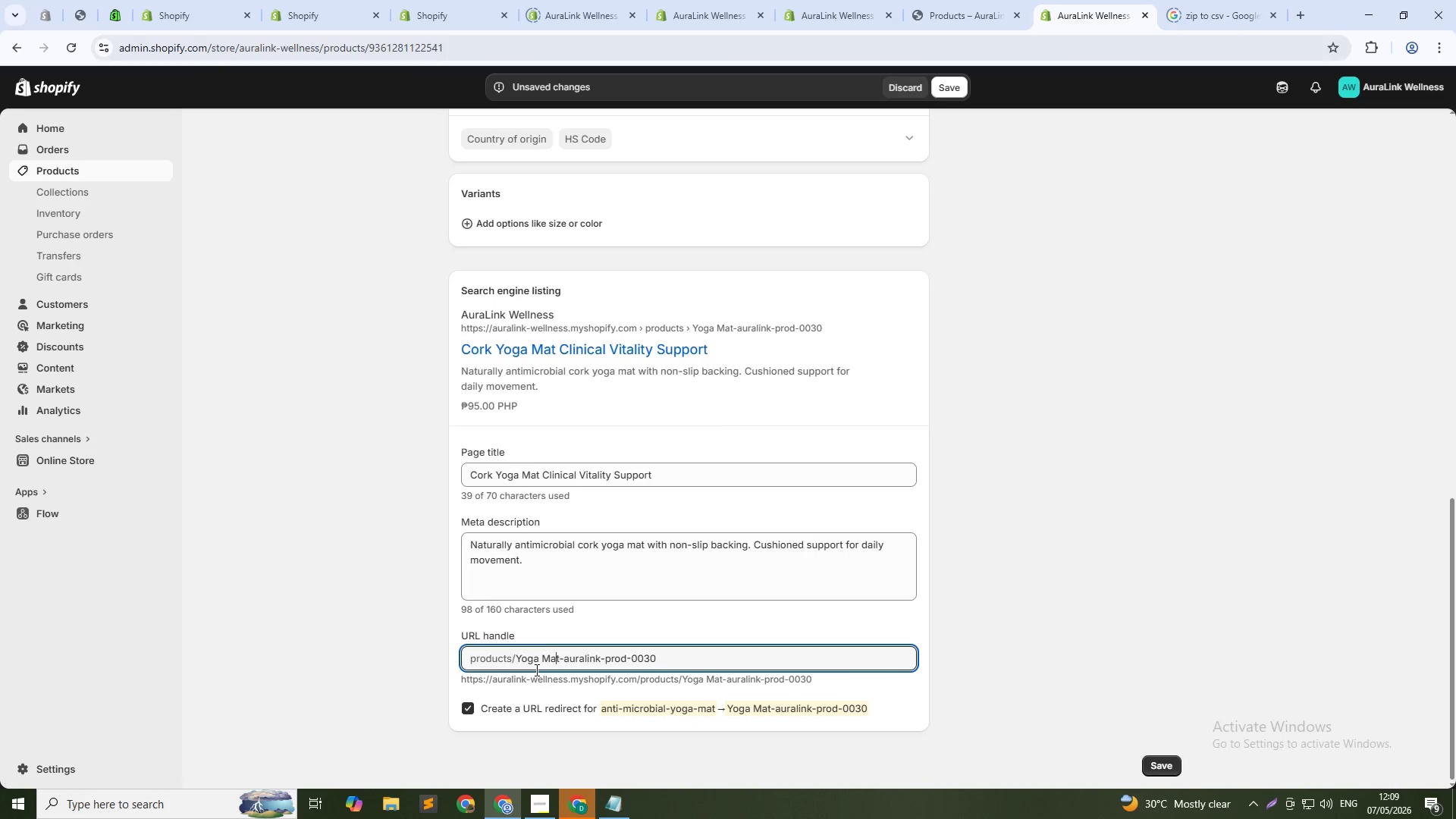 
key(ArrowLeft)
 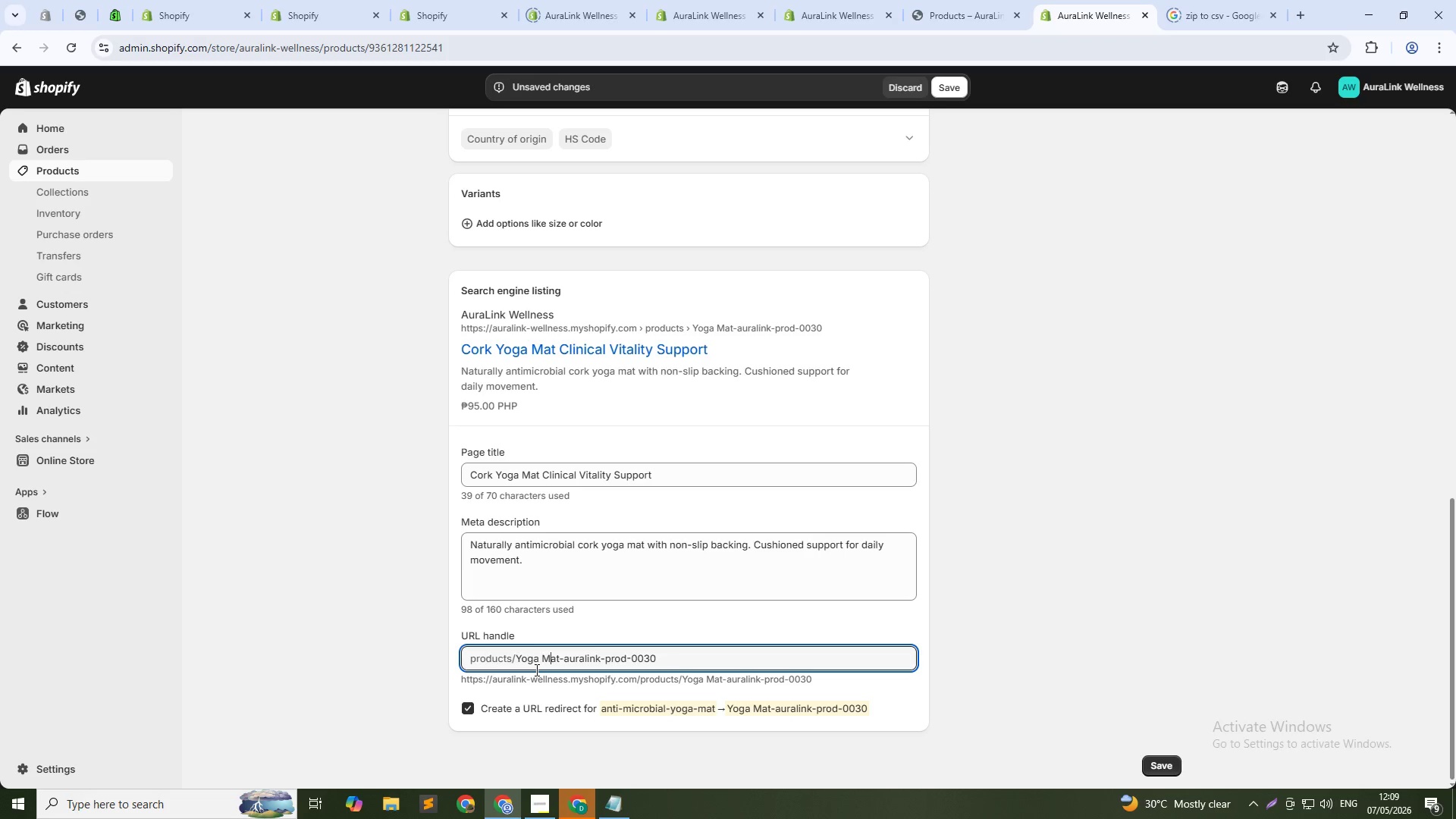 
key(ArrowLeft)
 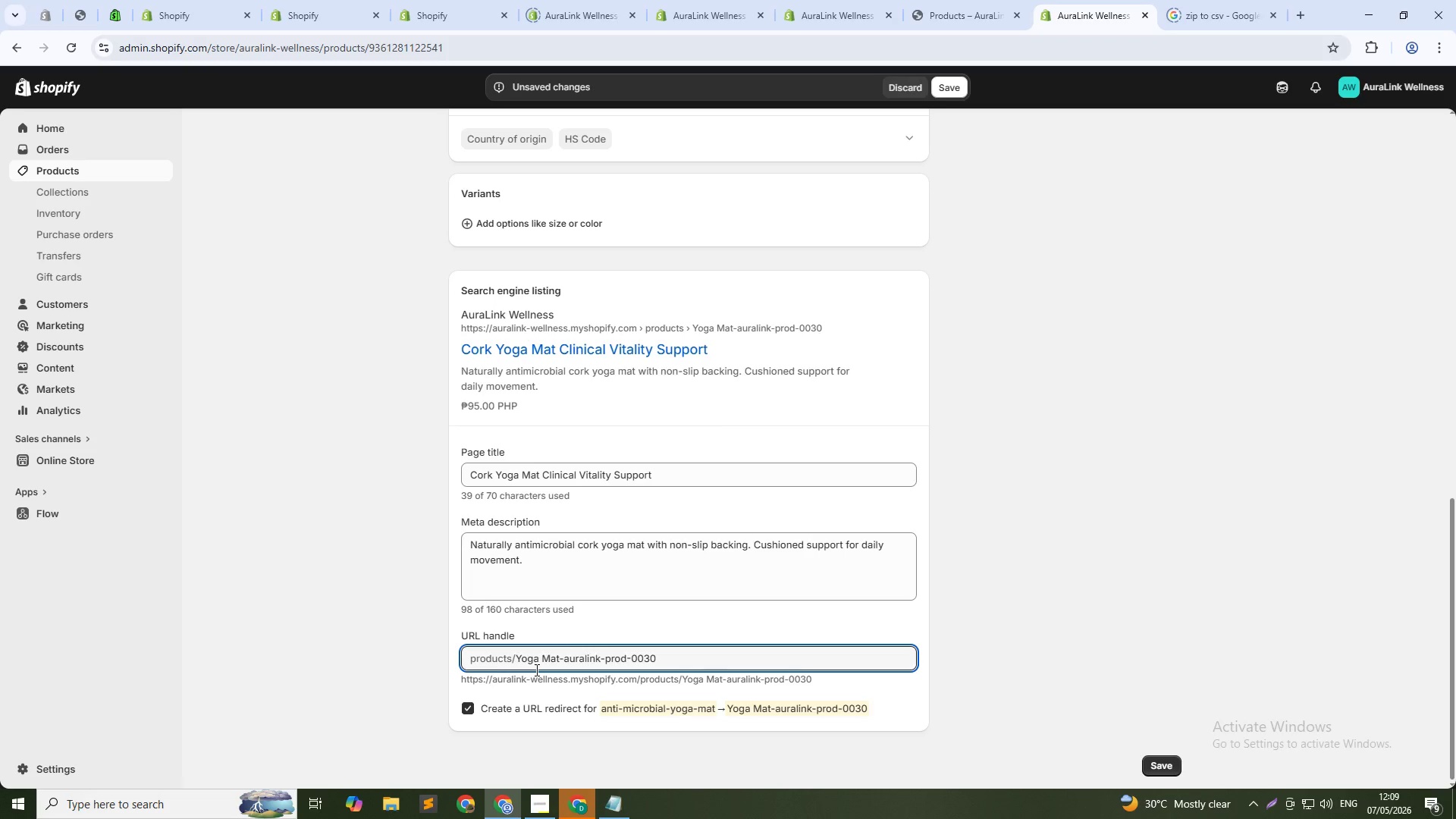 
key(Backspace)
 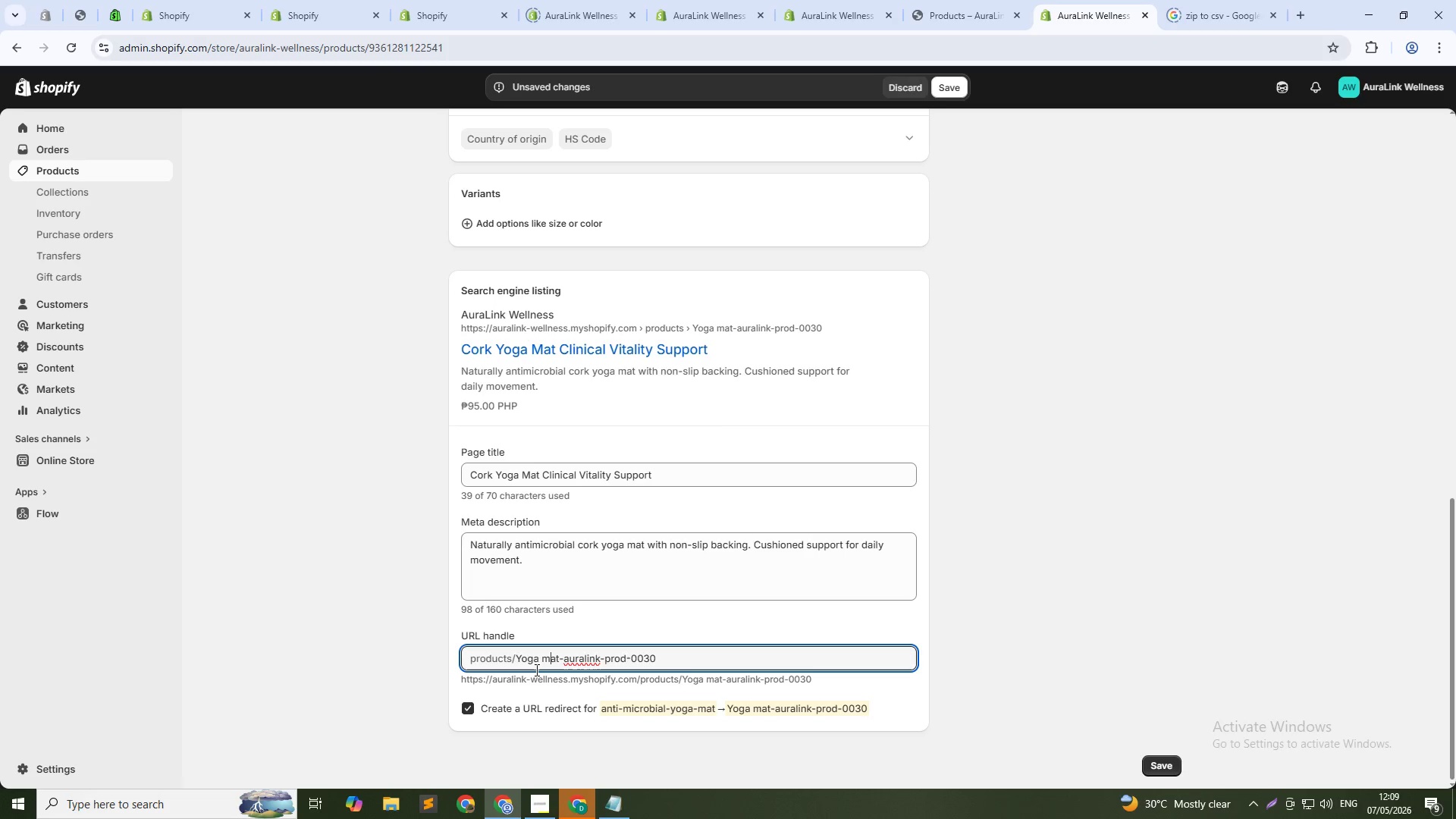 
key(M)
 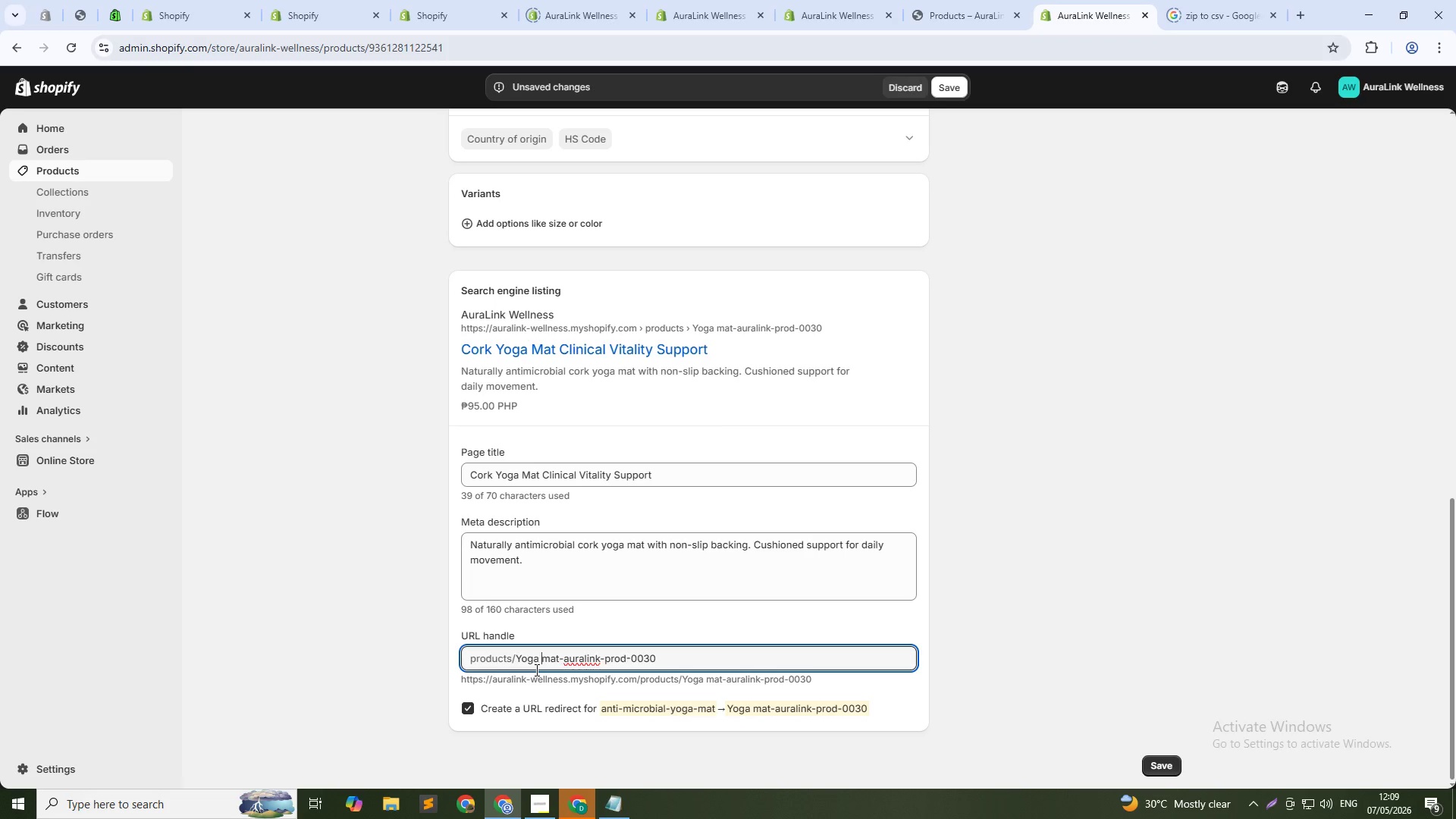 
key(ArrowLeft)
 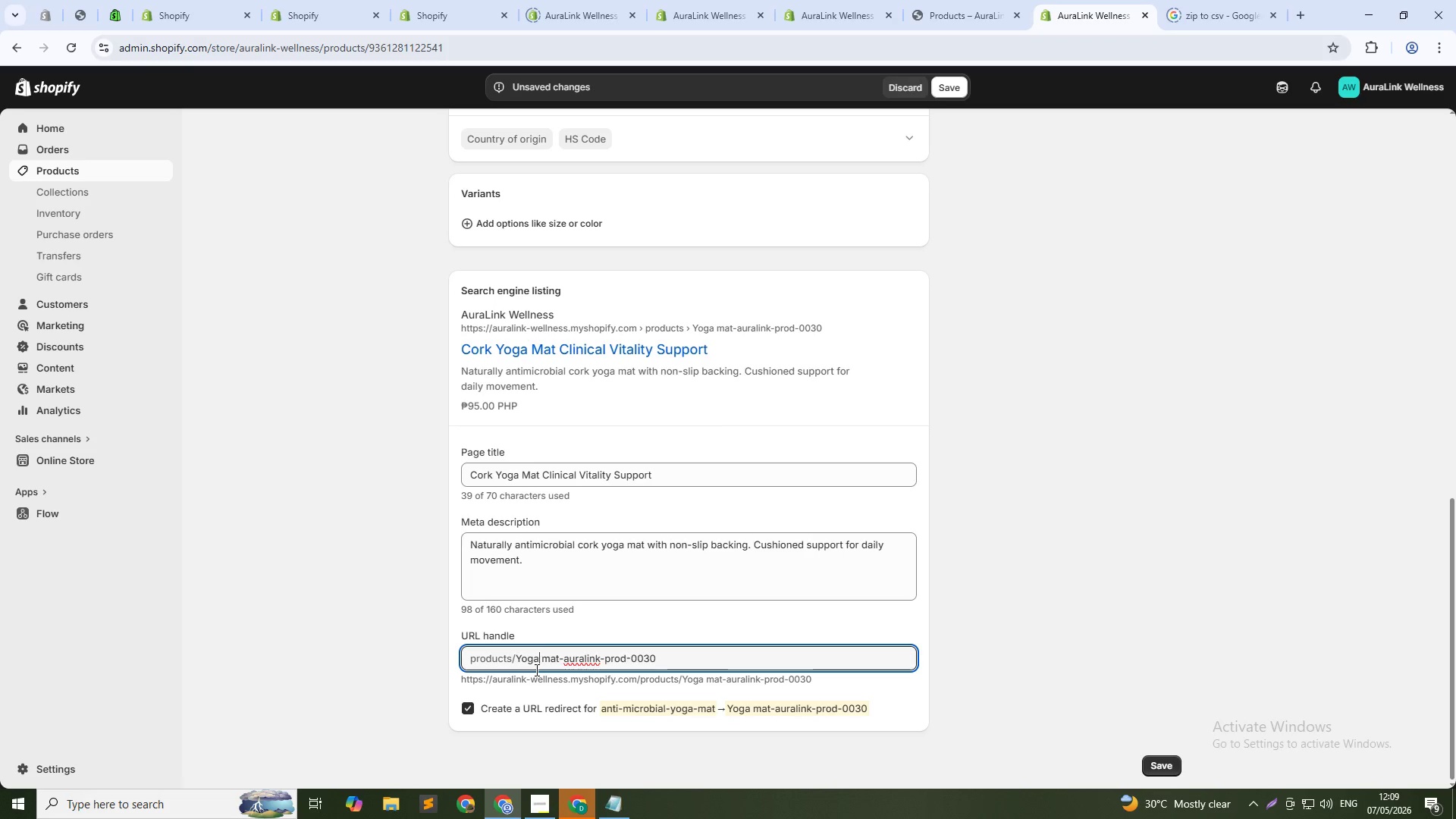 
key(ArrowLeft)
 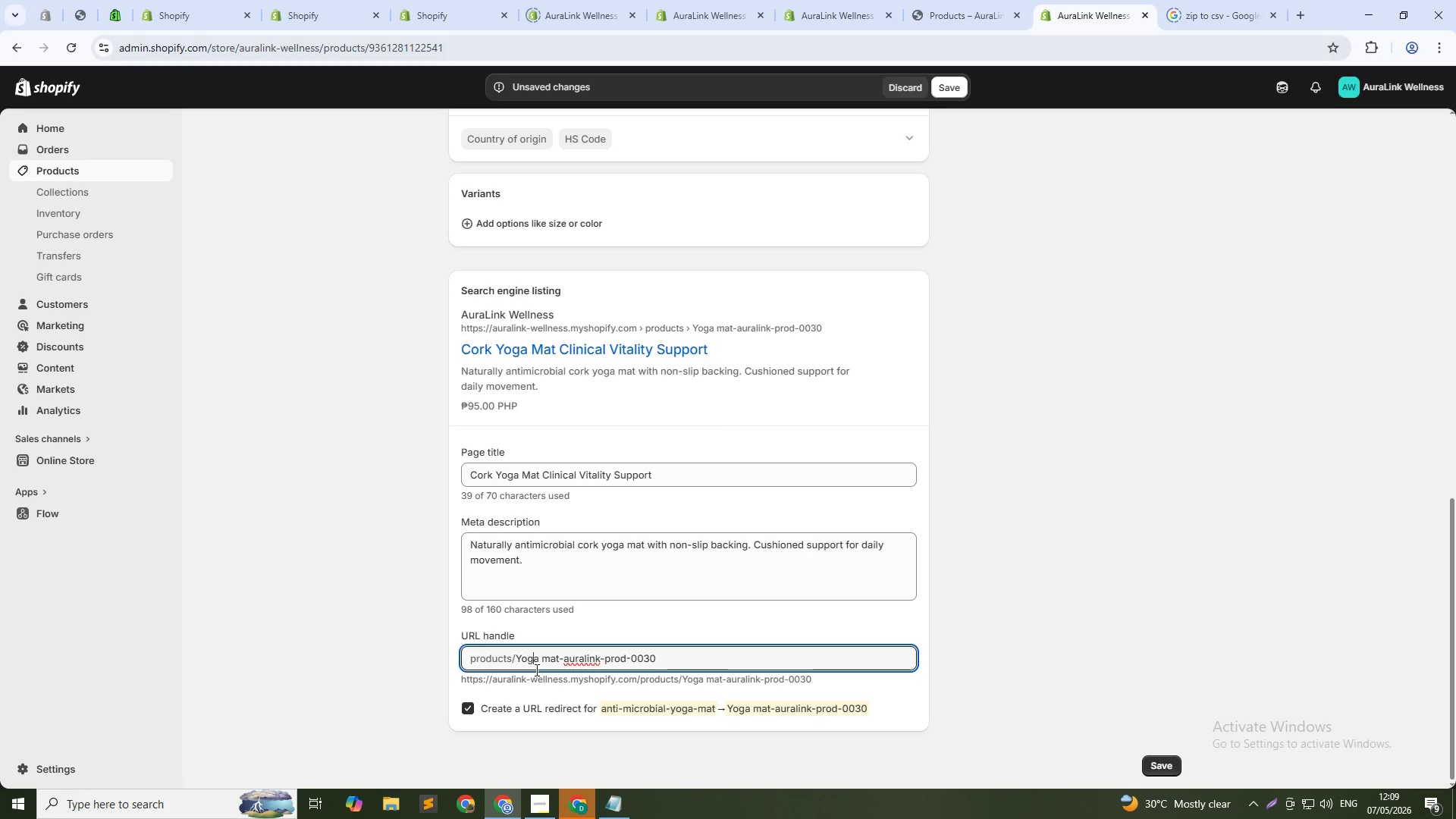 
key(ArrowLeft)
 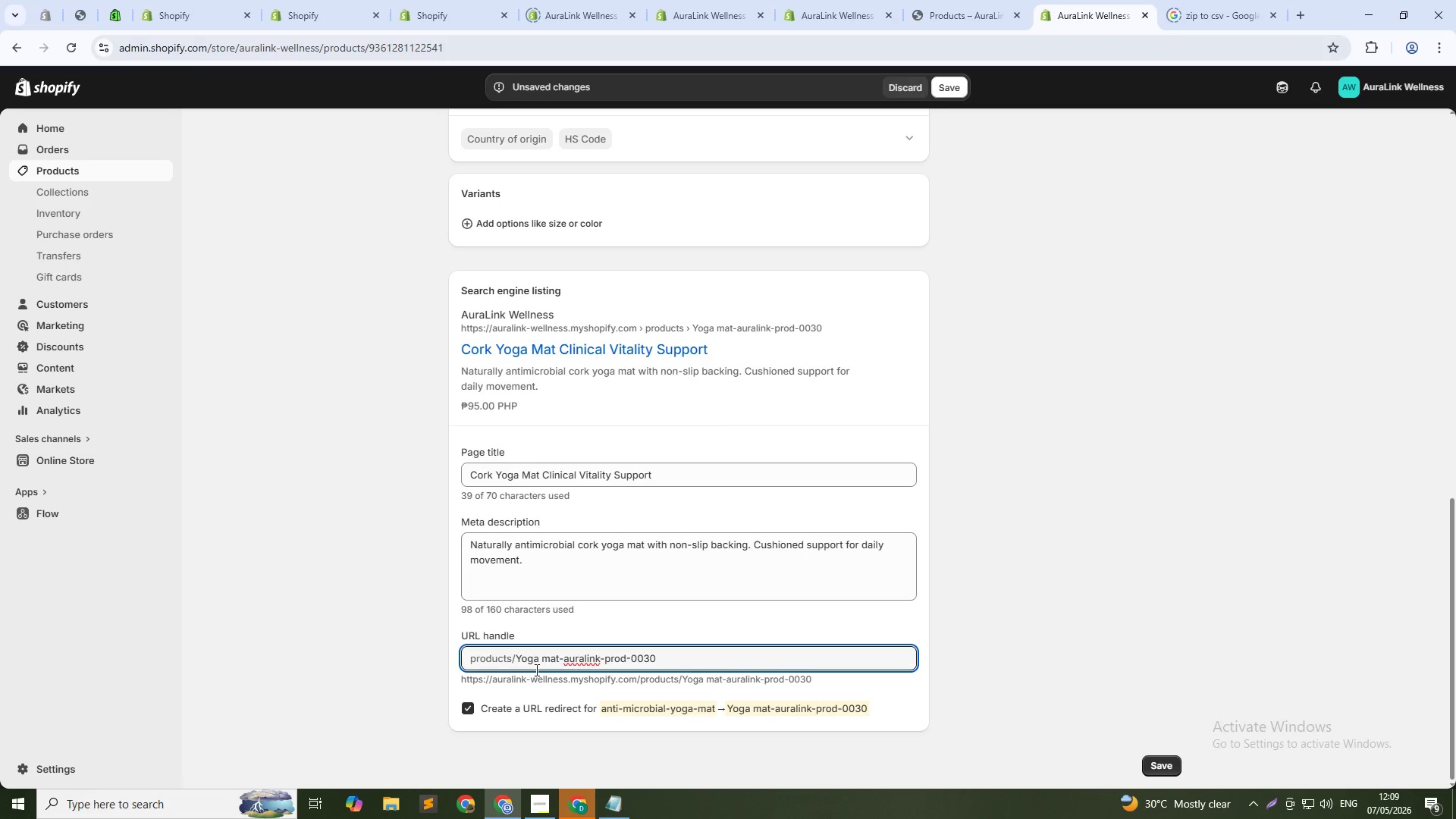 
key(ArrowLeft)
 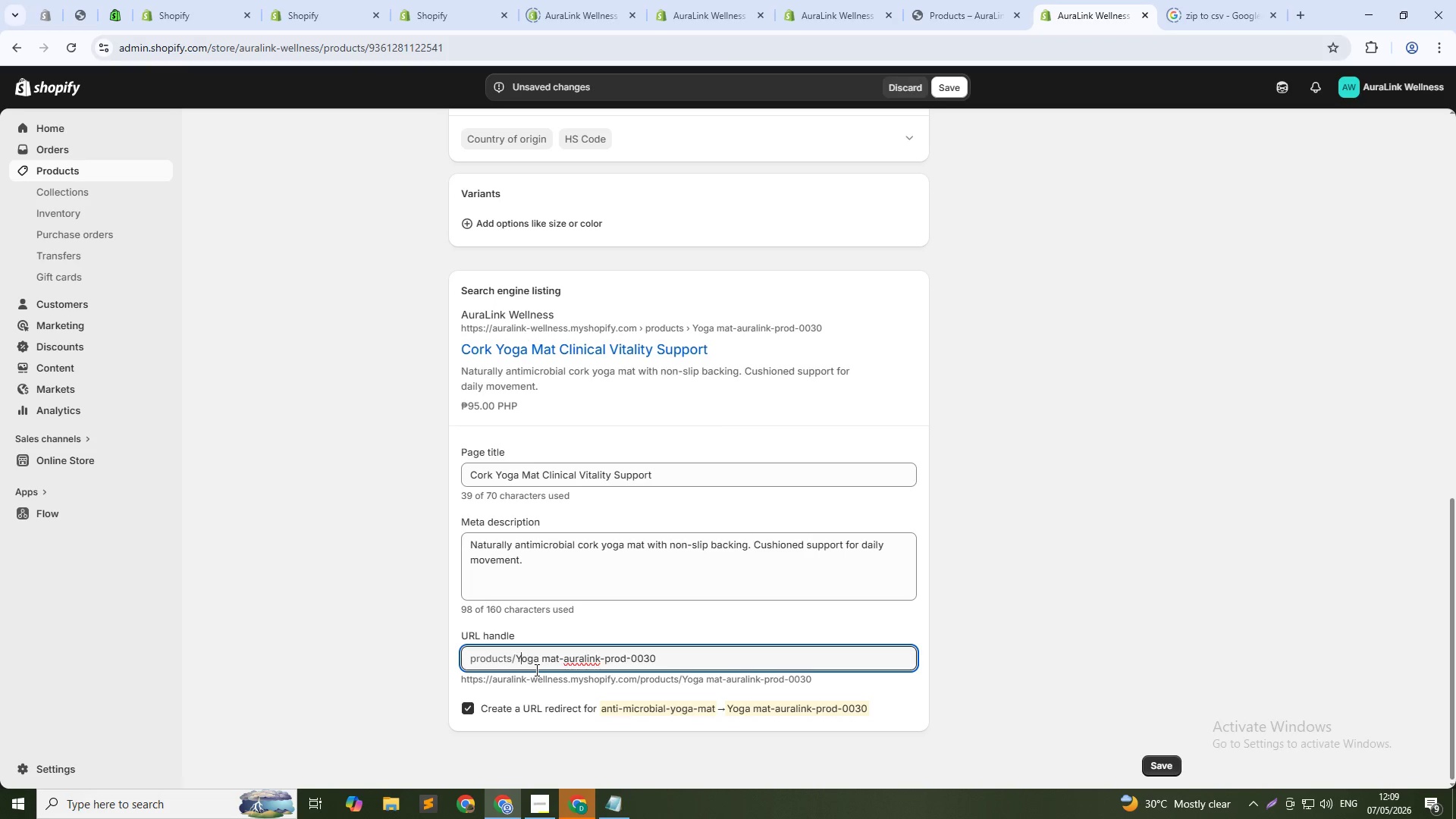 
key(ArrowLeft)
 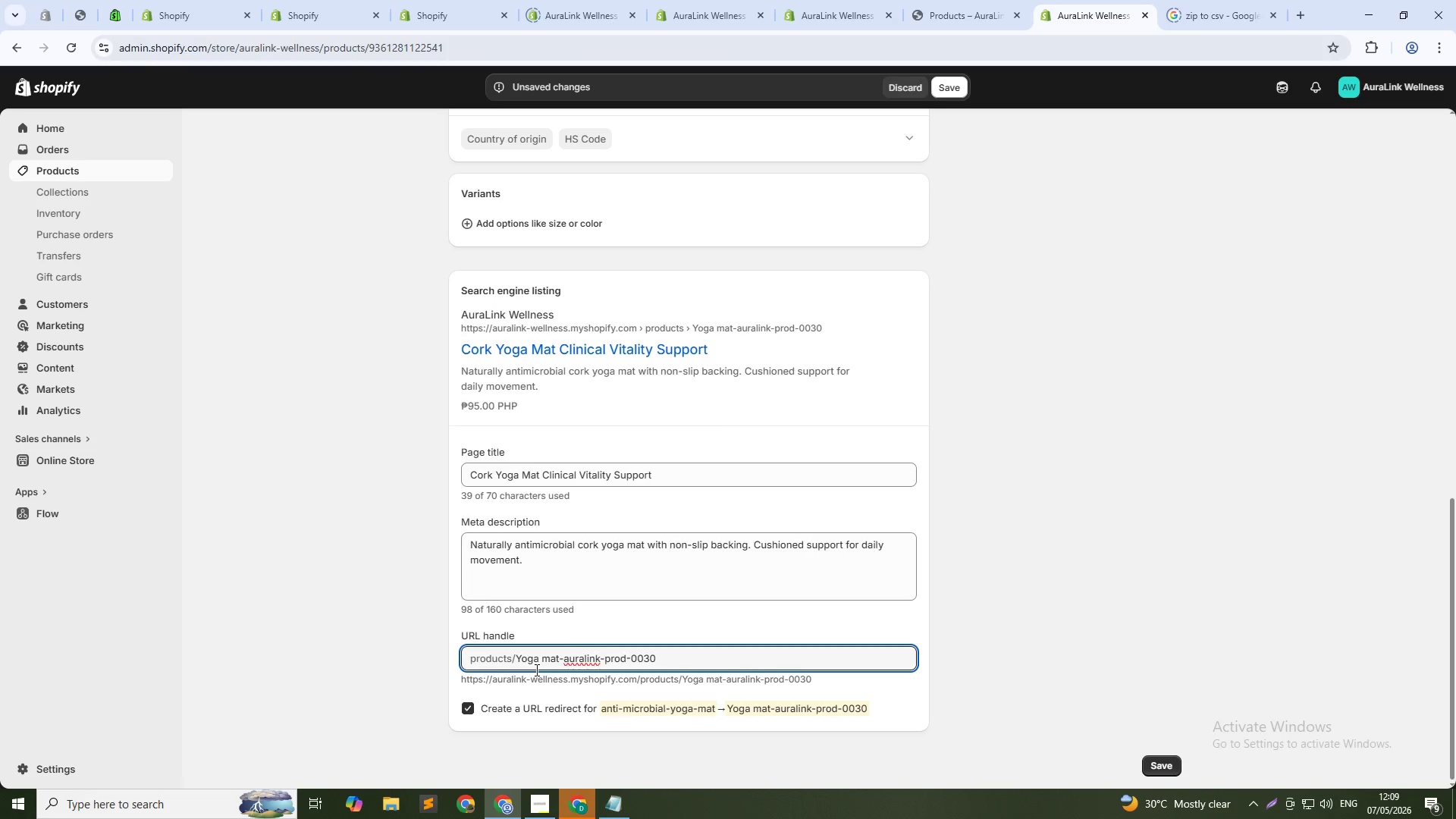 
key(Backspace)
 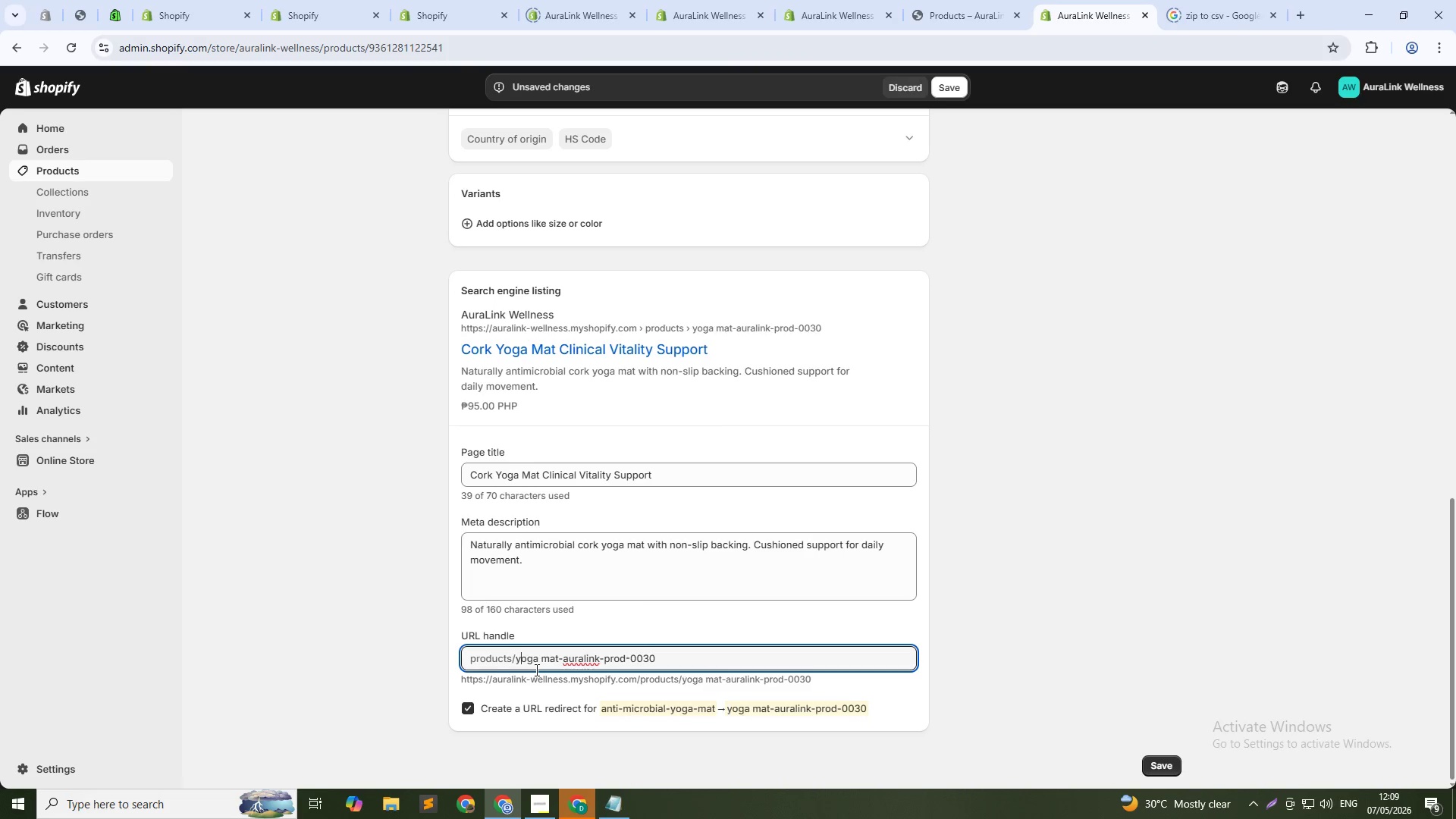 
key(Y)
 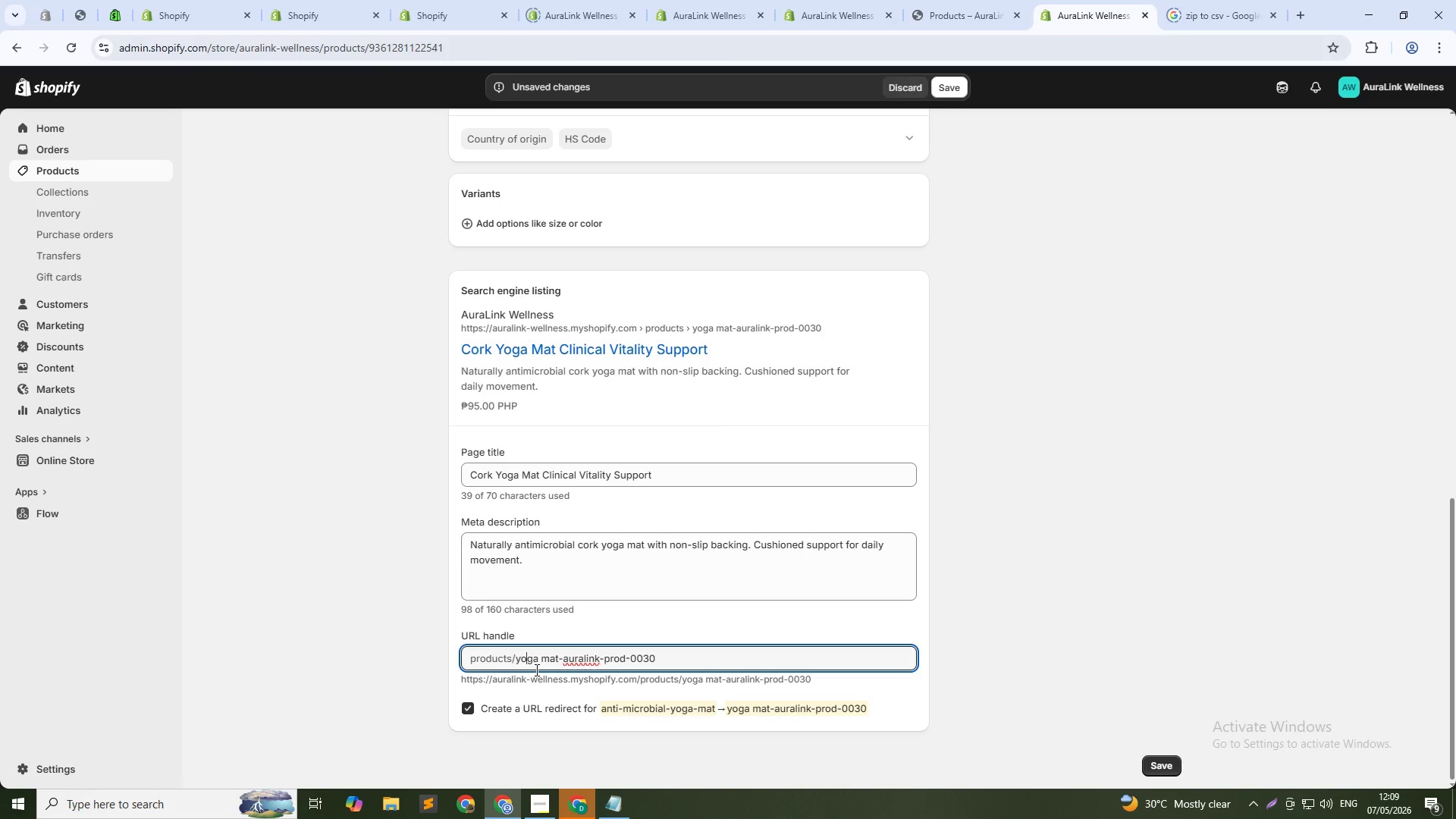 
key(ArrowRight)
 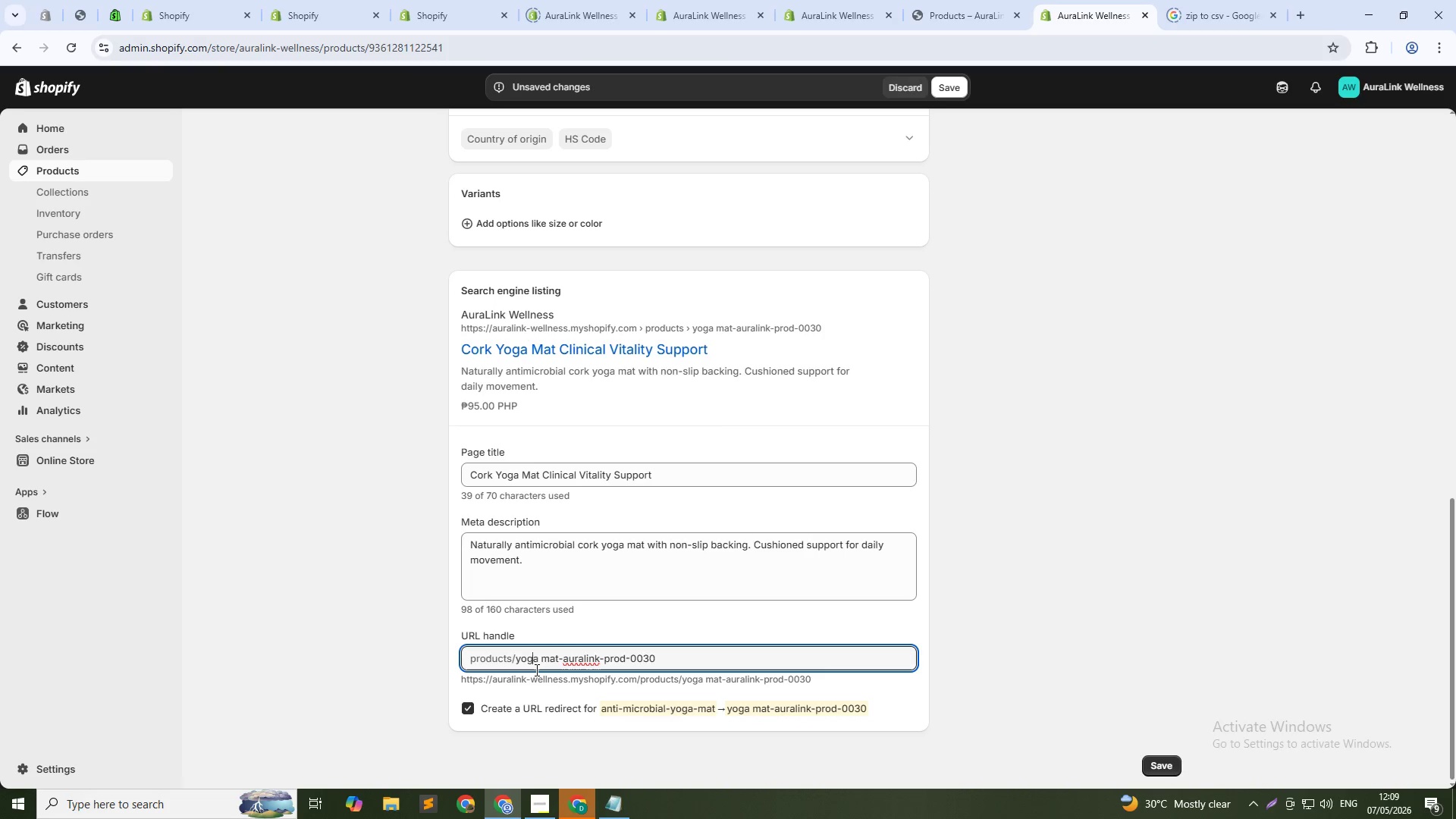 
key(ArrowRight)
 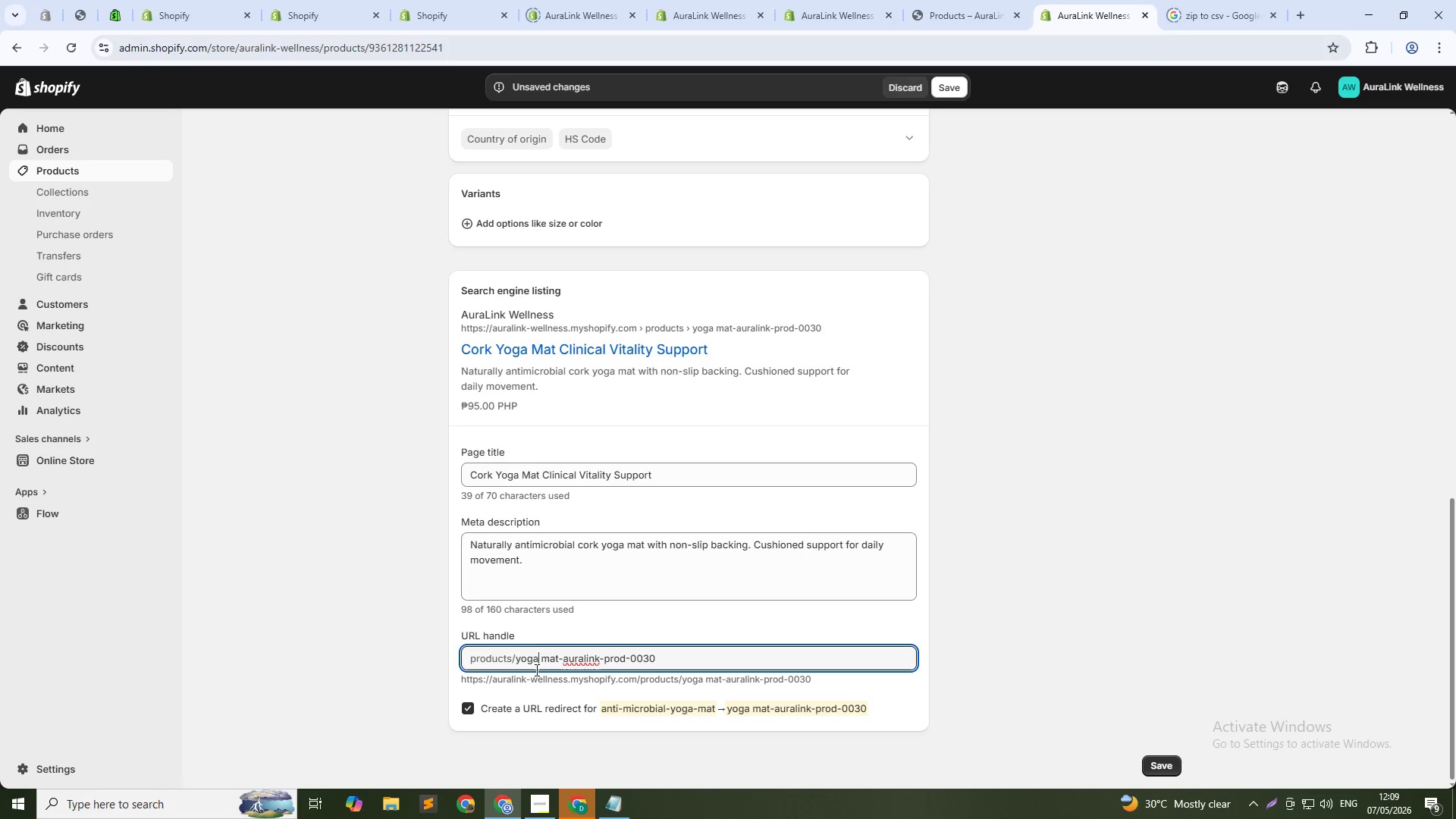 
key(ArrowRight)
 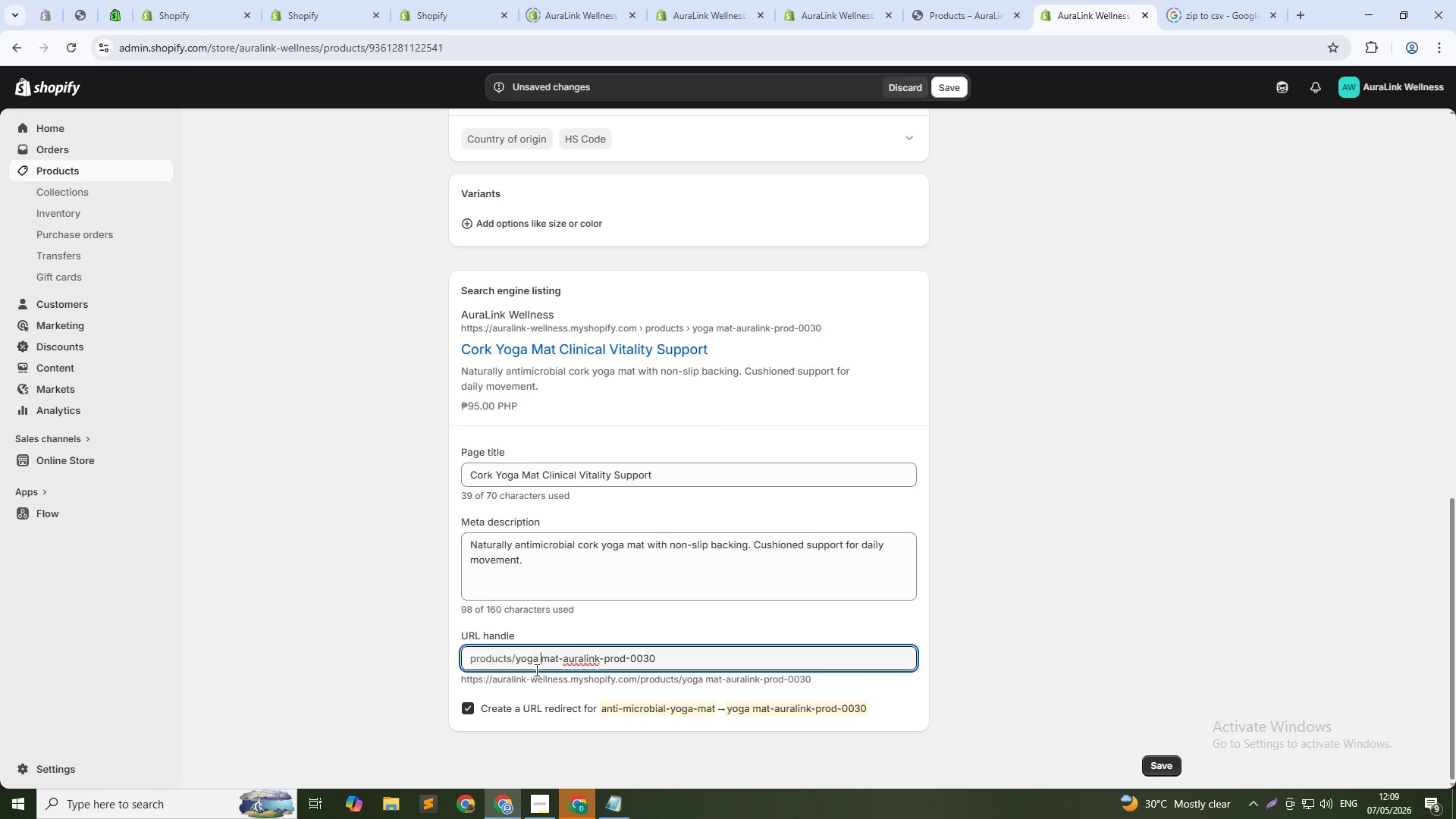 
key(ArrowRight)
 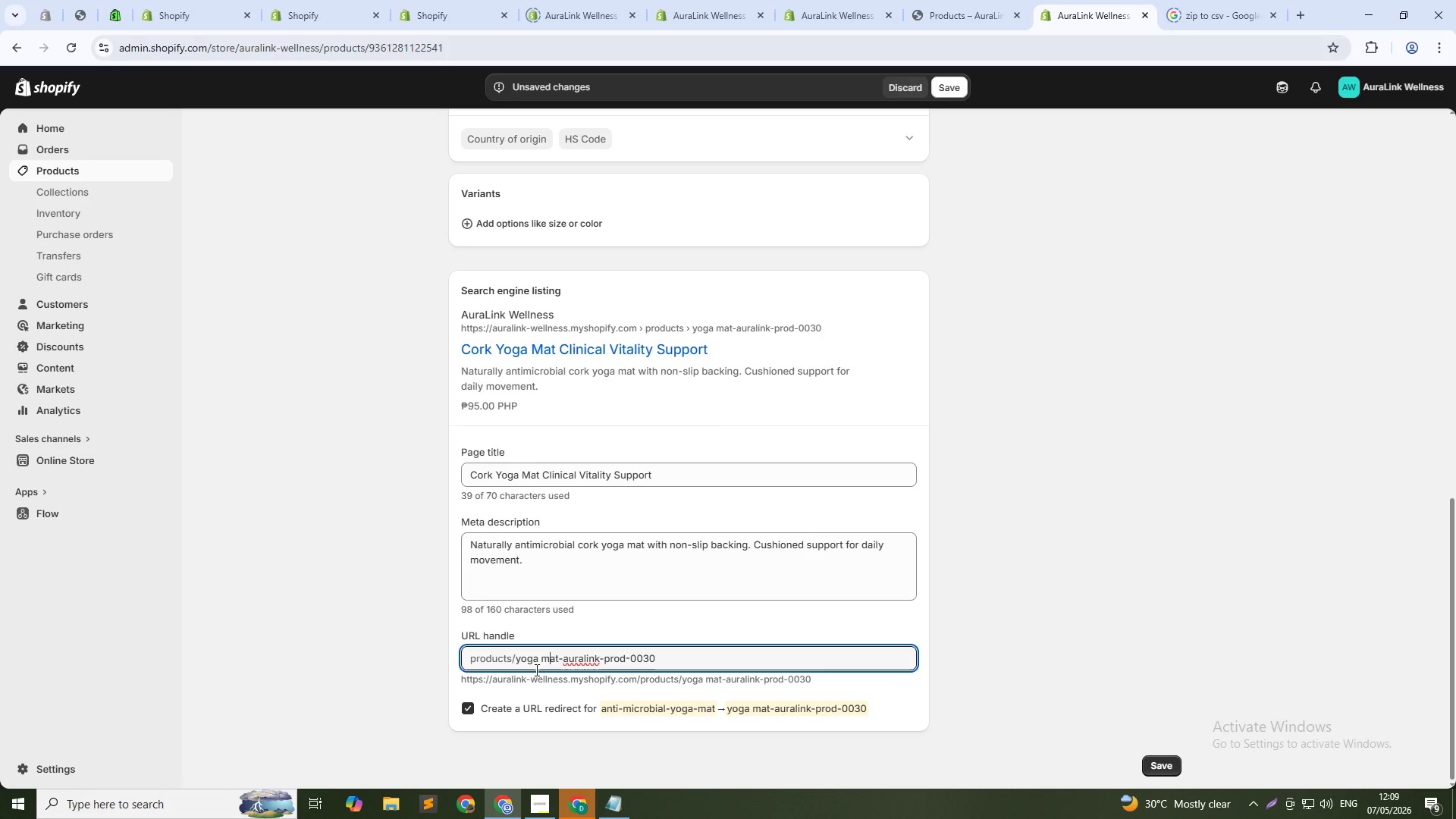 
key(ArrowRight)
 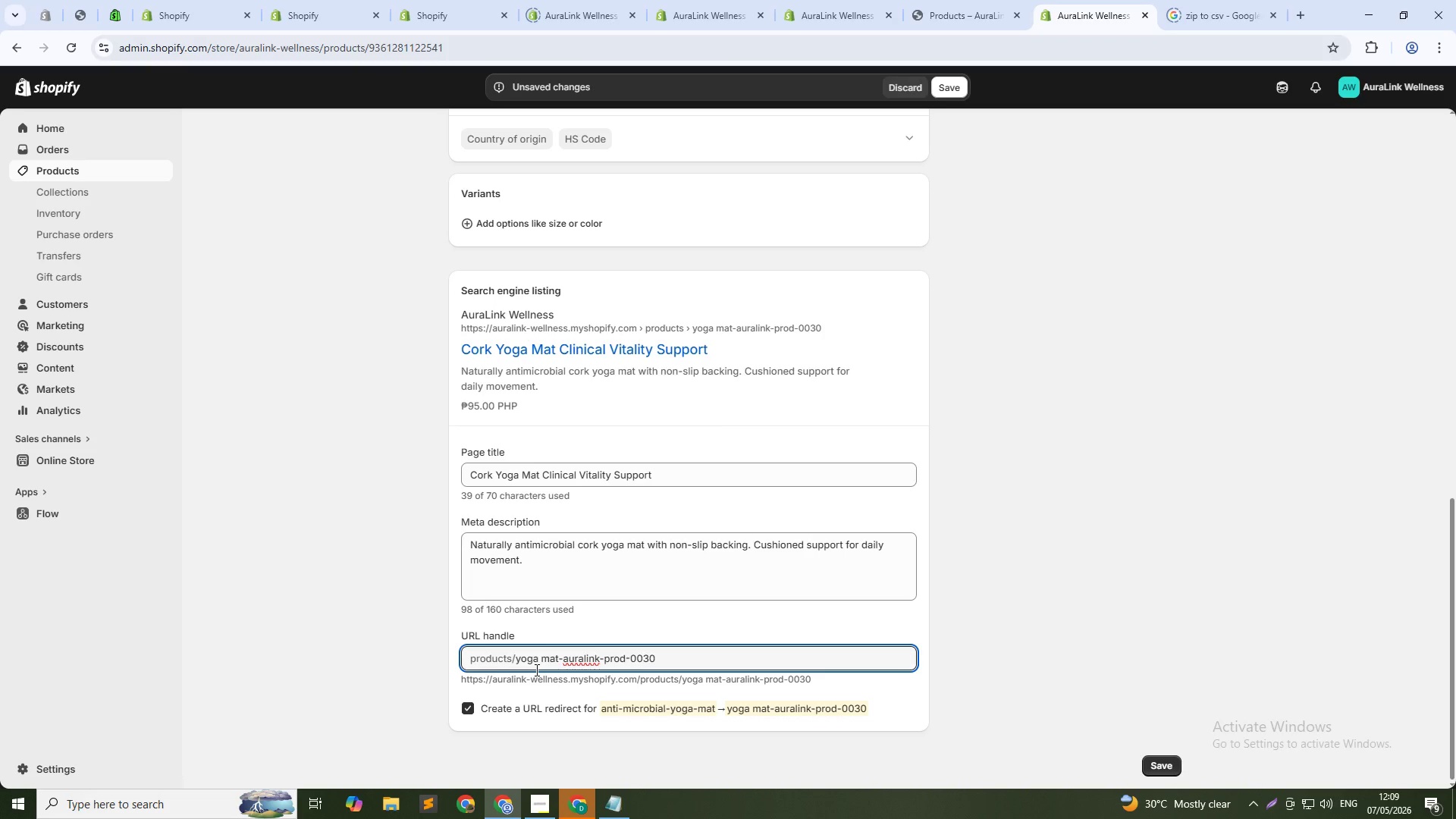 
key(ArrowLeft)
 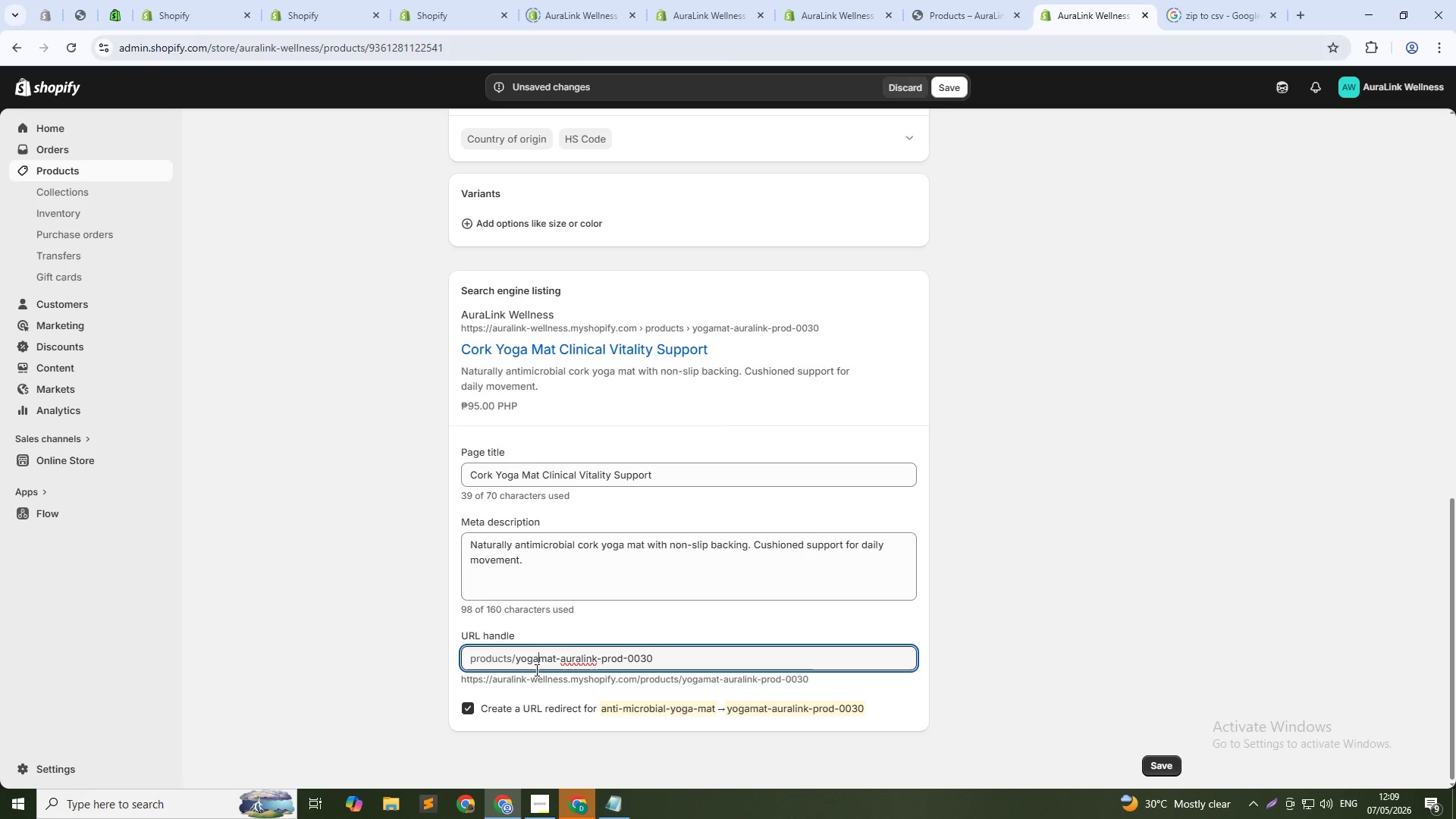 
key(Backspace)
 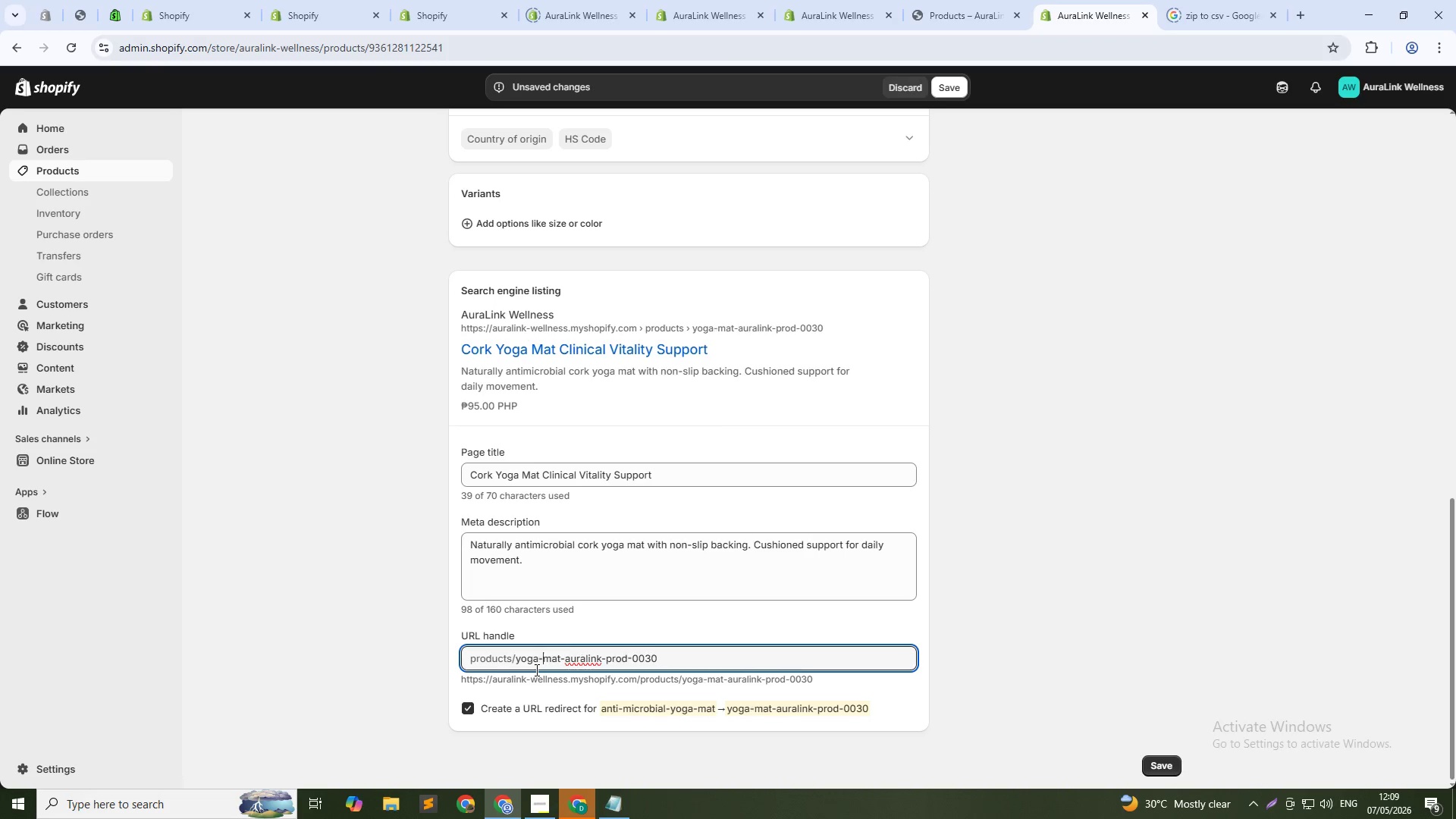 
key(Minus)
 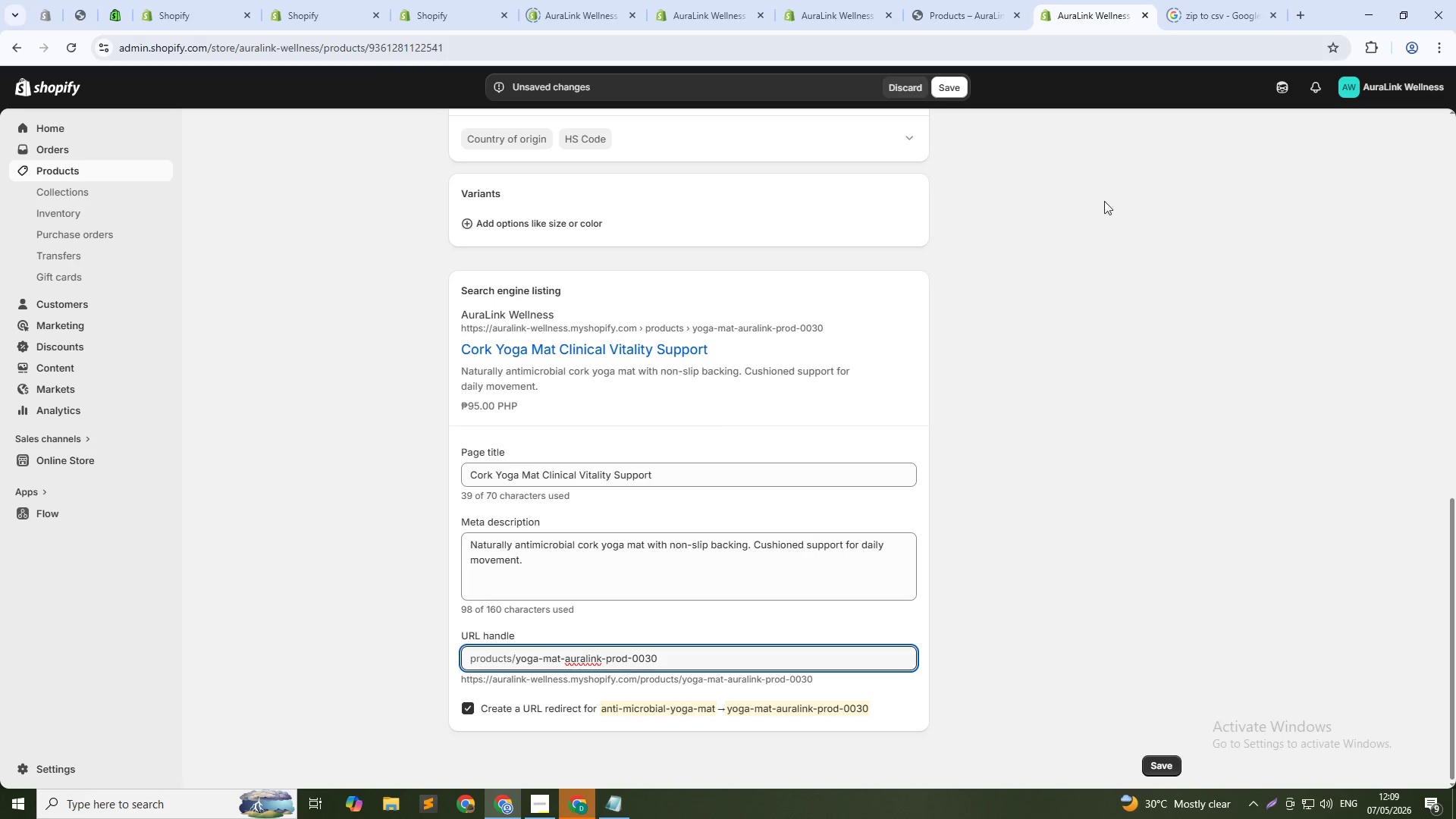 
mouse_move([927, 92])
 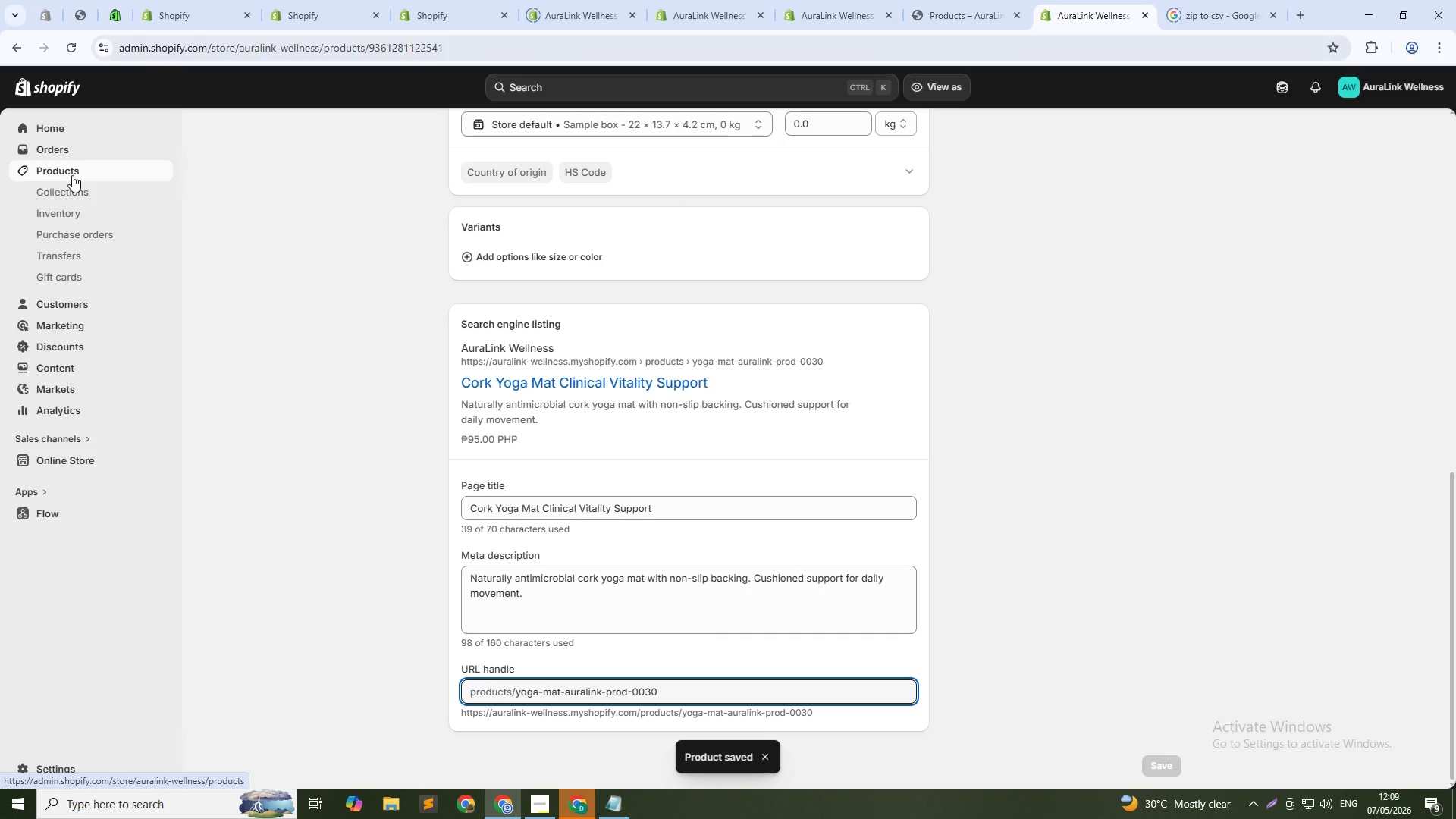 
left_click([72, 175])
 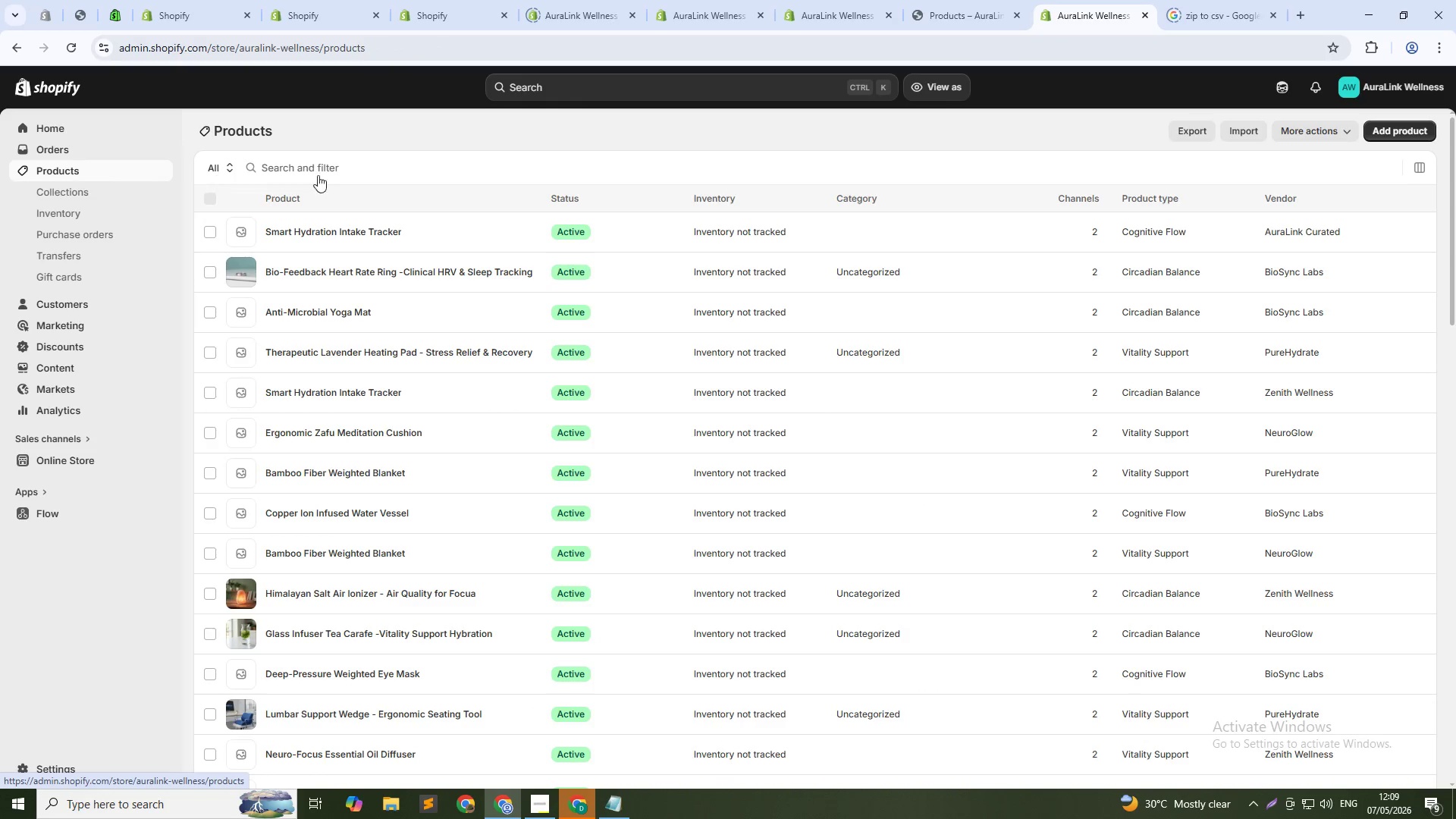 
left_click([320, 168])
 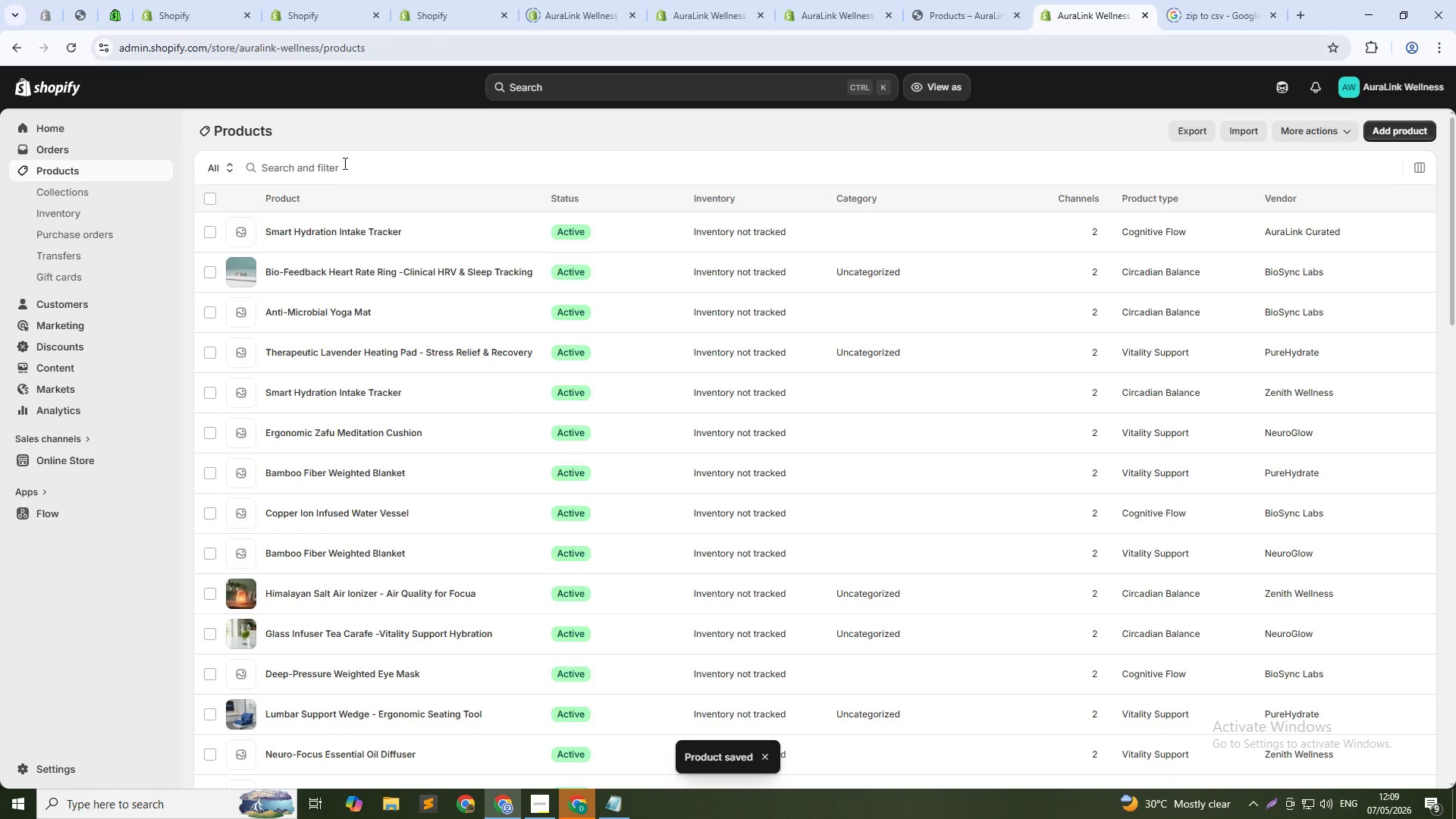 
left_click([344, 163])
 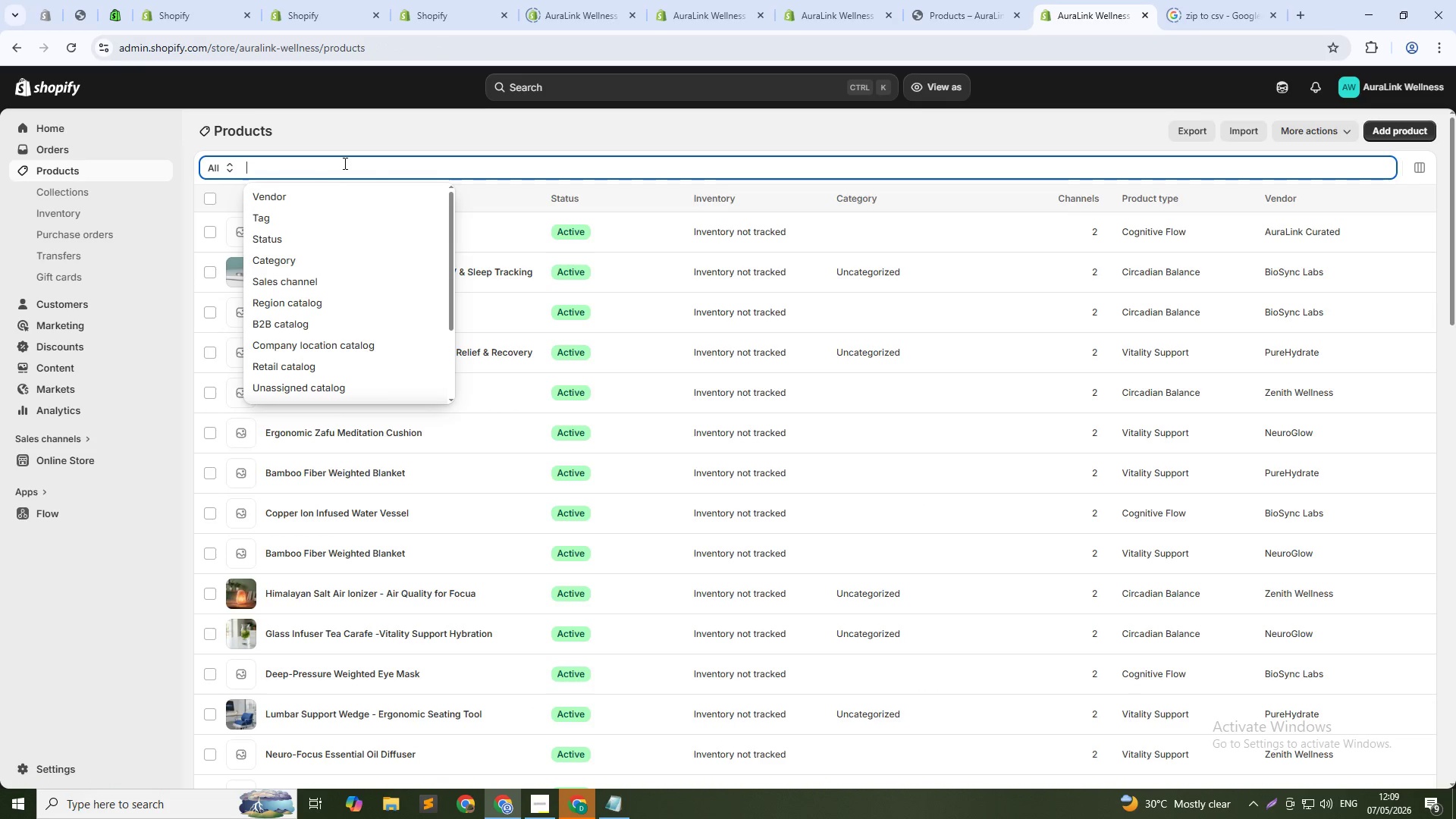 
type(Ergonomix)
key(Backspace)
type(c zafu medi)
 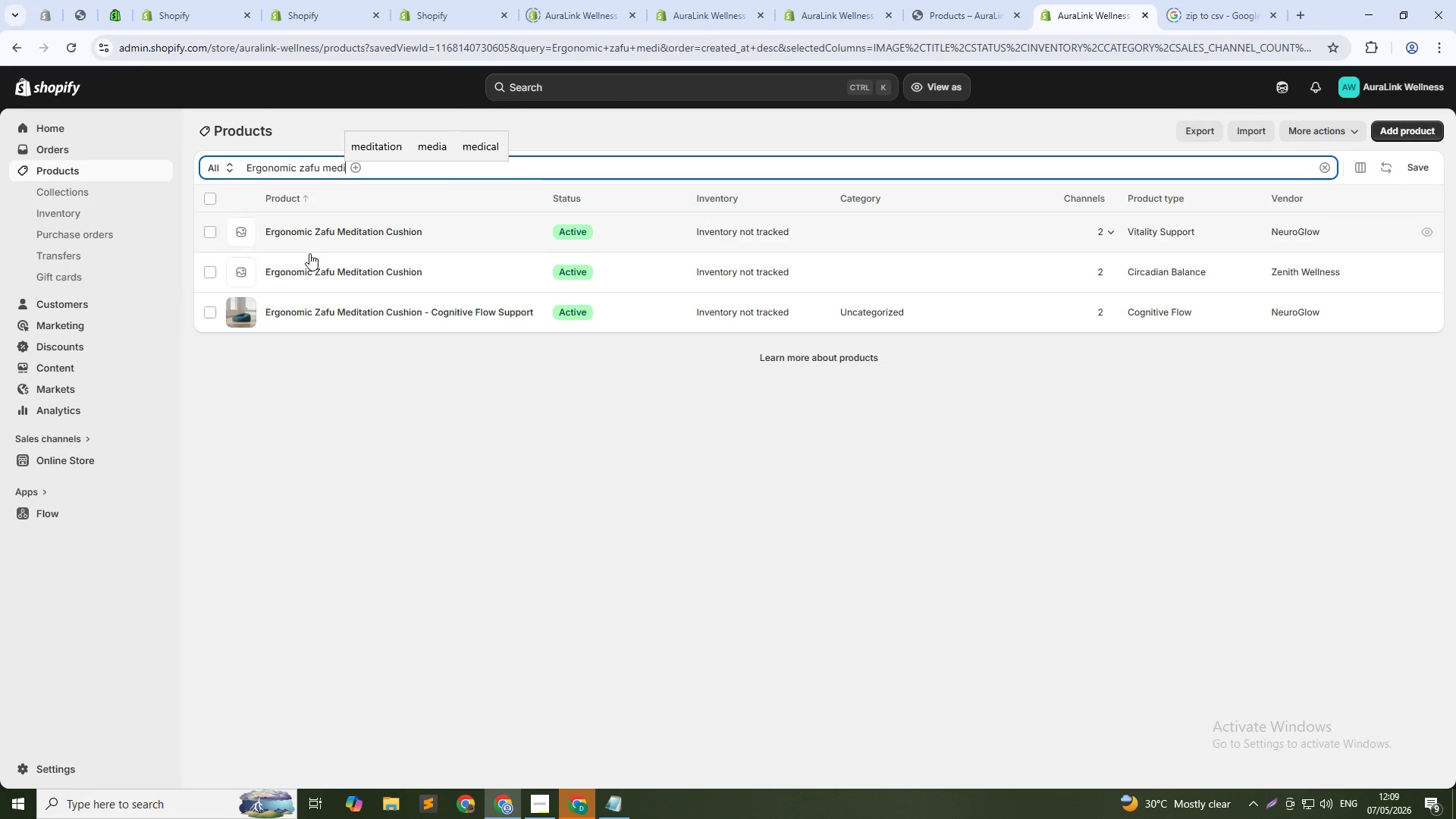 
wait(6.12)
 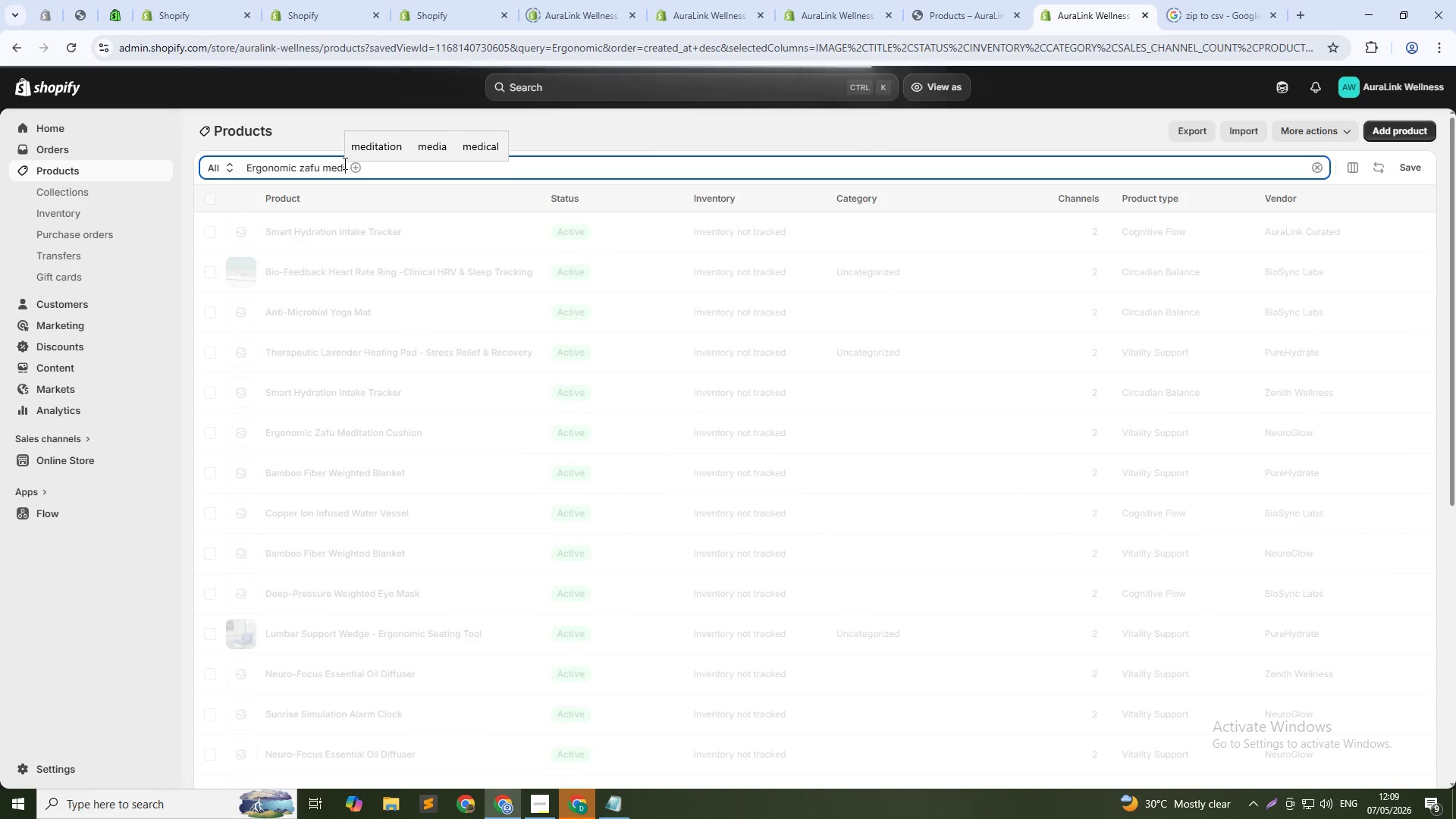 
left_click([310, 231])
 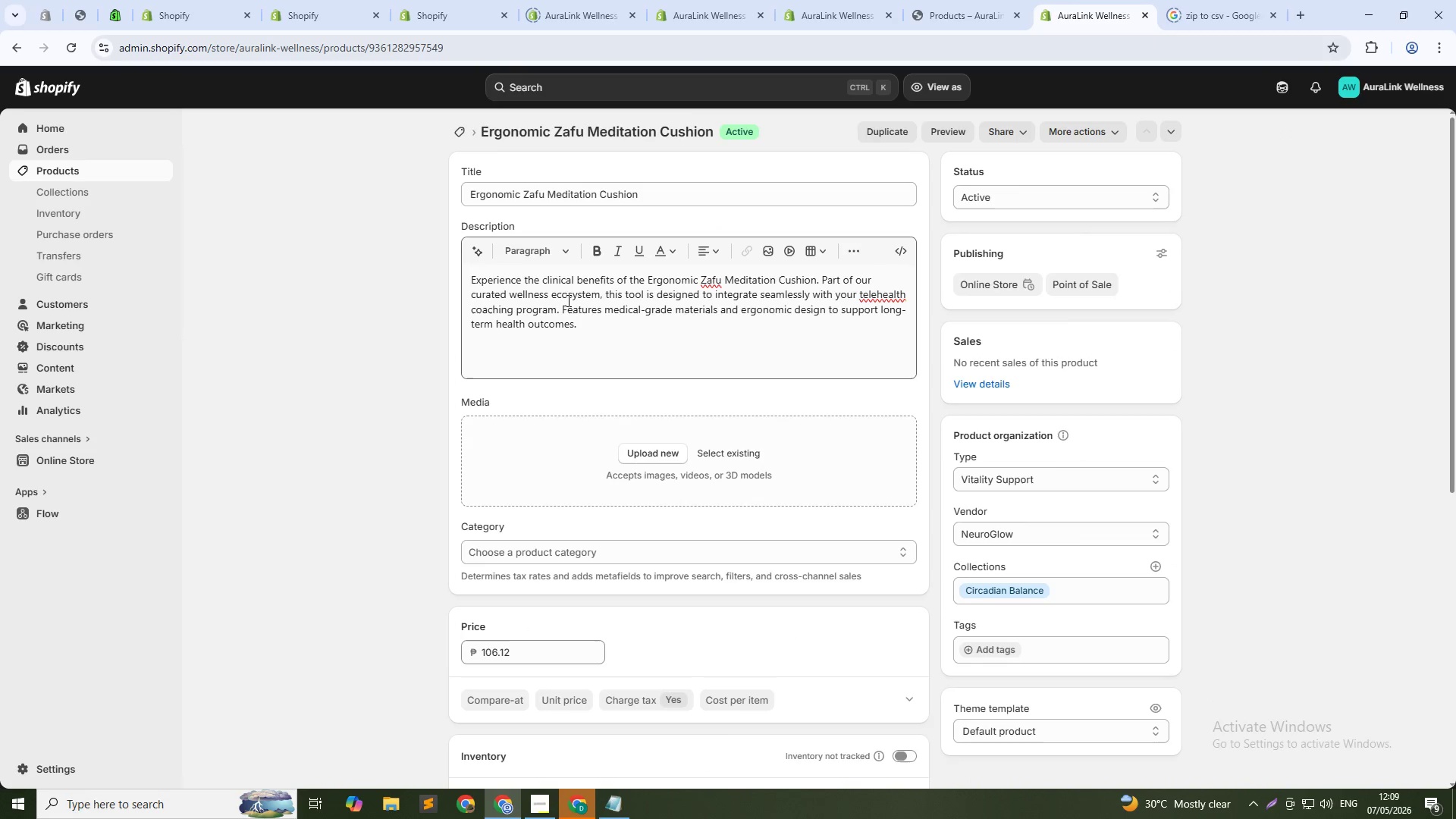 
left_click([539, 309])
 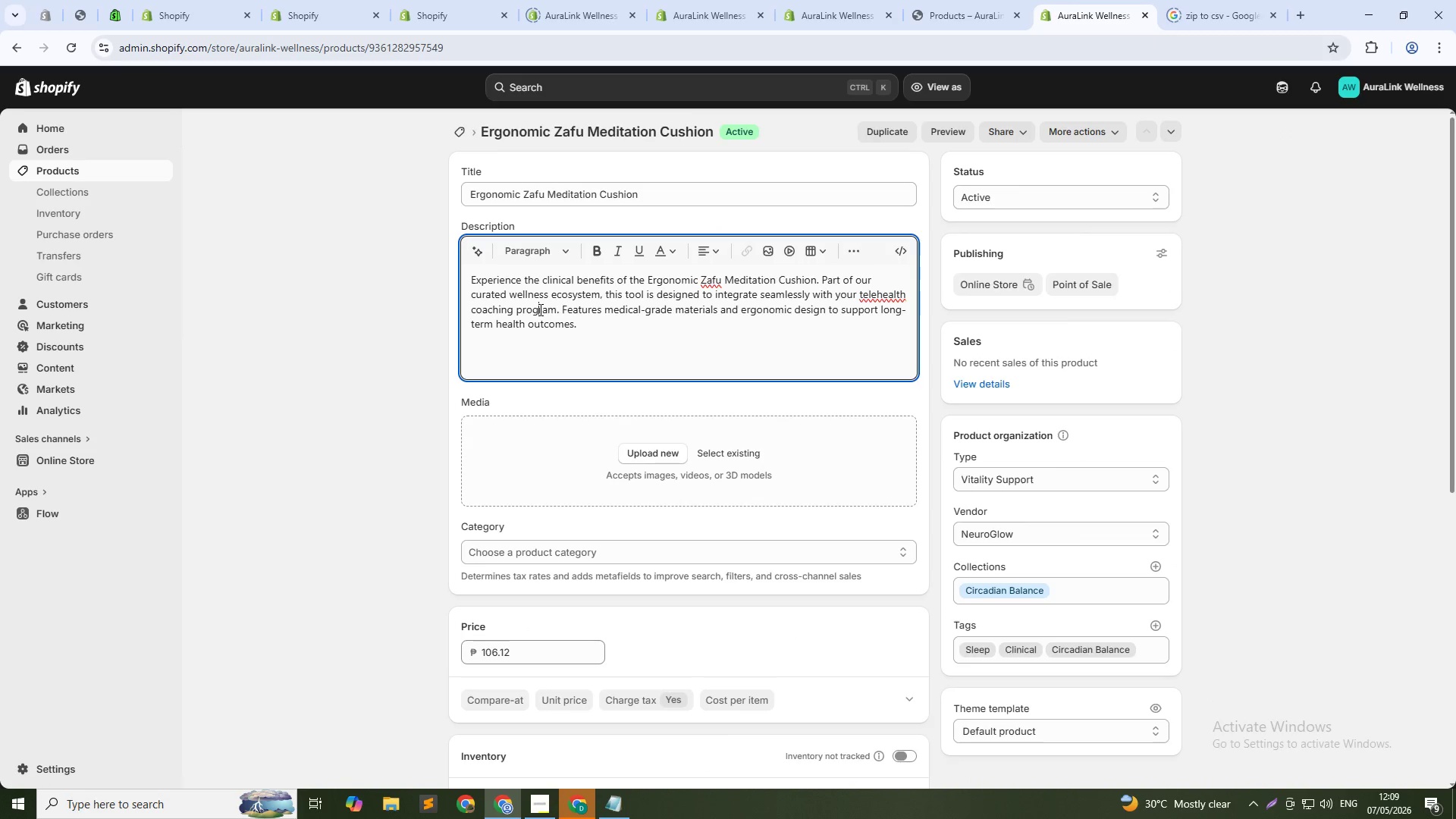 
key(Control+ControlLeft)
 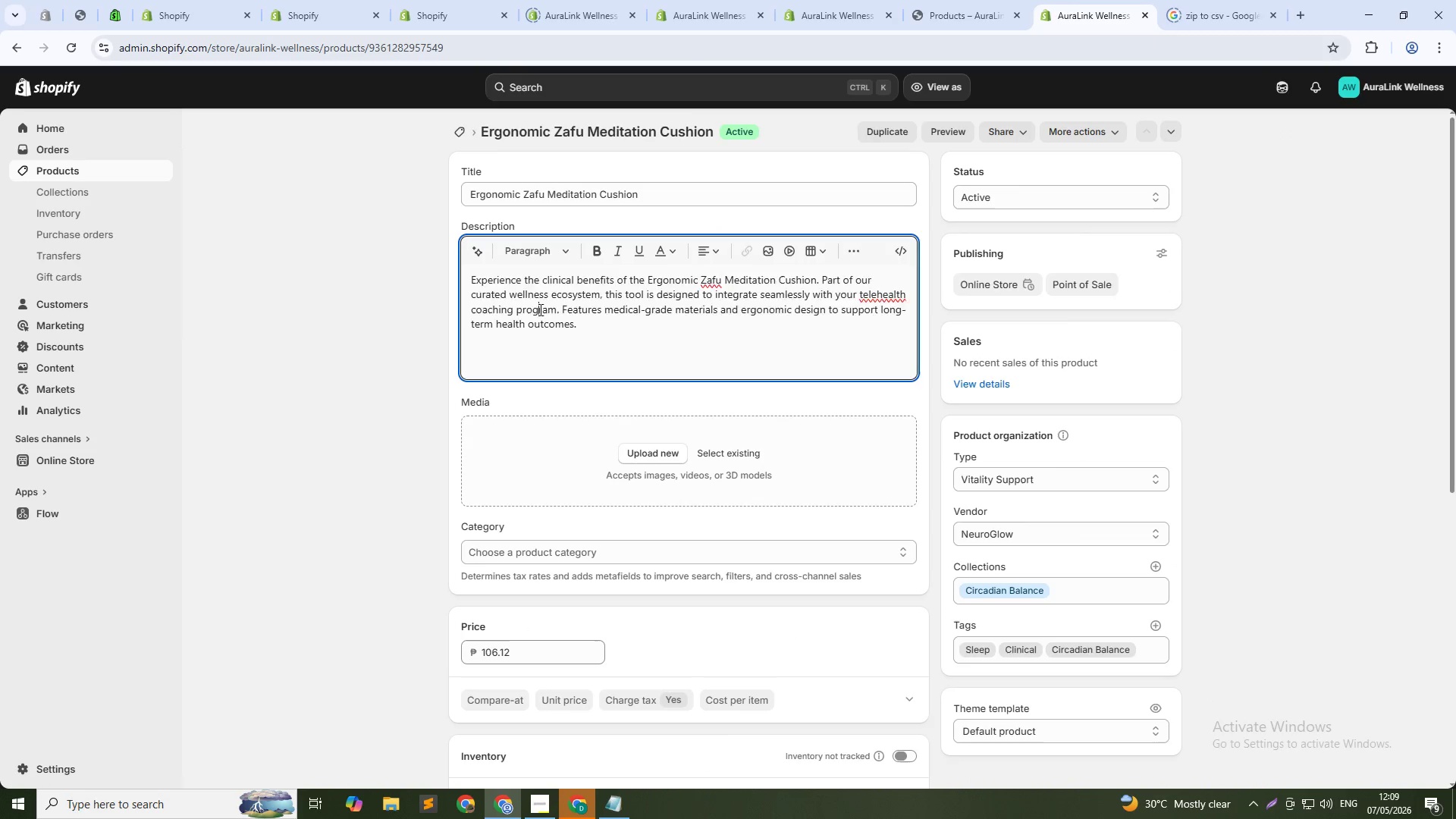 
key(Control+A)
 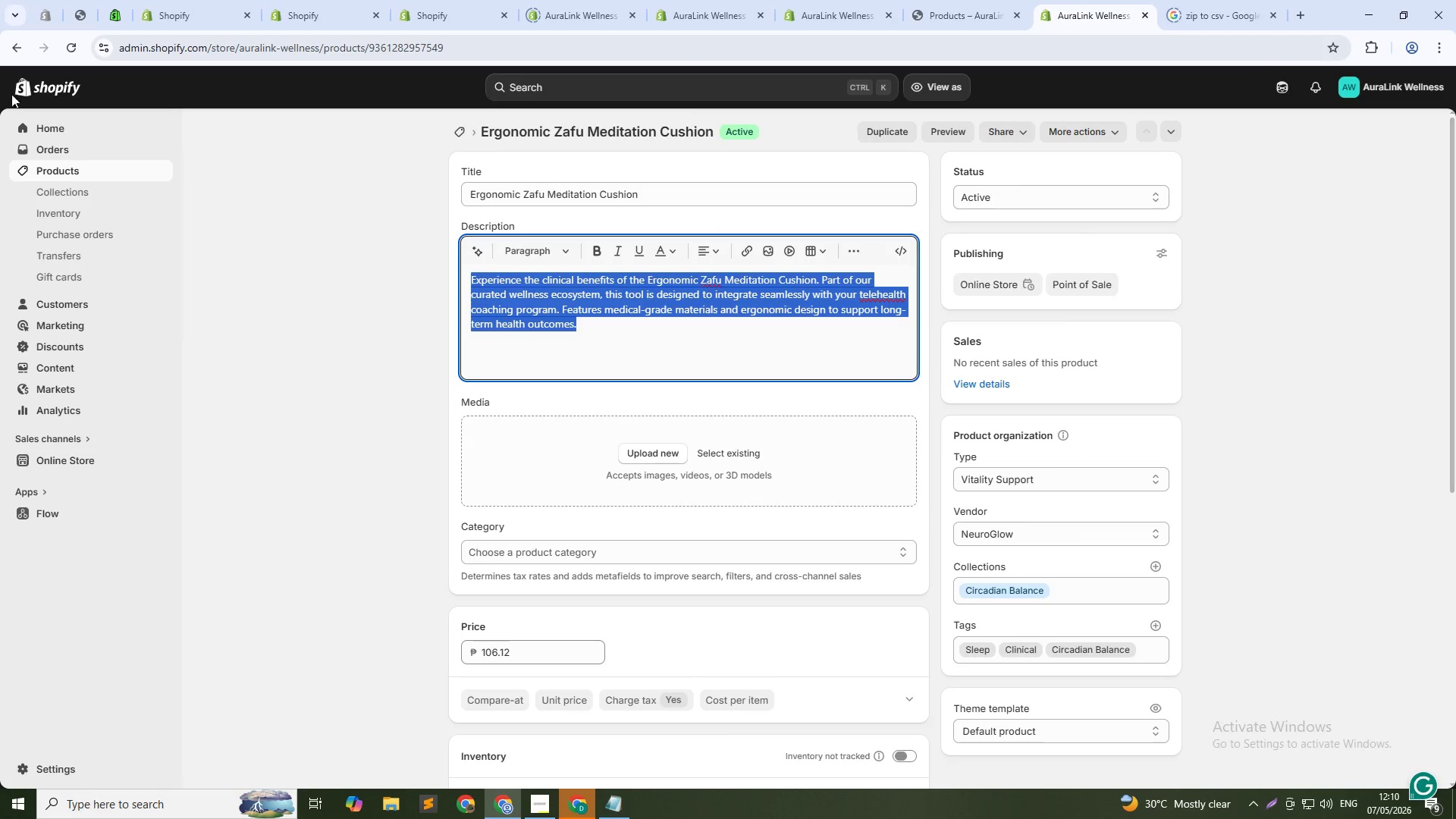 
left_click([64, 174])
 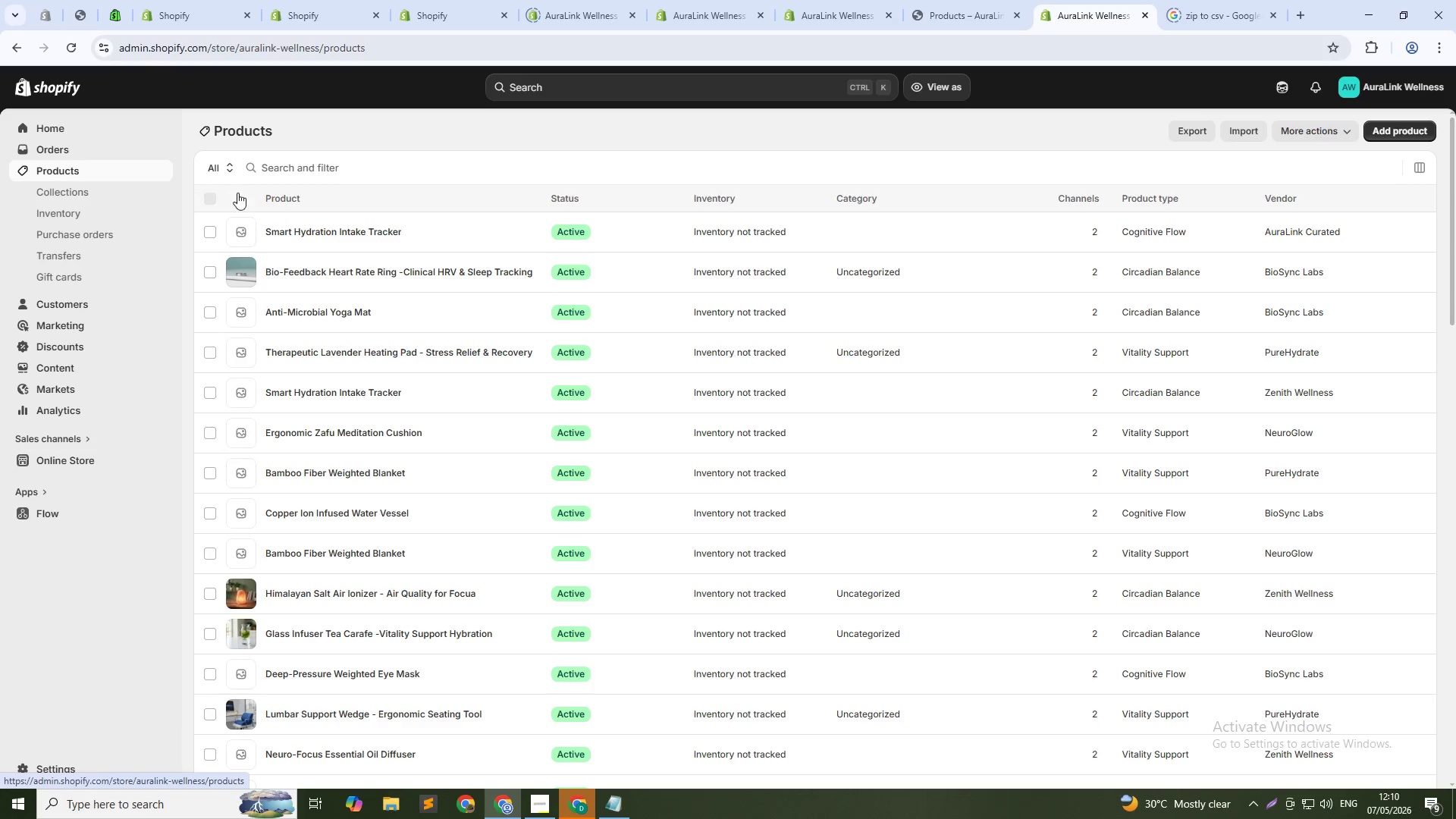 
left_click([299, 162])
 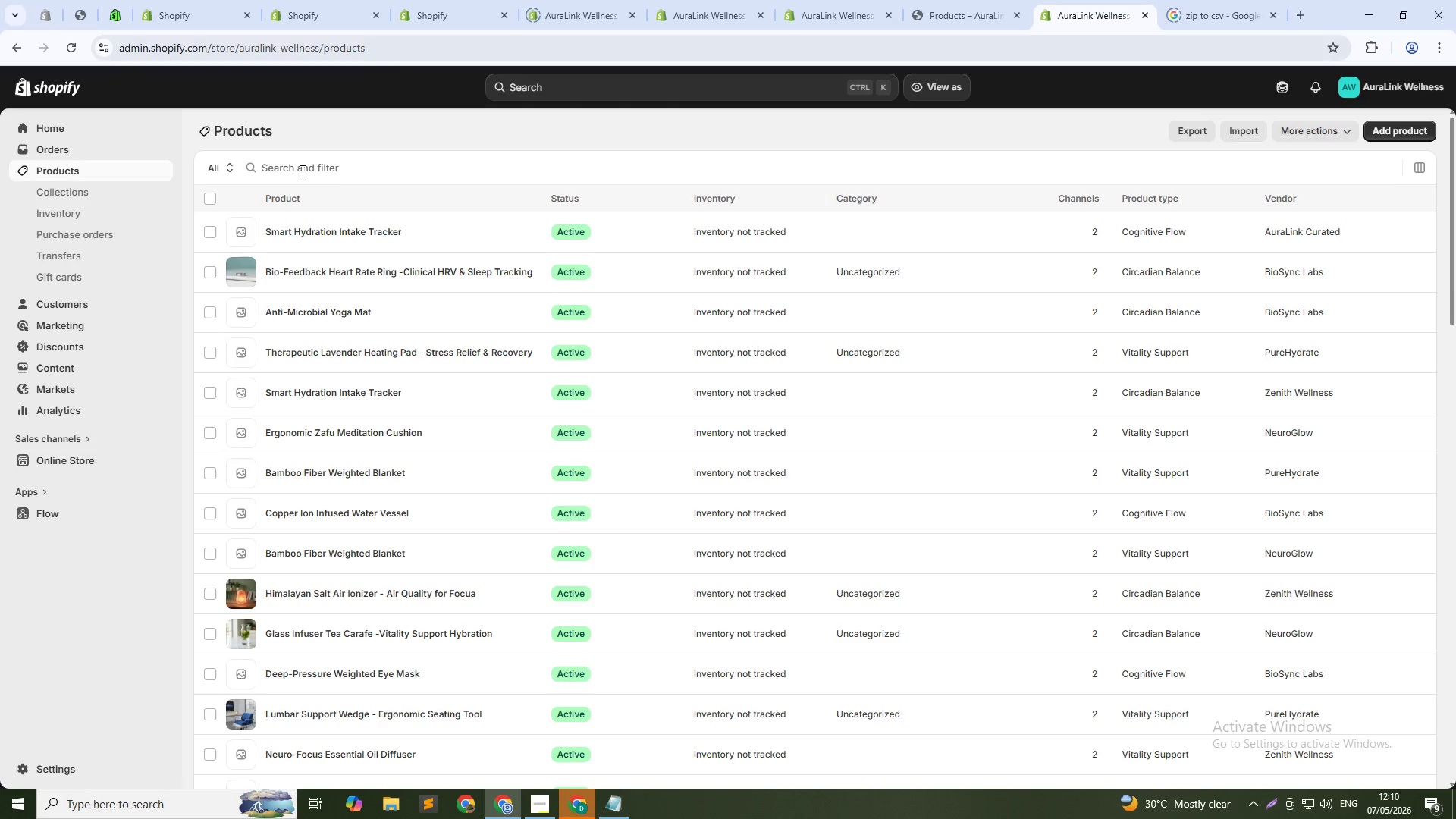 
left_click([301, 171])
 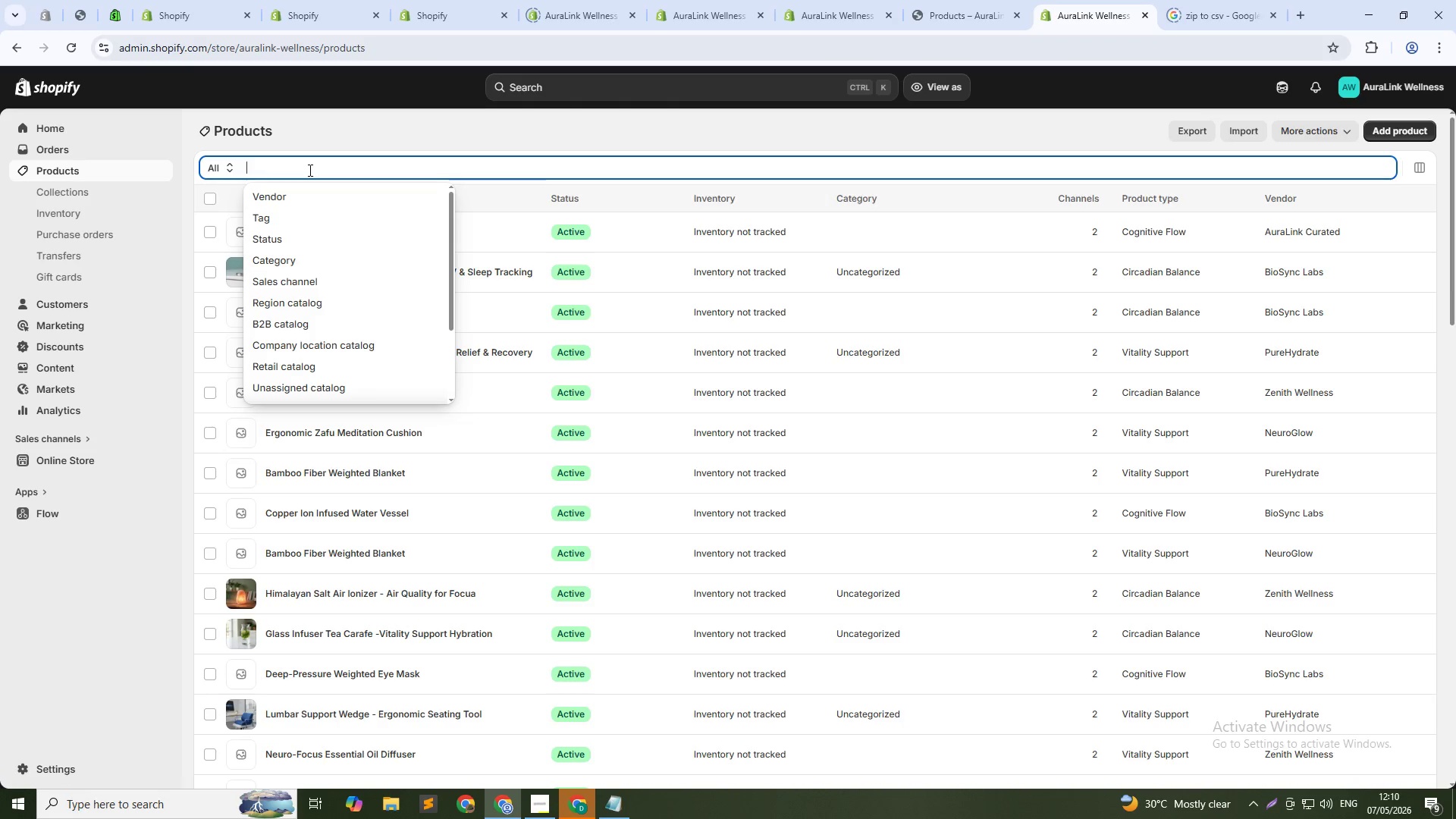 
left_click([309, 170])
 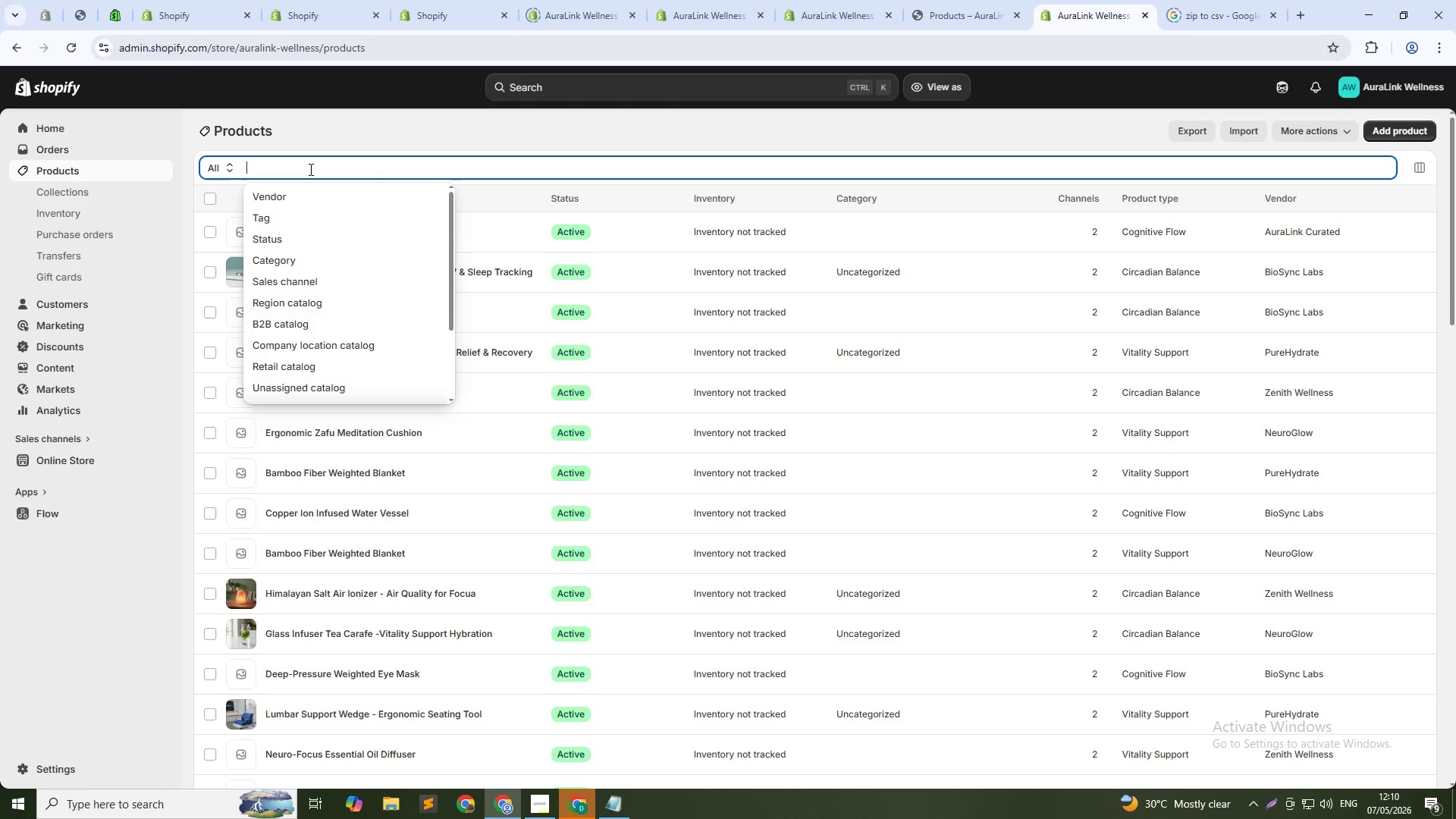 
type(Ergonomic zafu)
 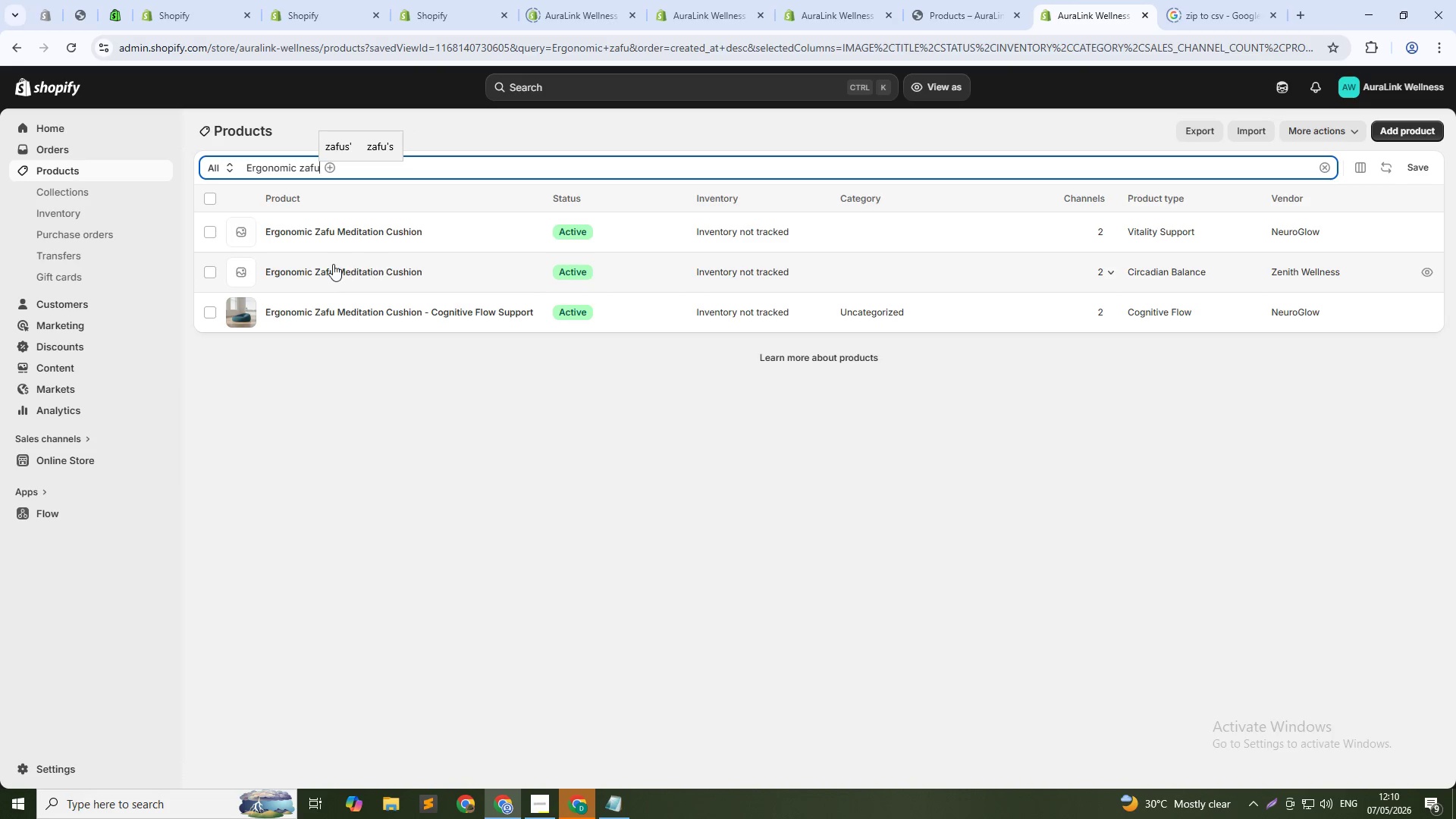 
middle_click([328, 234])
 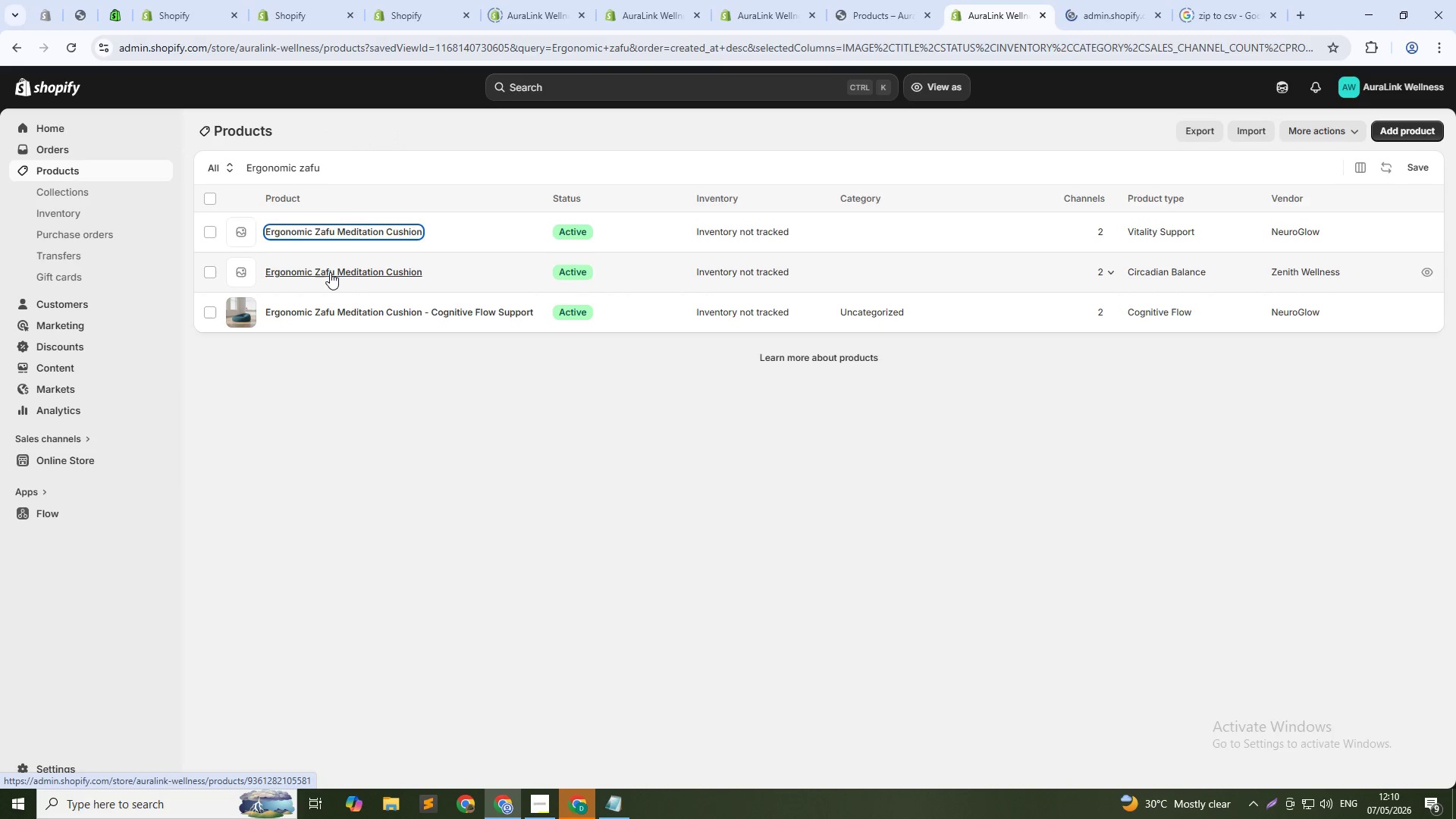 
middle_click([330, 272])
 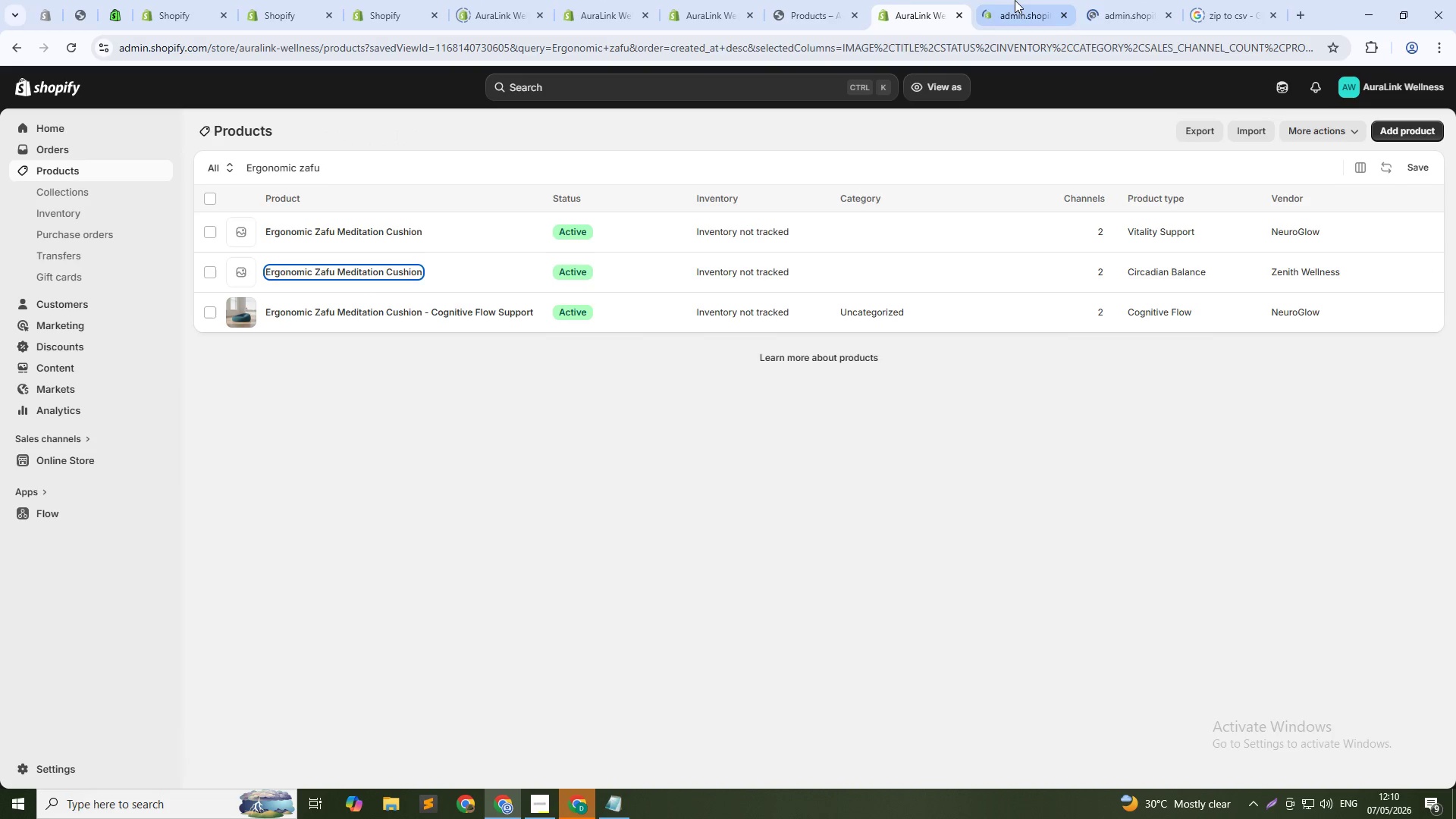 
left_click([1017, 0])
 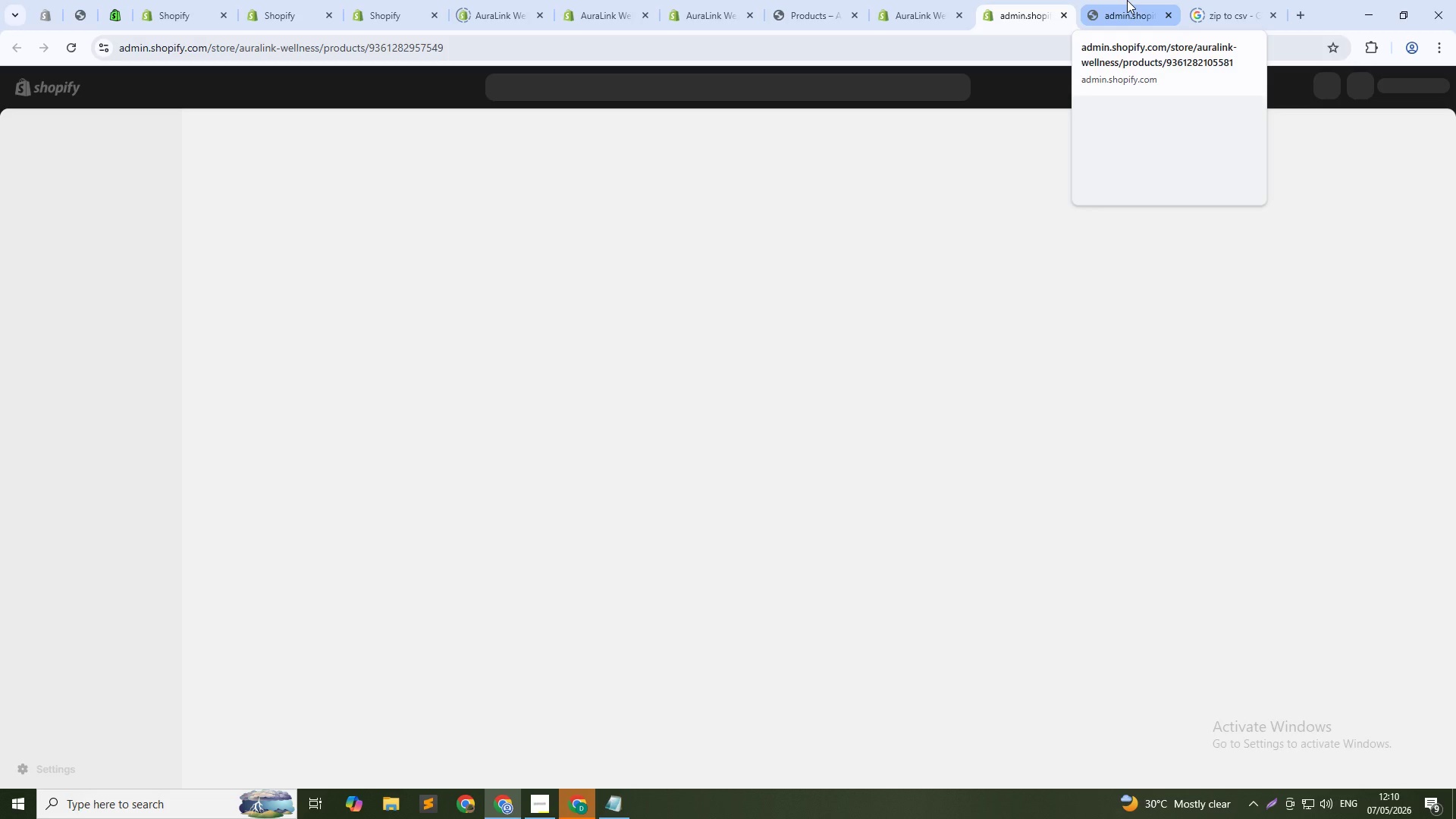 
wait(6.33)
 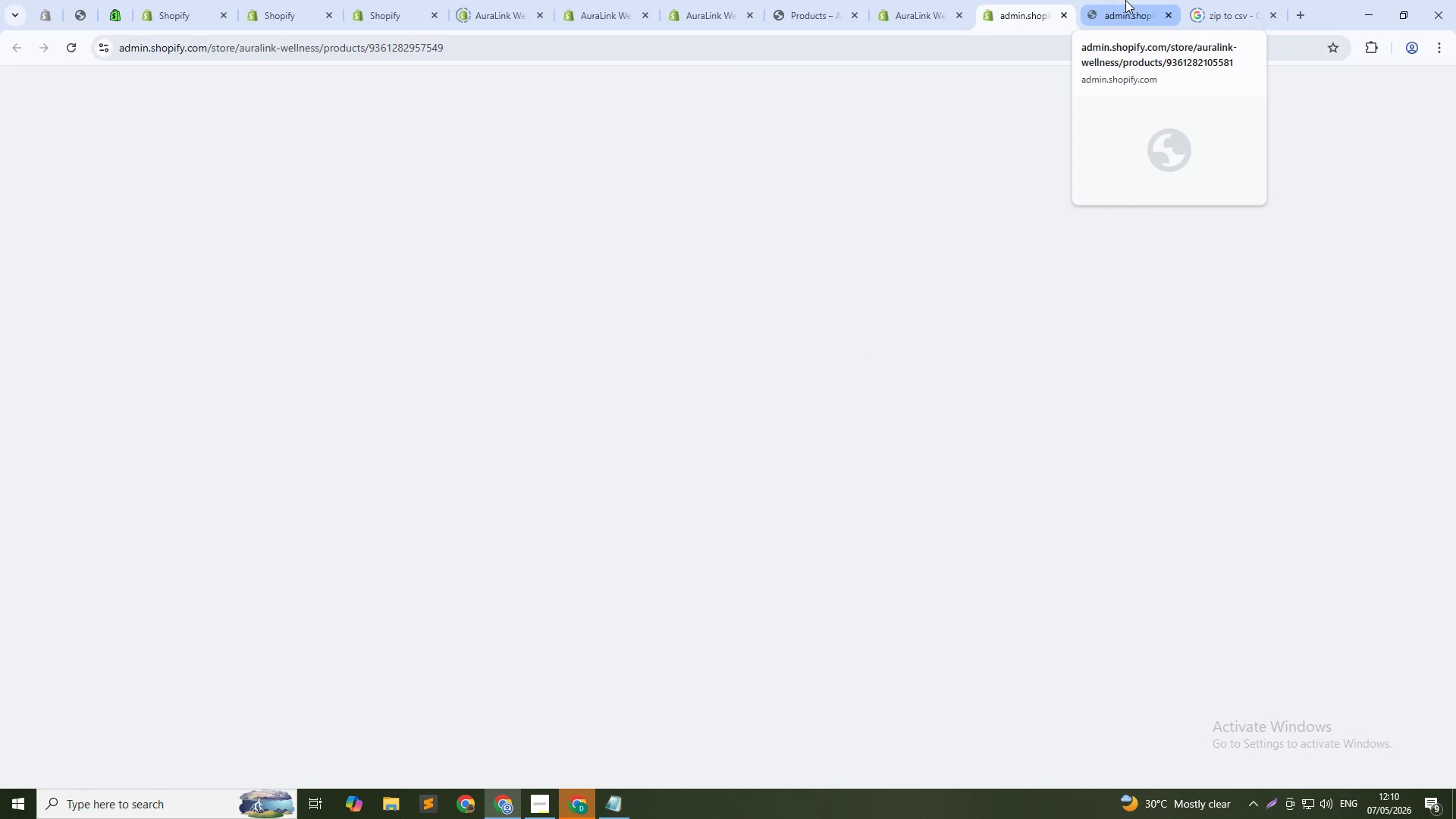 
left_click([1127, 0])
 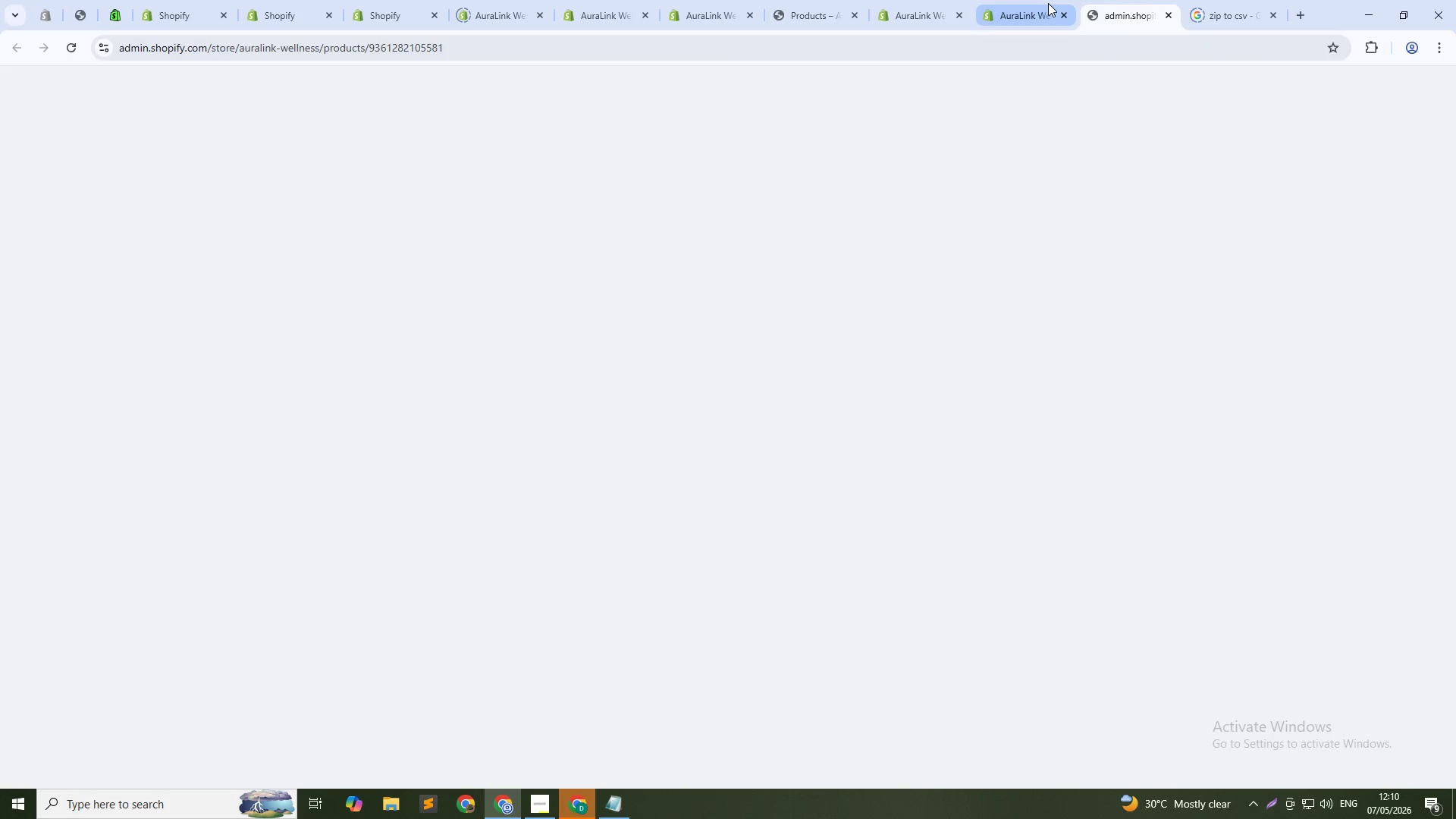 
left_click([1048, 3])
 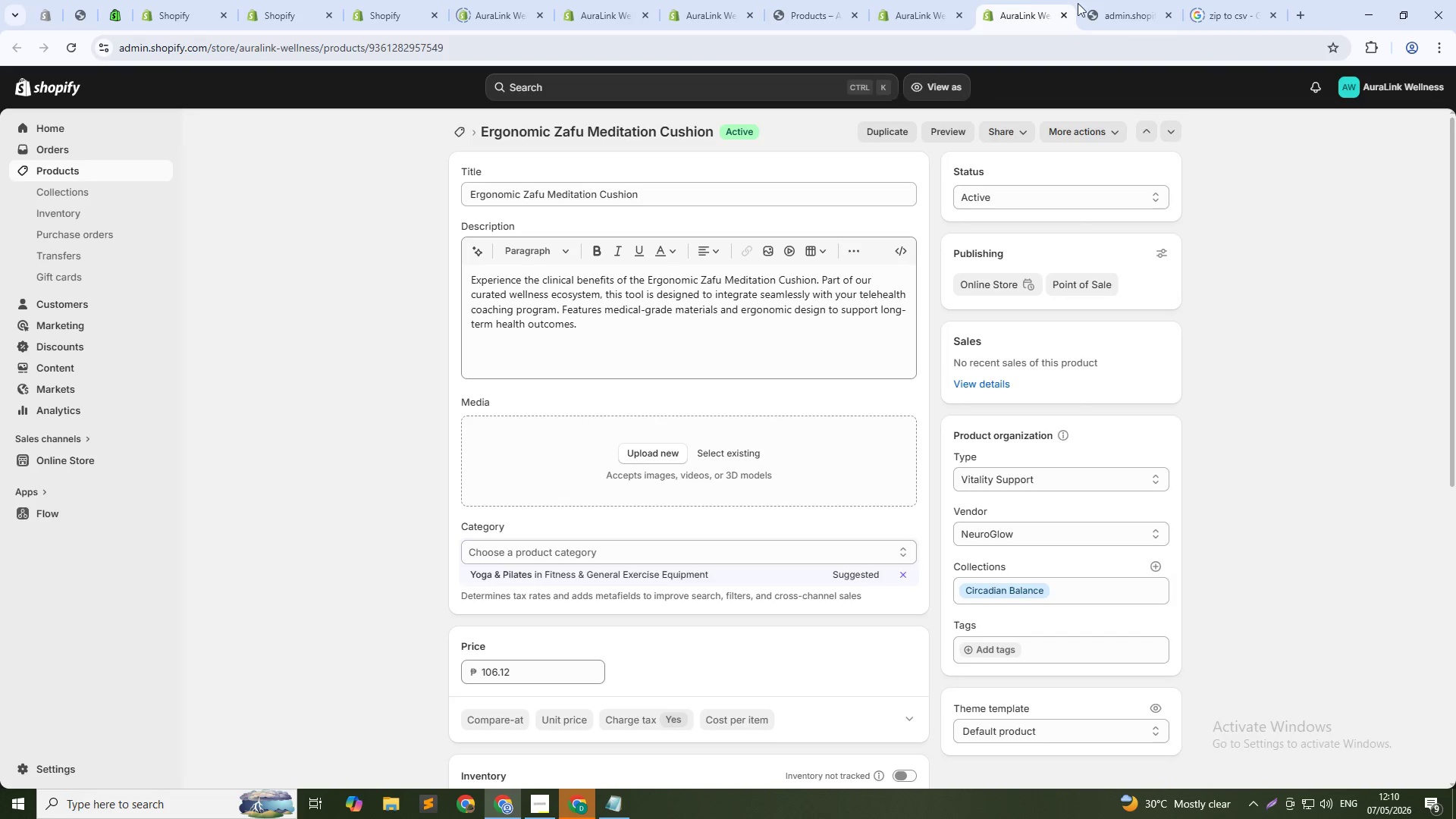 
left_click([1097, 3])
 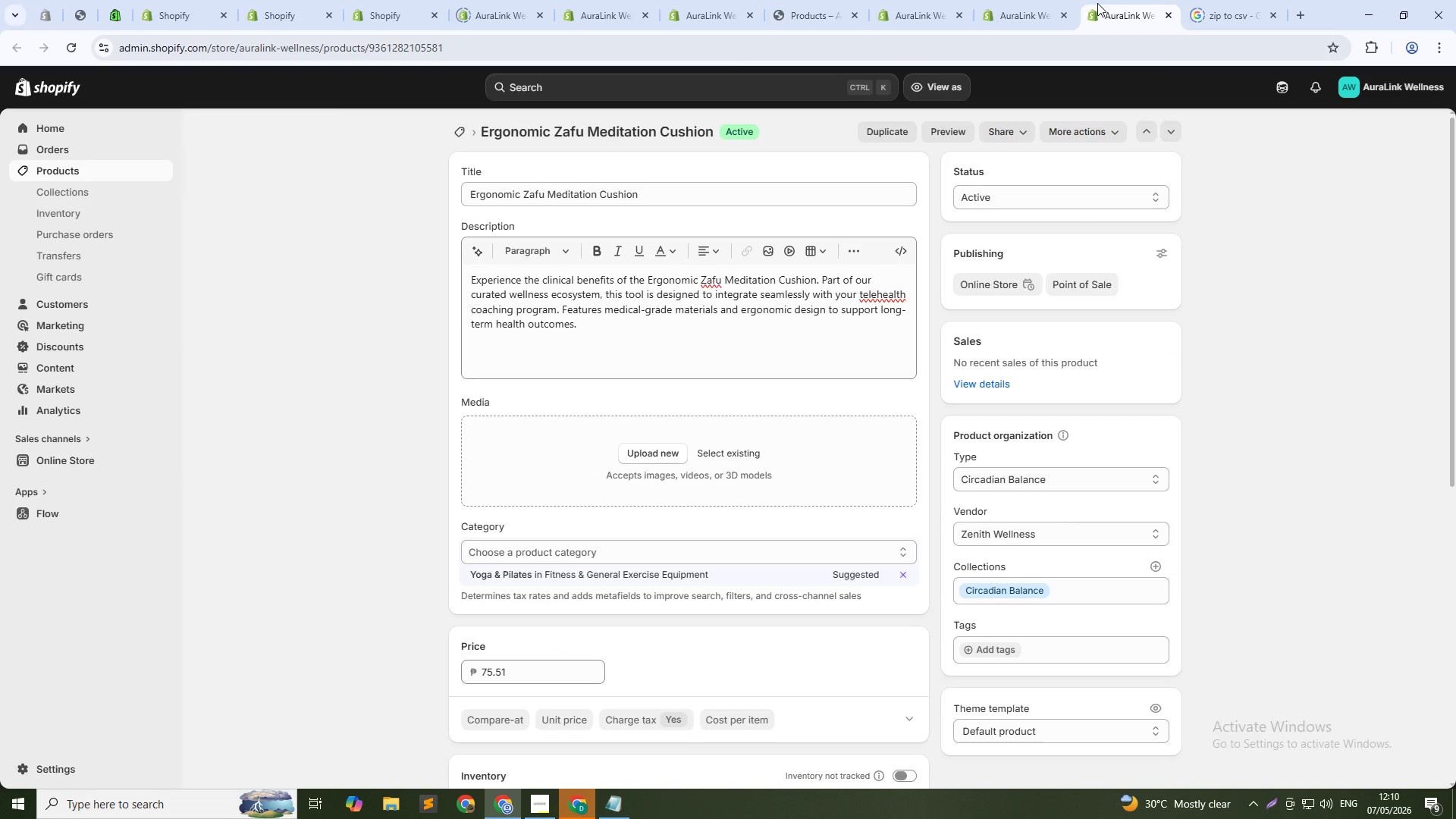 
wait(8.86)
 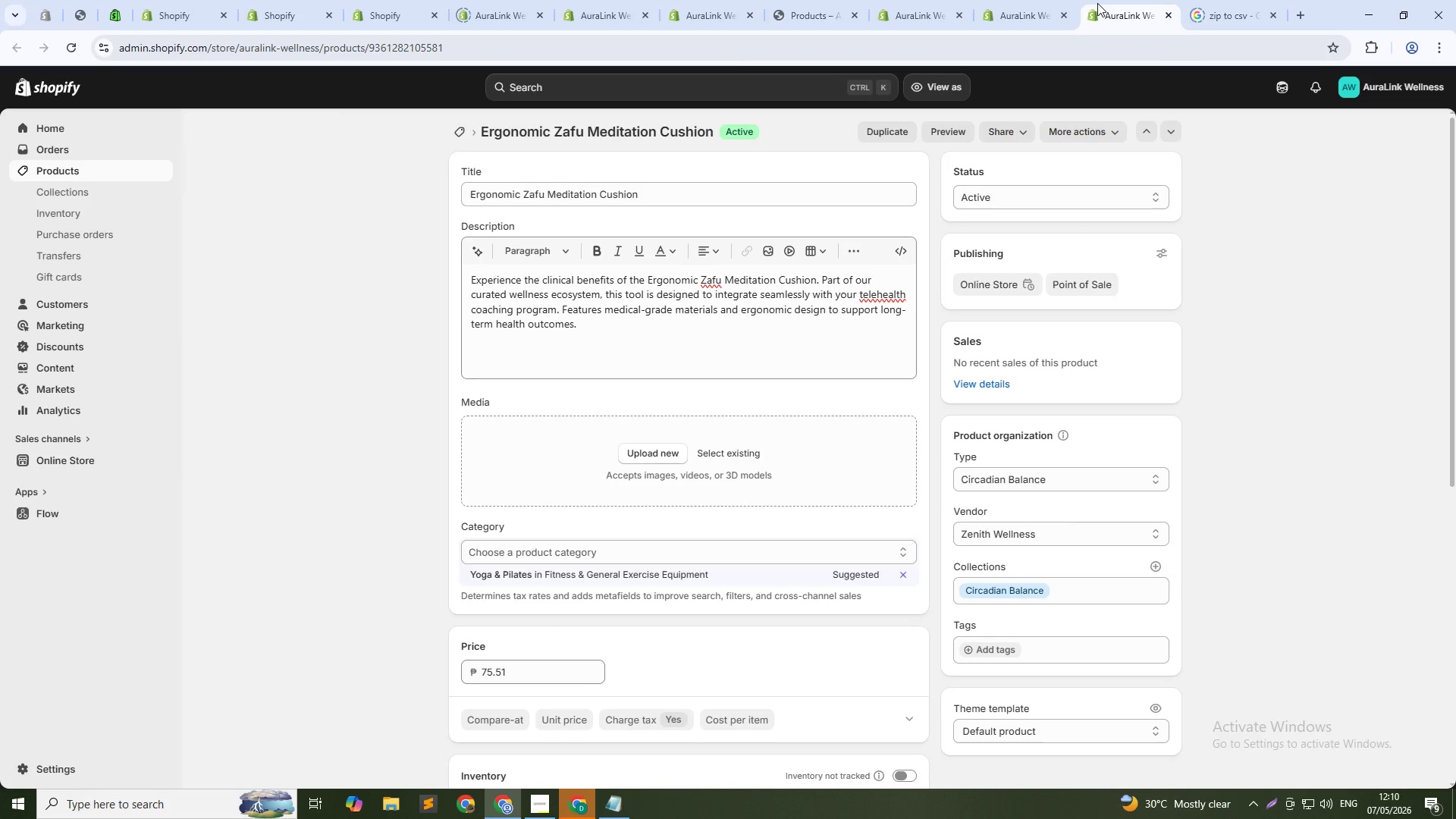 
left_click([1034, 1])
 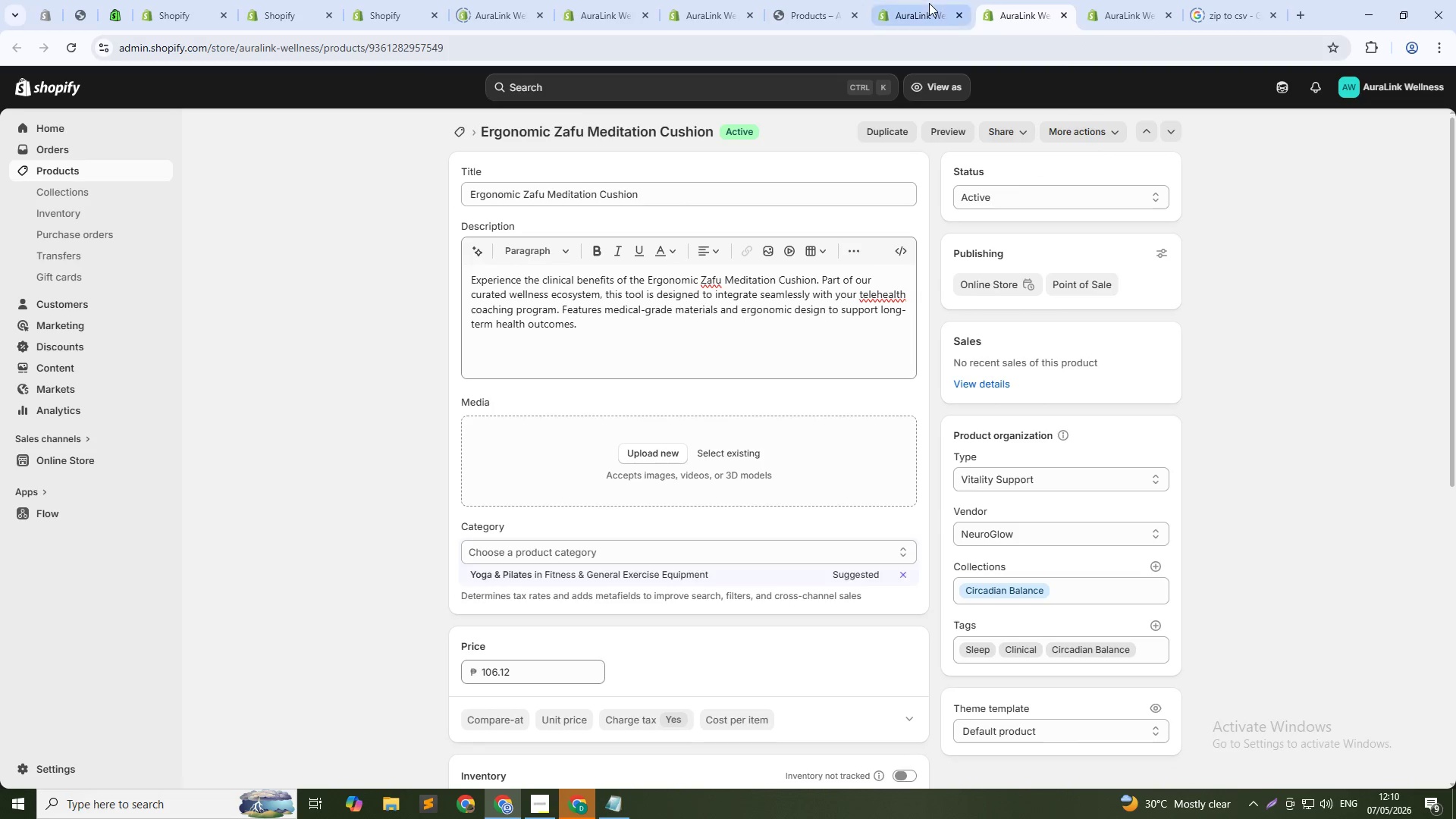 
left_click([929, 3])
 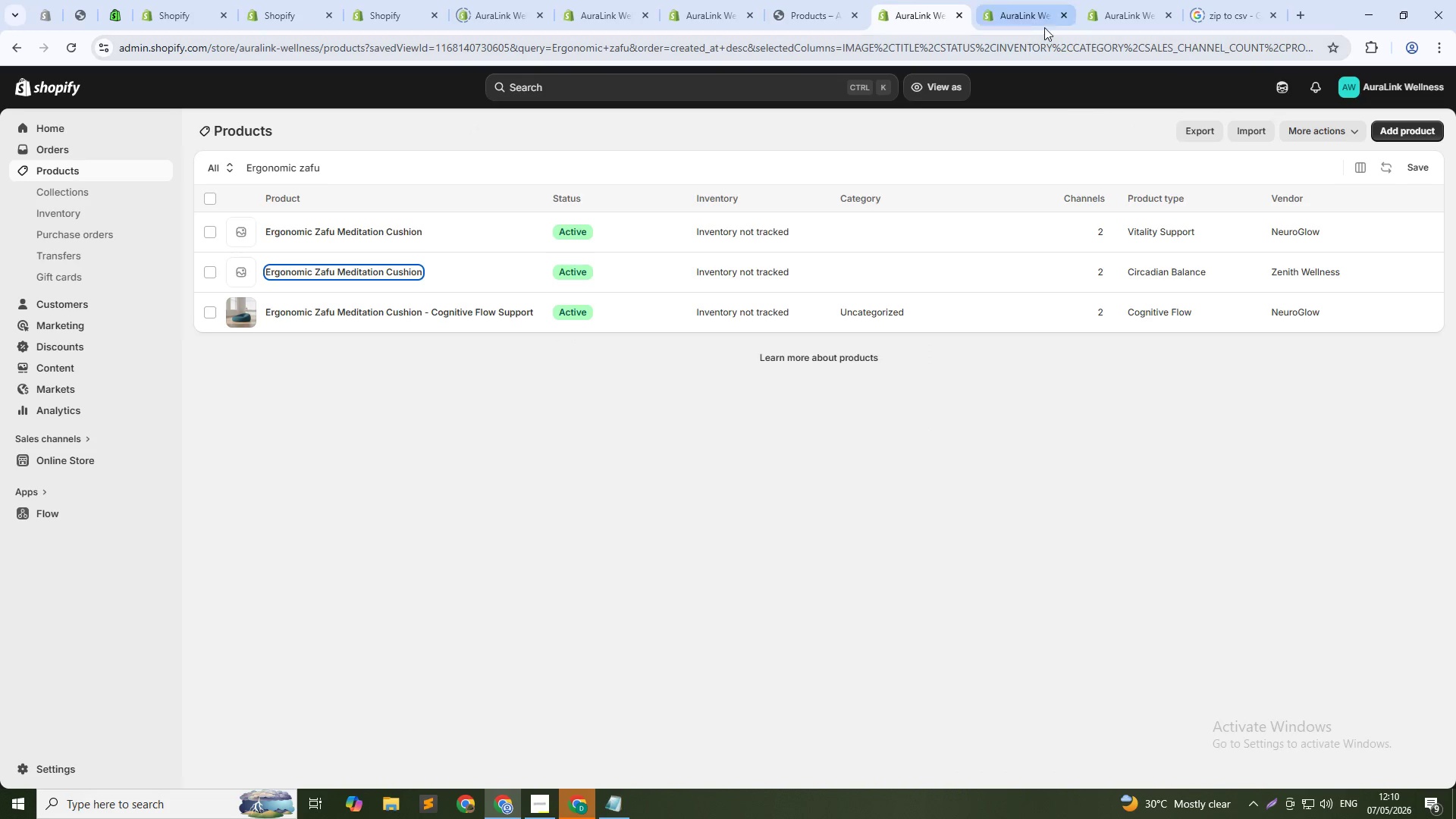 
left_click([1064, 11])
 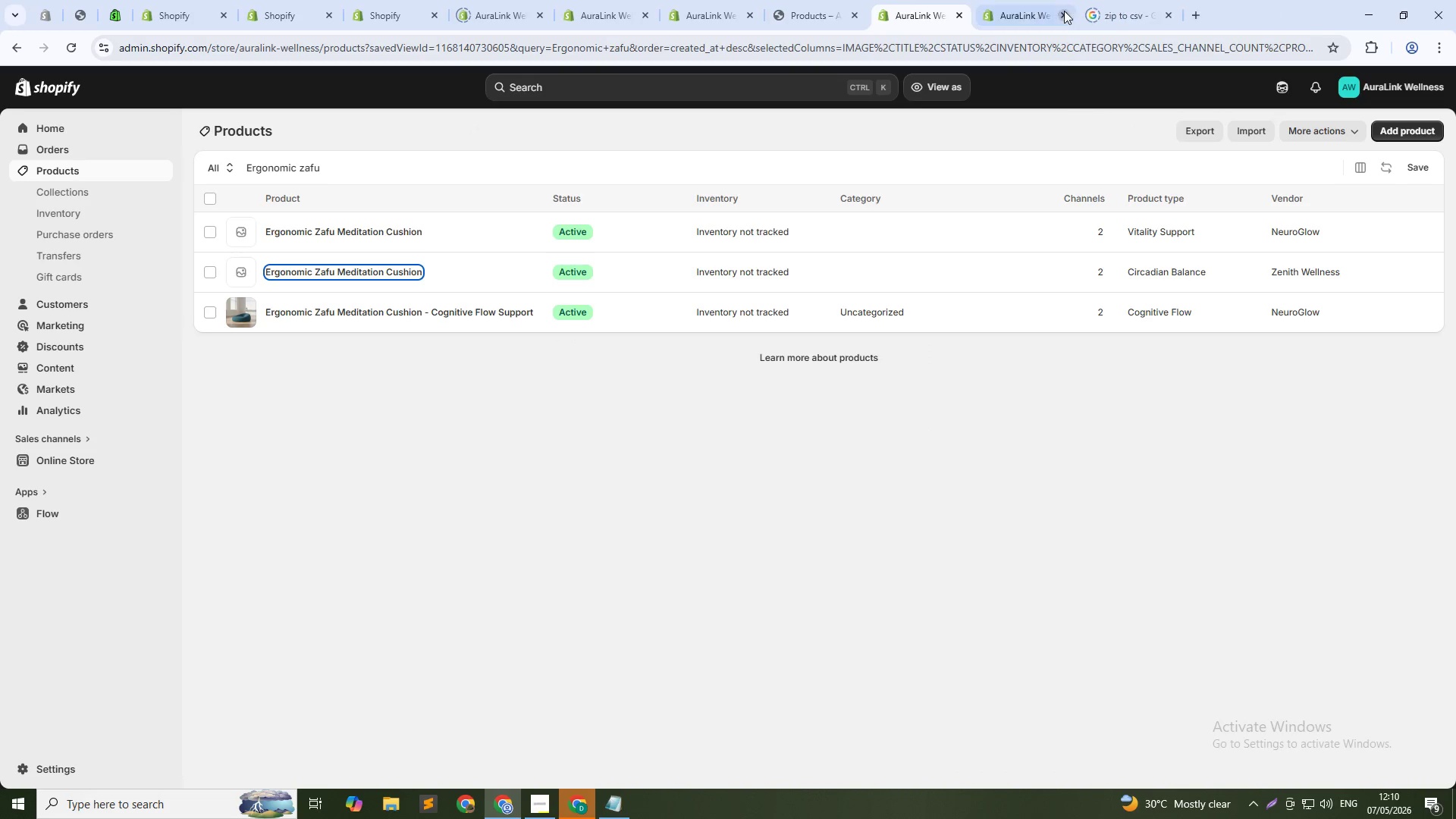 
left_click([1064, 11])
 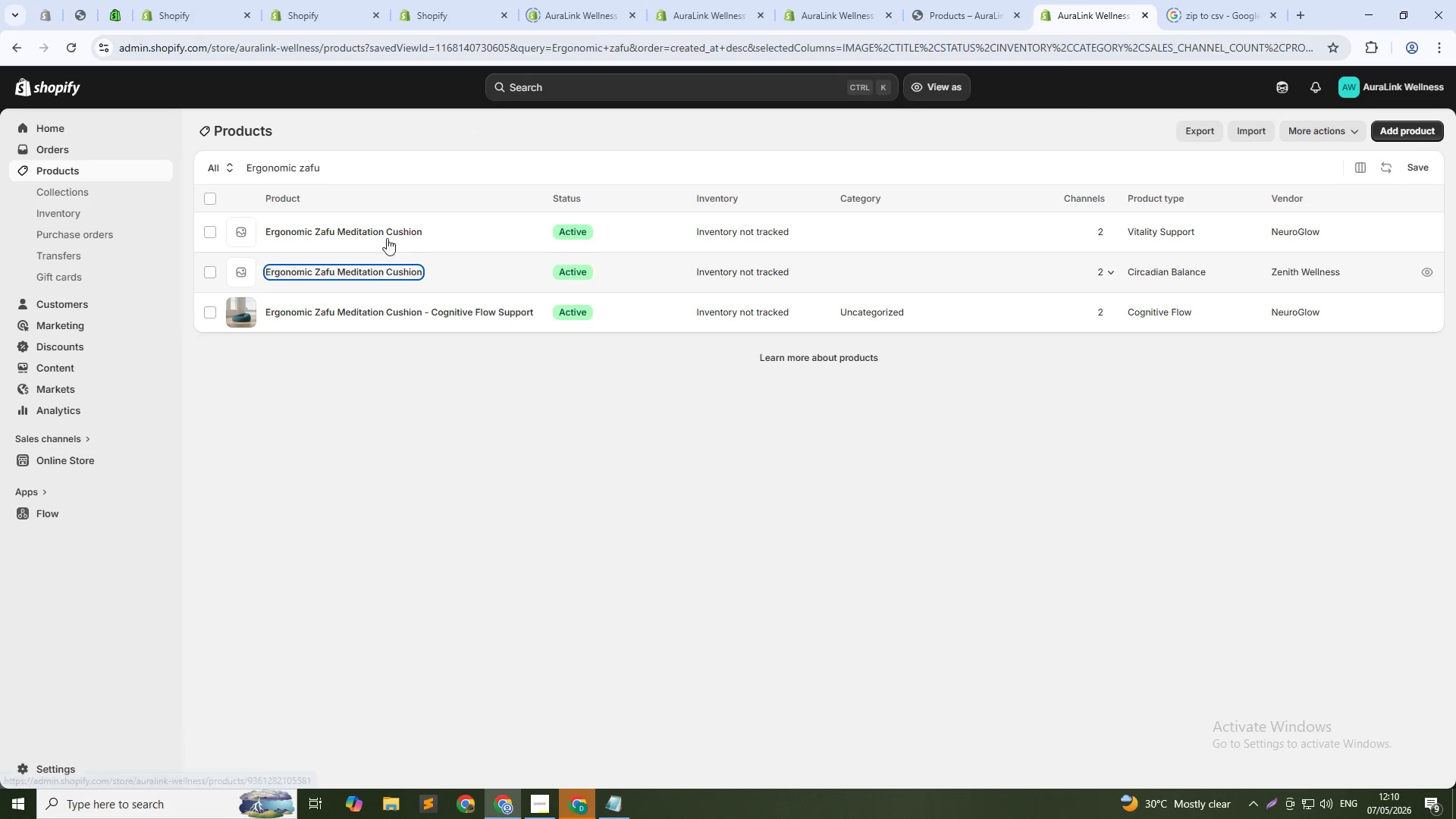 
left_click([396, 226])
 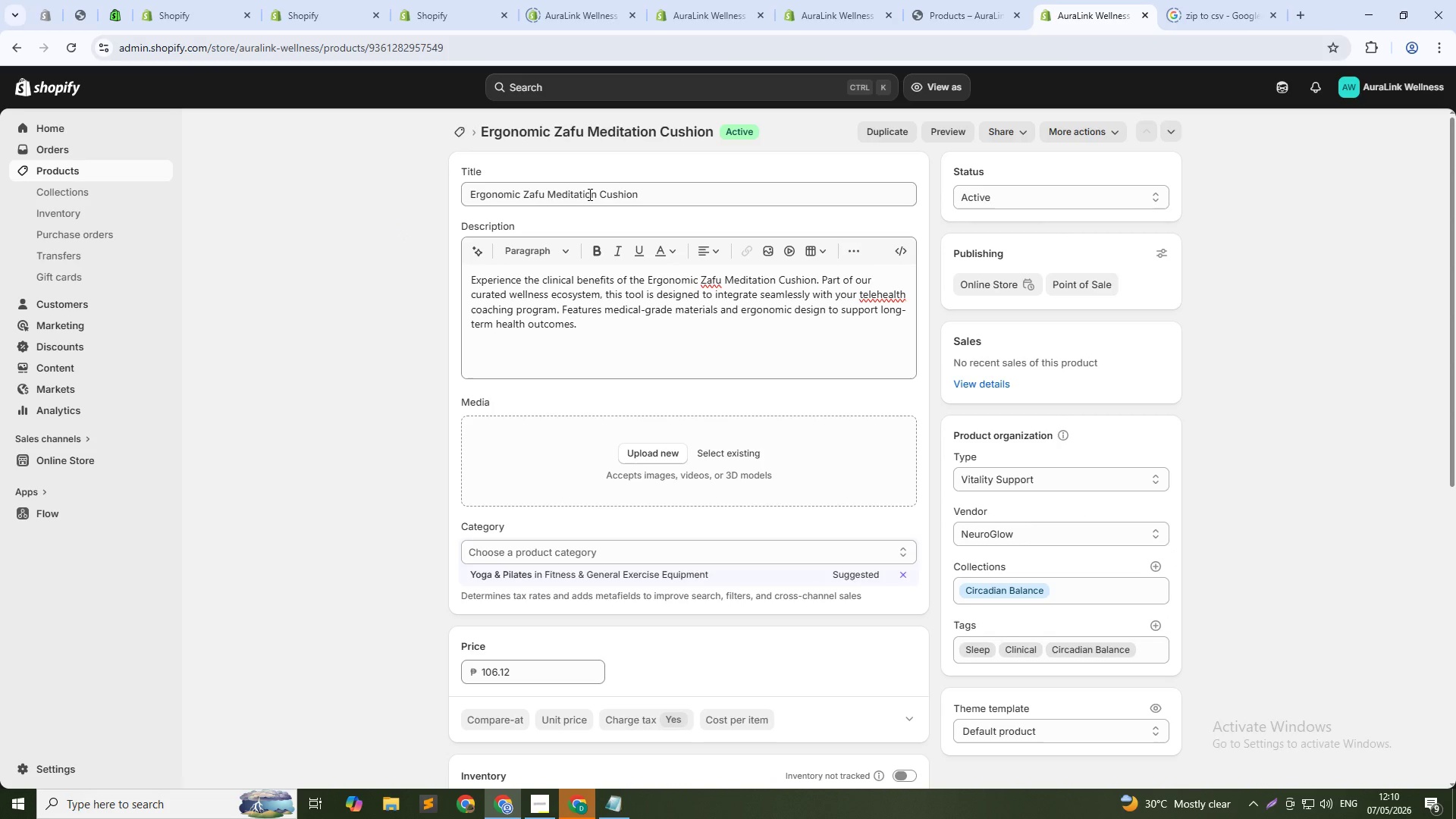 
wait(7.91)
 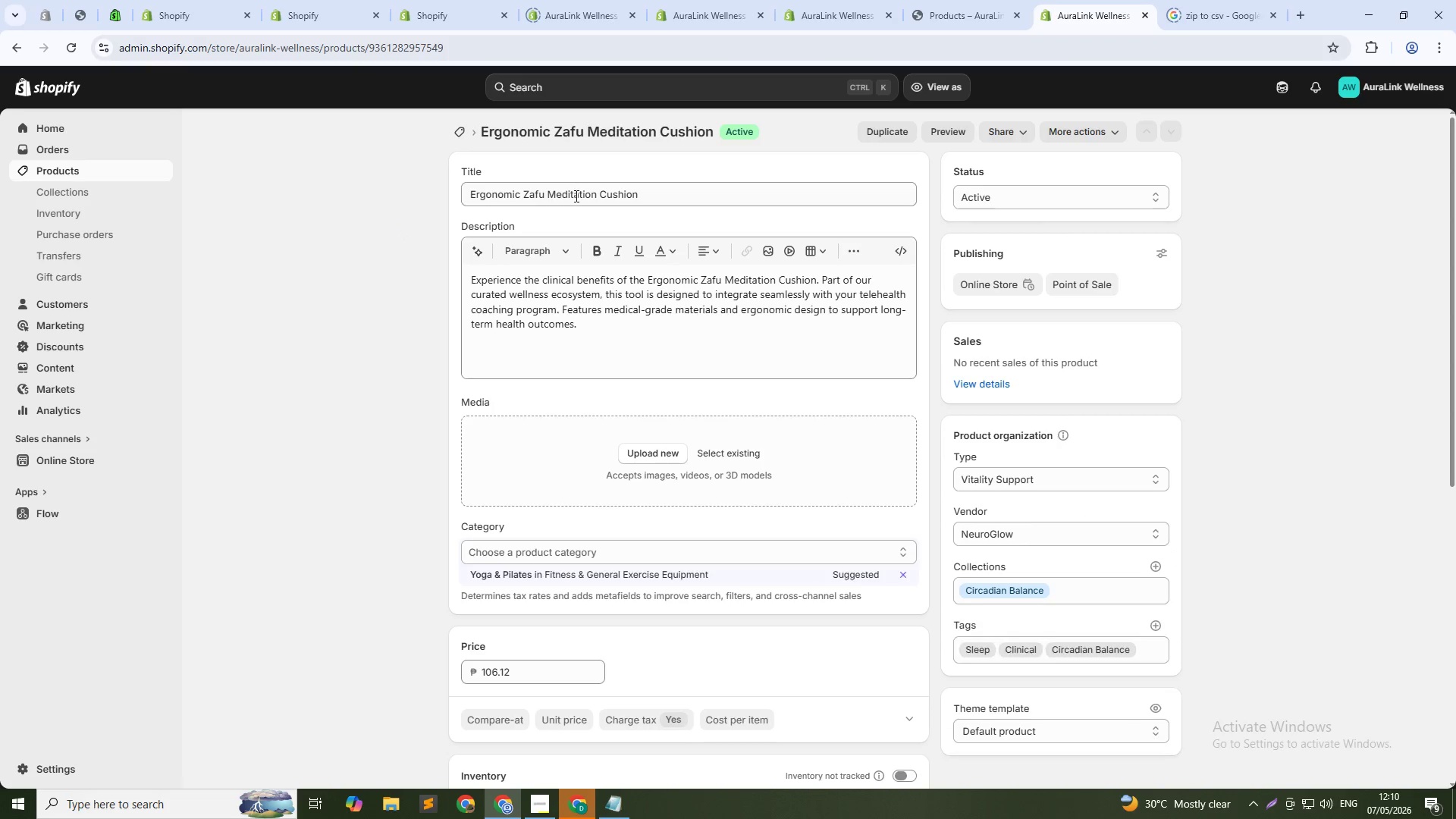 
left_click([604, 190])
 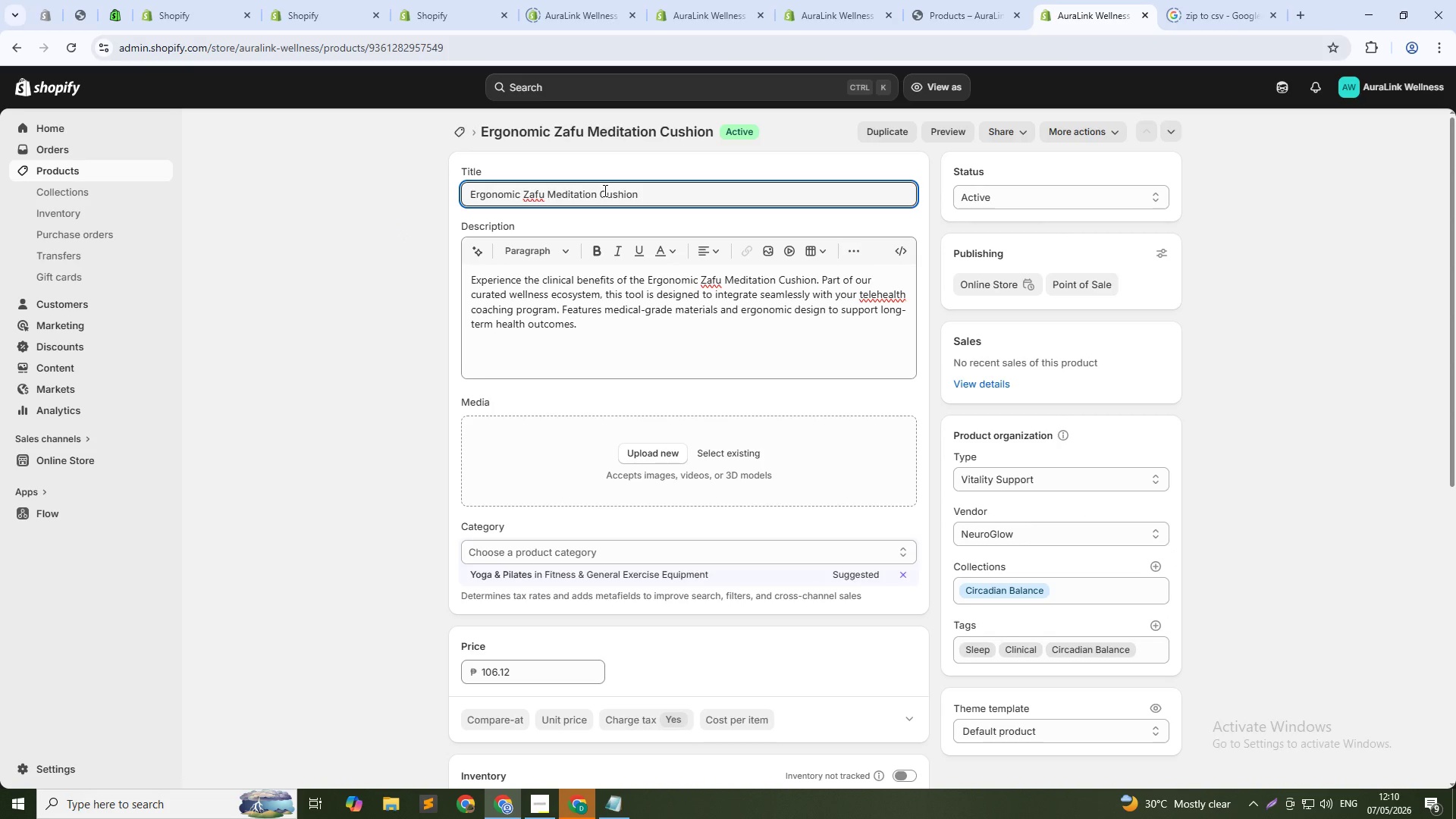 
left_click([585, 194])
 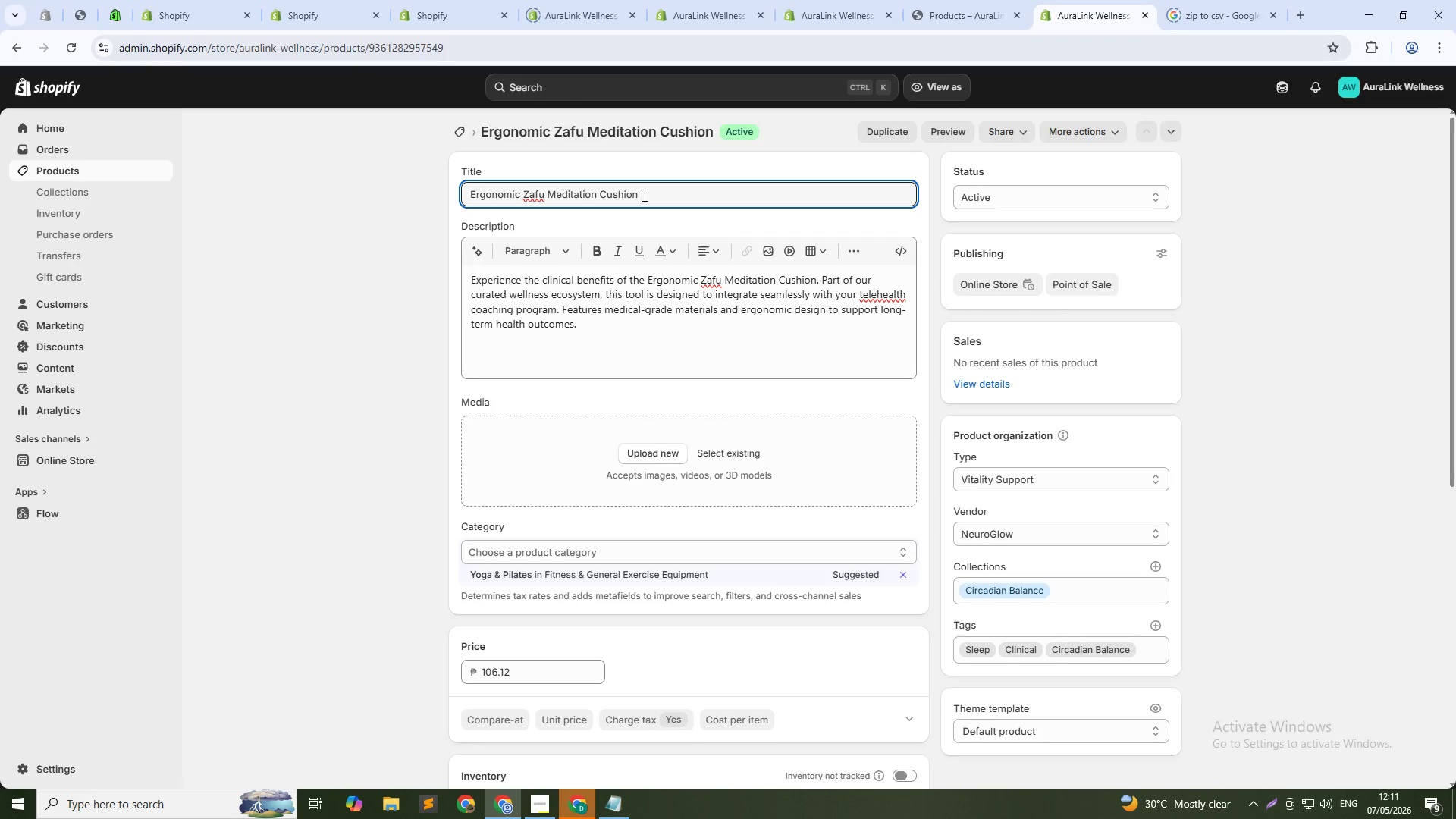 
left_click([656, 199])
 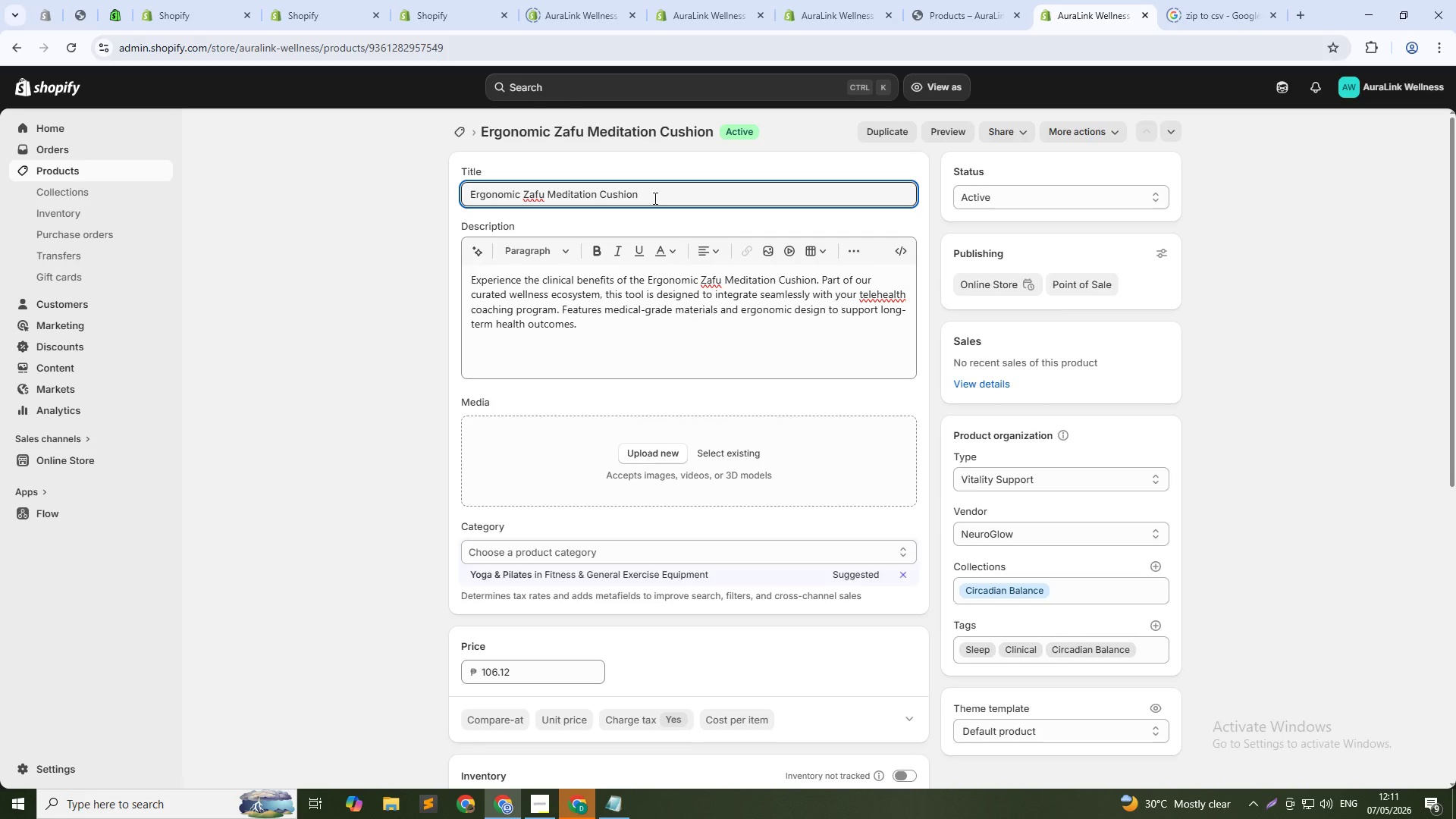 
type( -Con)
 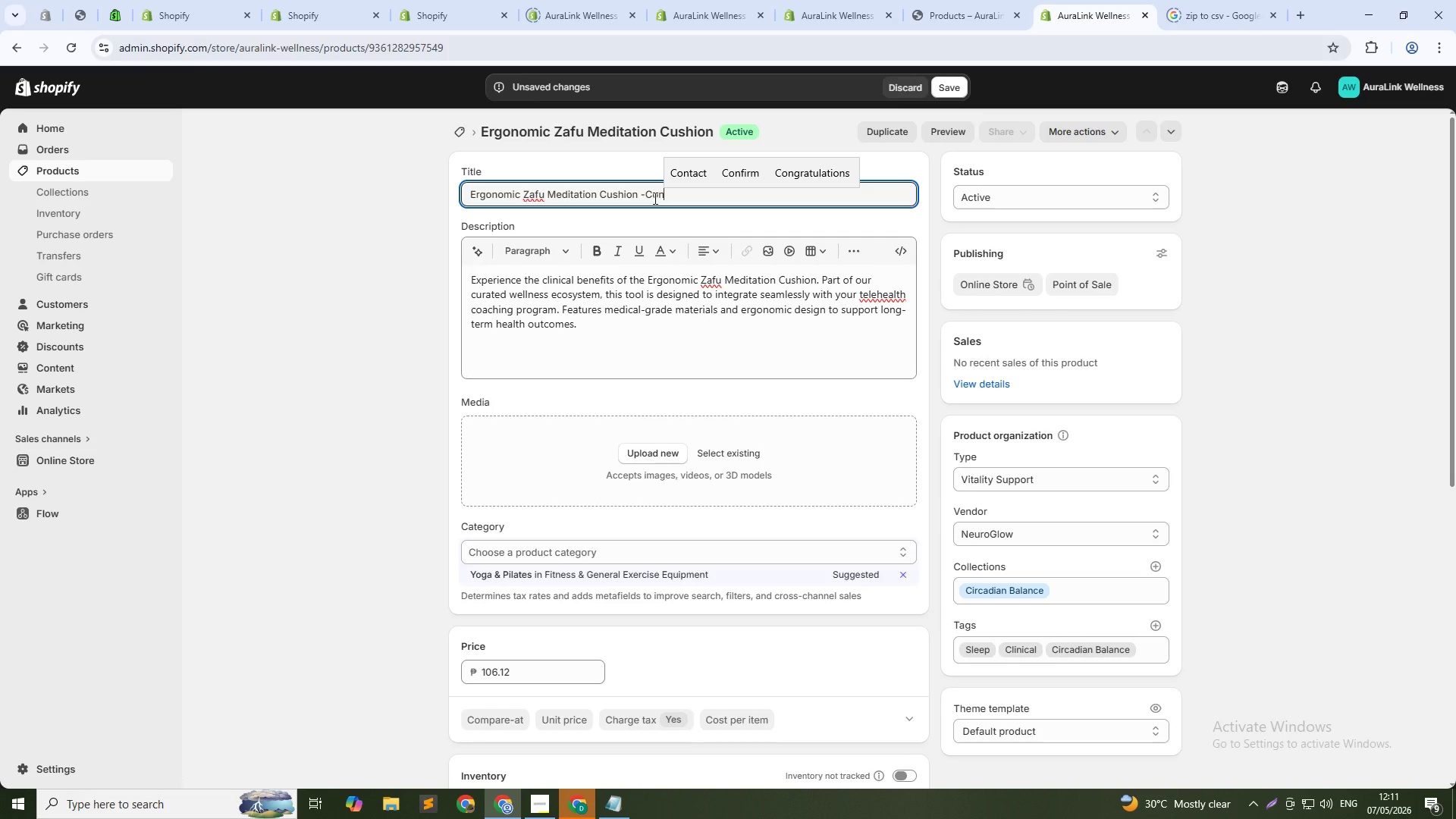 
key(Backspace)
type(gnitive )
 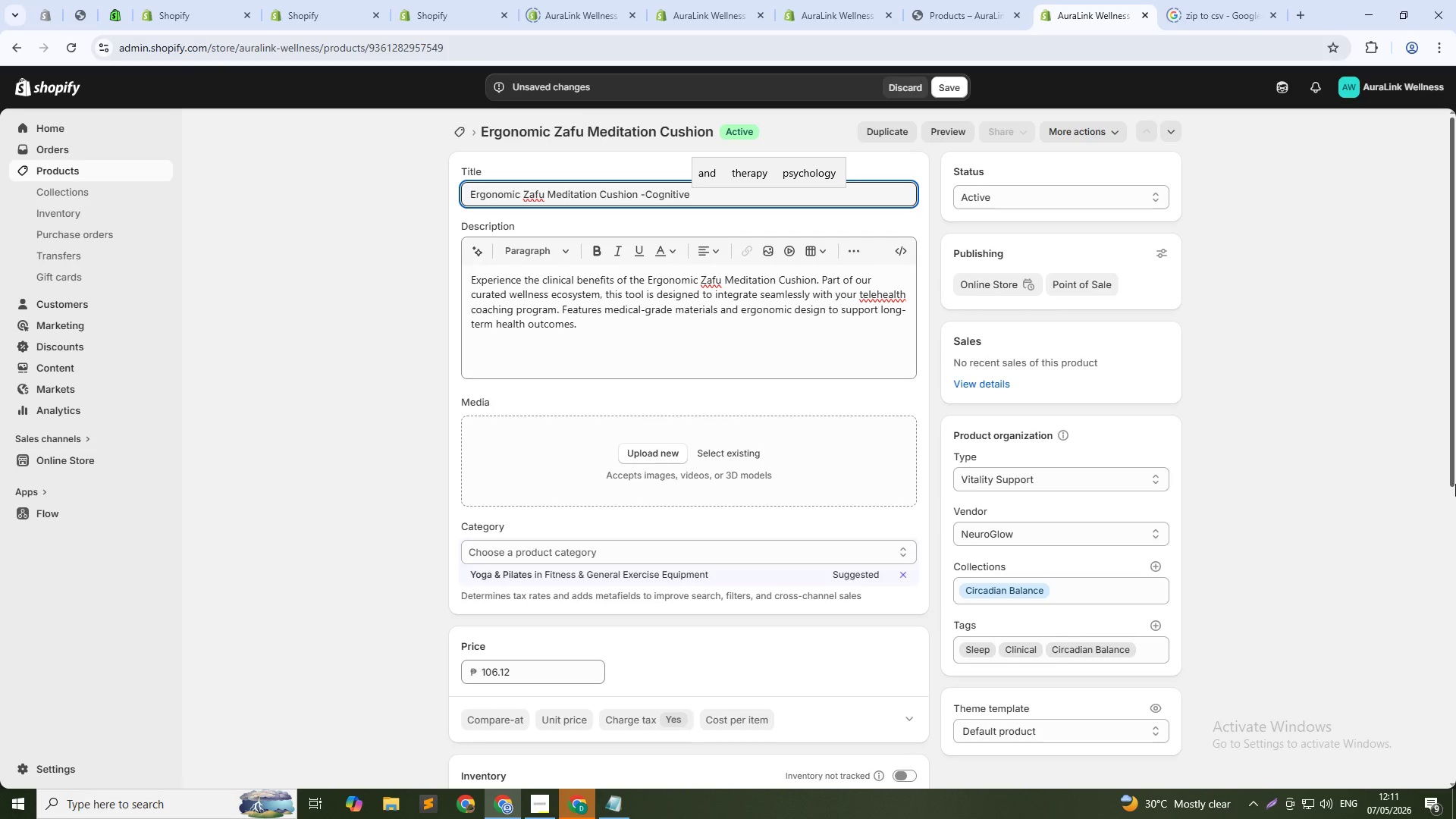 
hold_key(key=CapsLock, duration=0.33)
 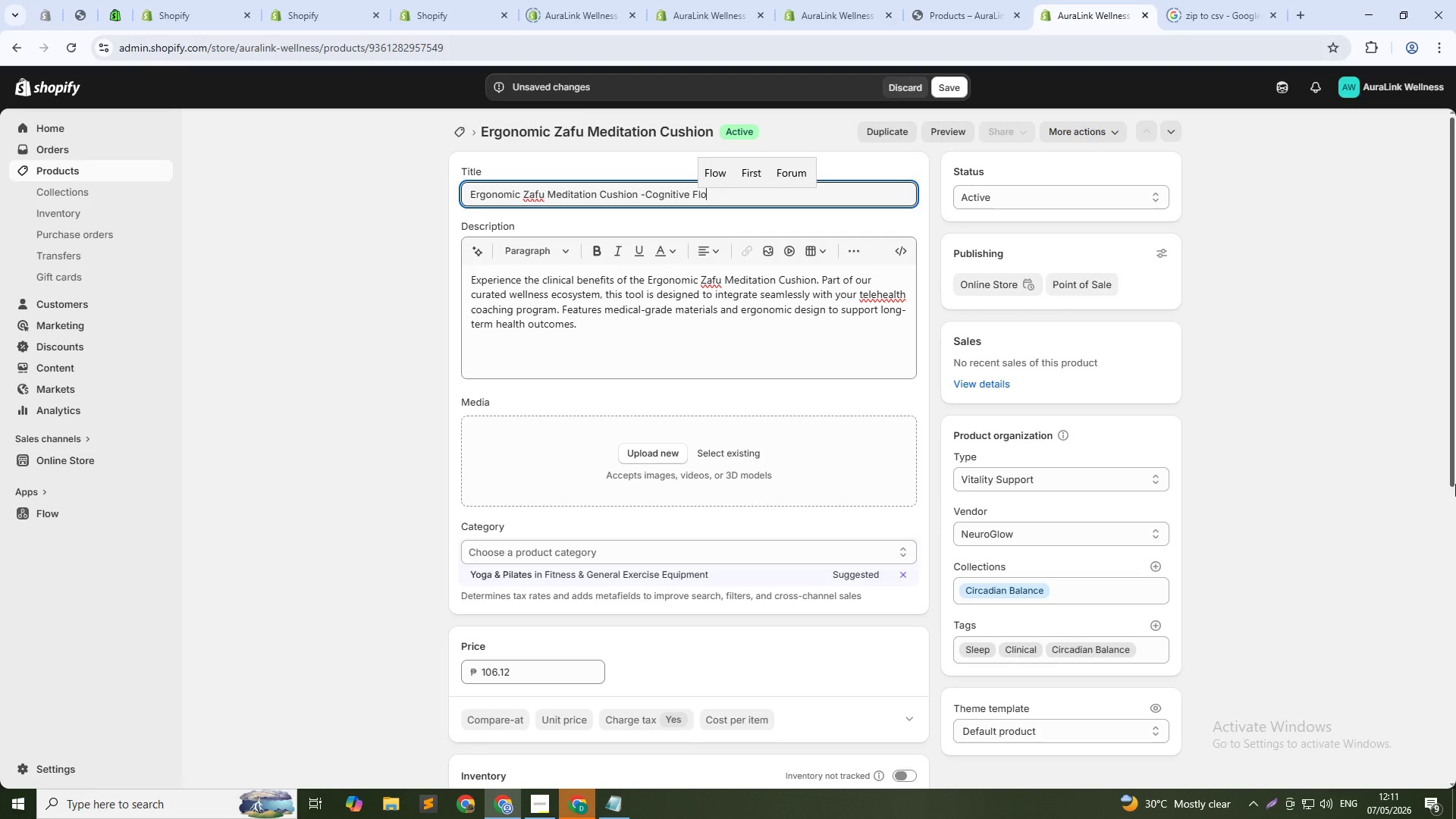 
type(Flow Support)
 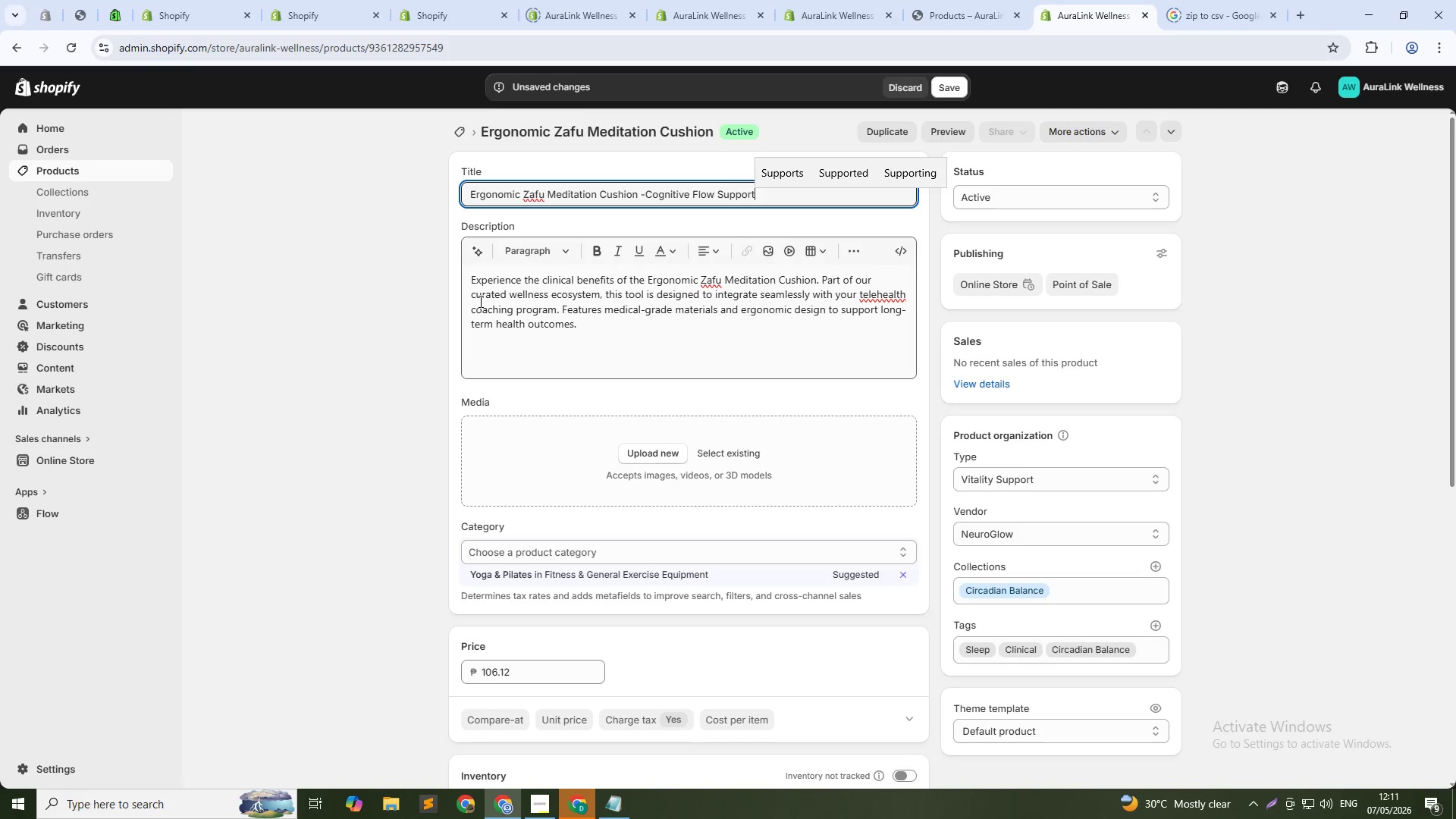 
left_click([496, 312])
 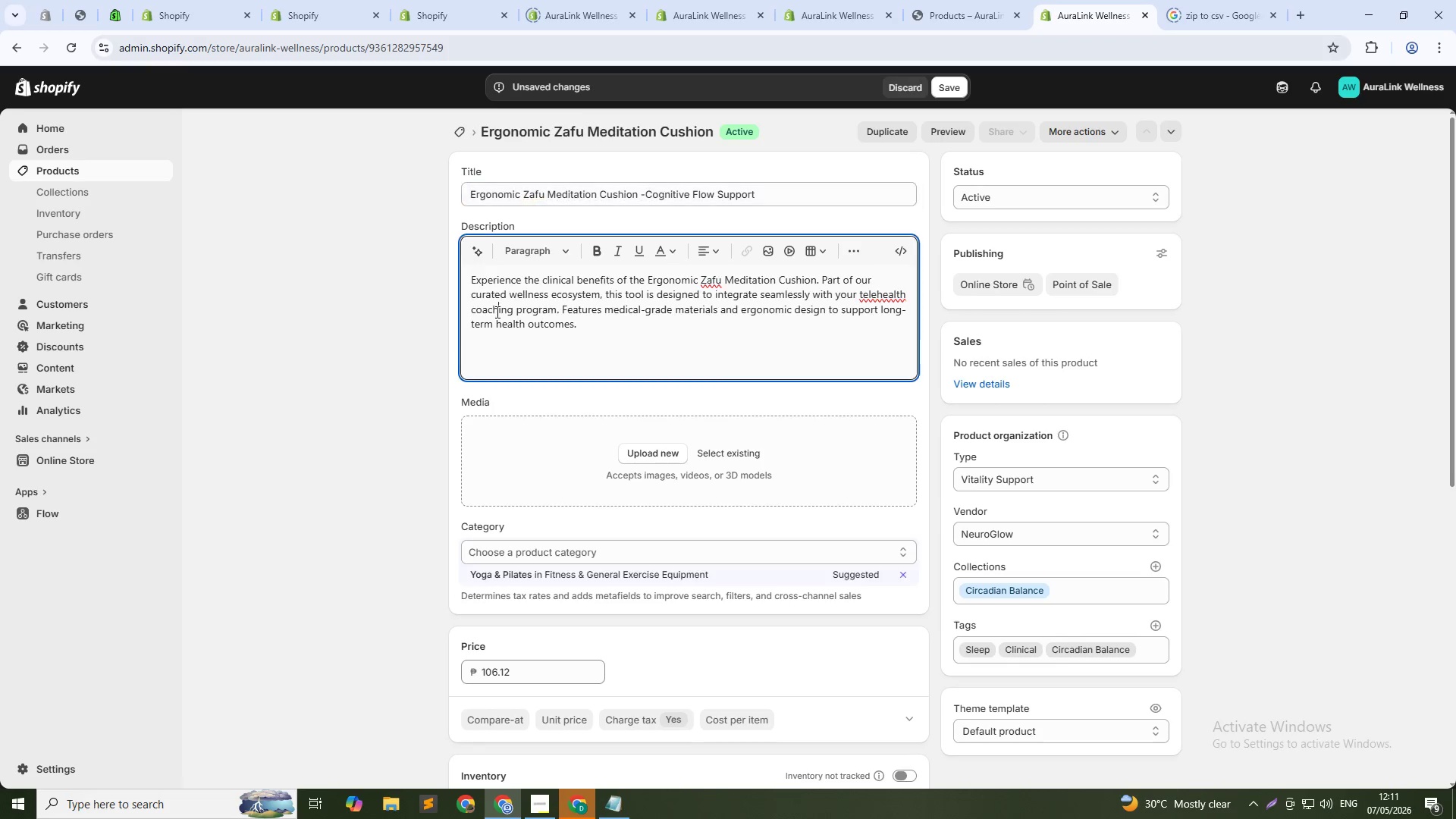 
key(Control+ControlLeft)
 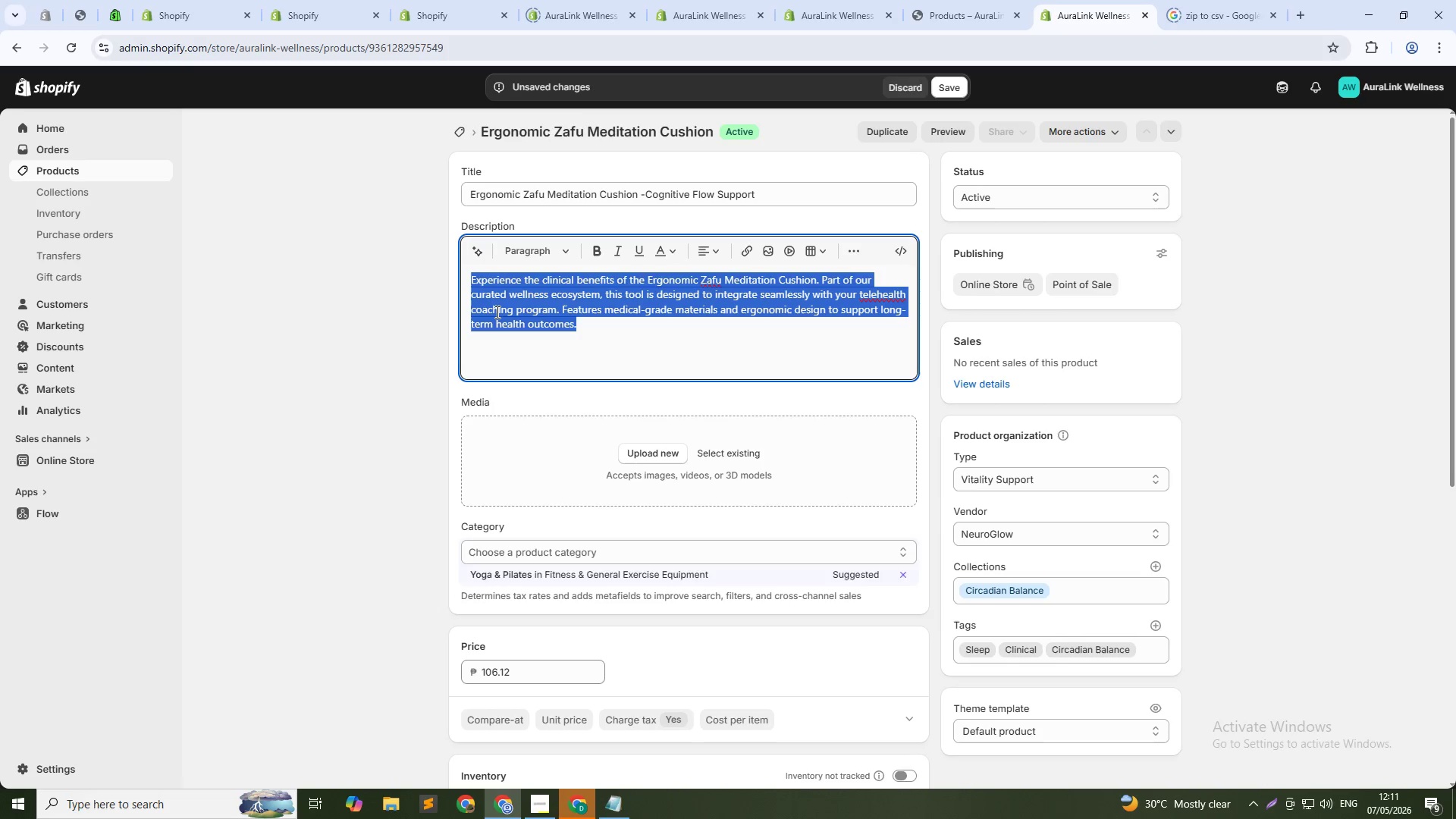 
key(Control+A)
 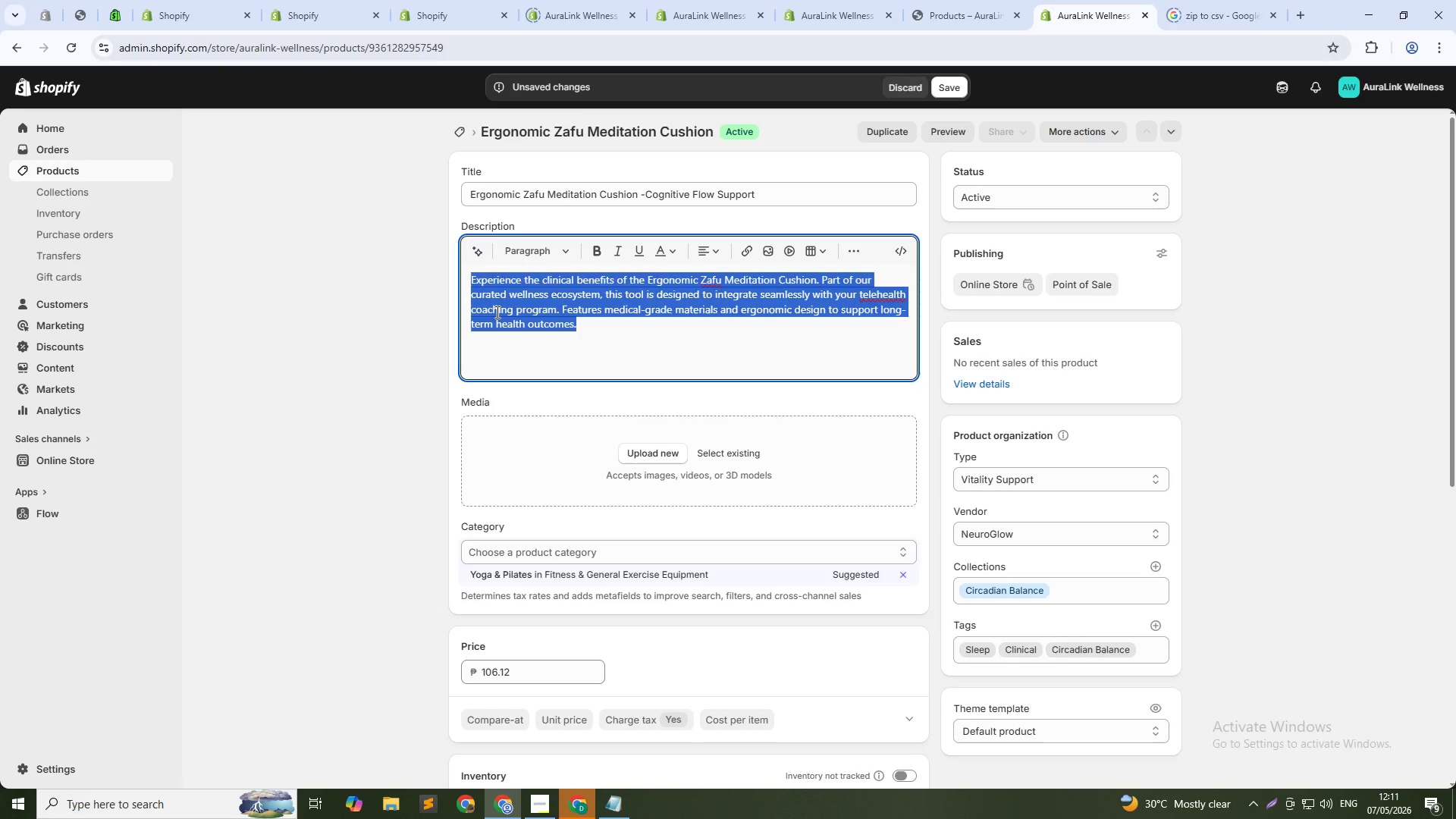 
type(This buckwhear)
key(Backspace)
type(t-fillde)
 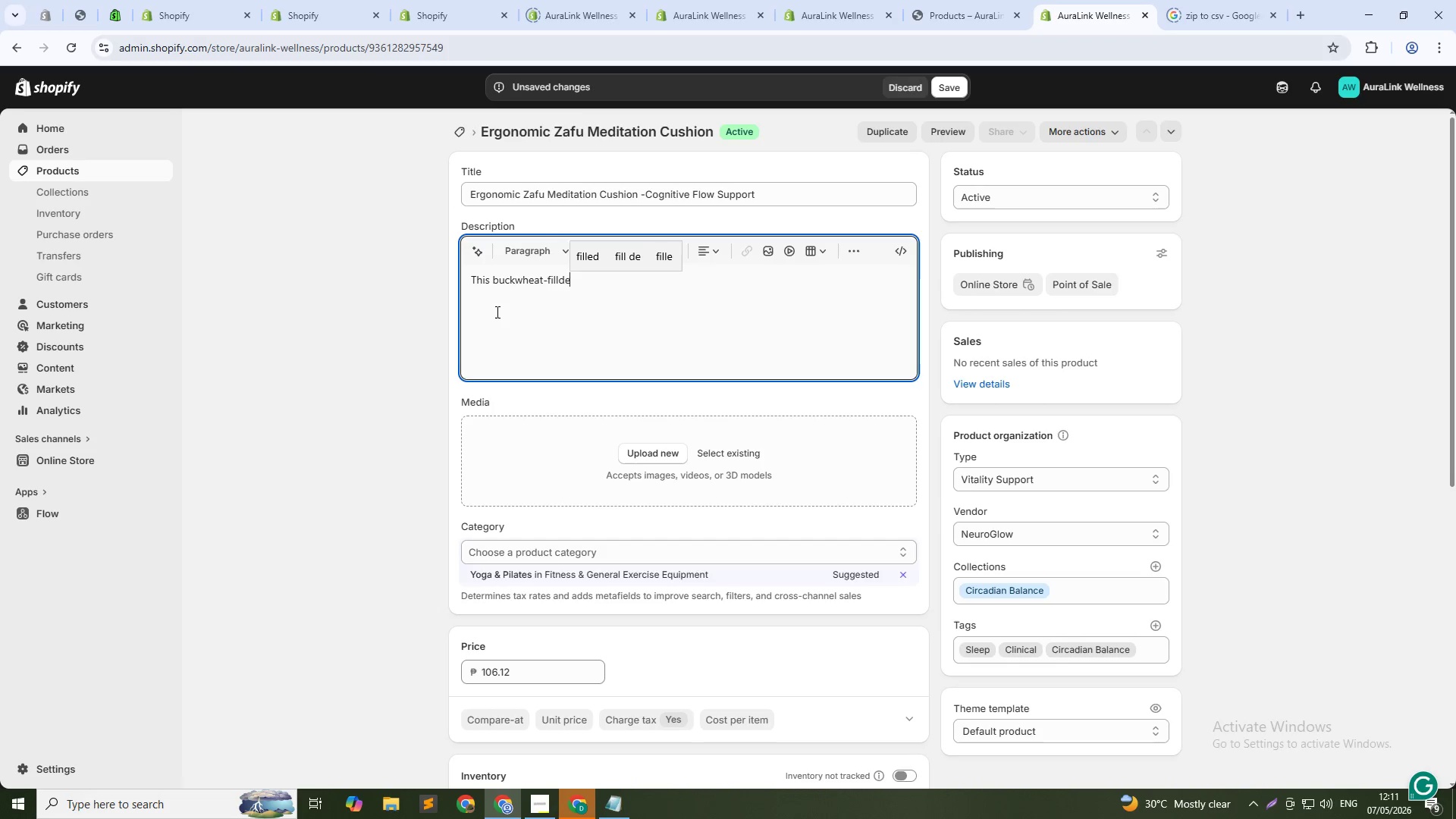 
key(Alt+AltLeft)
 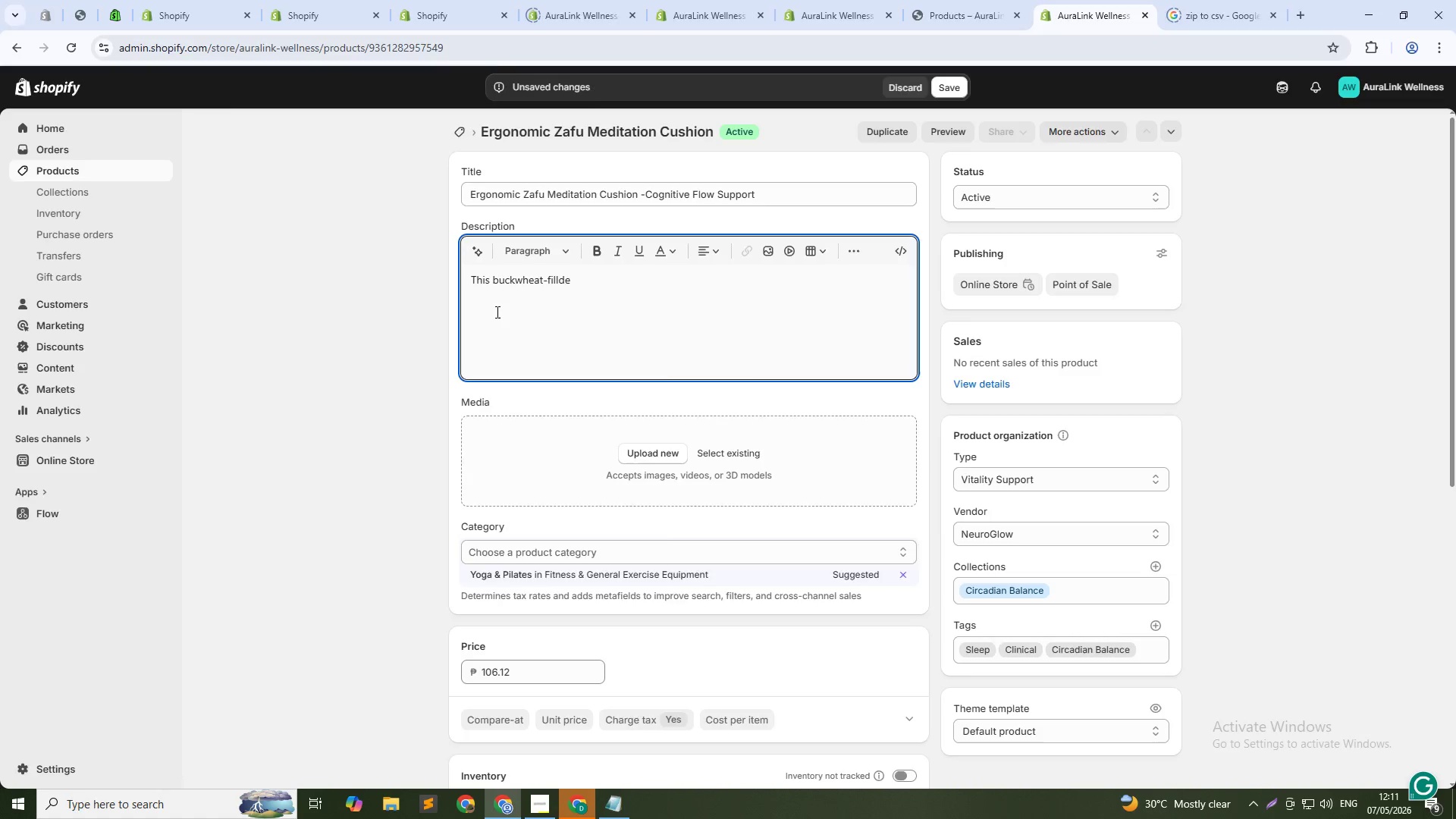 
key(Alt+Tab)